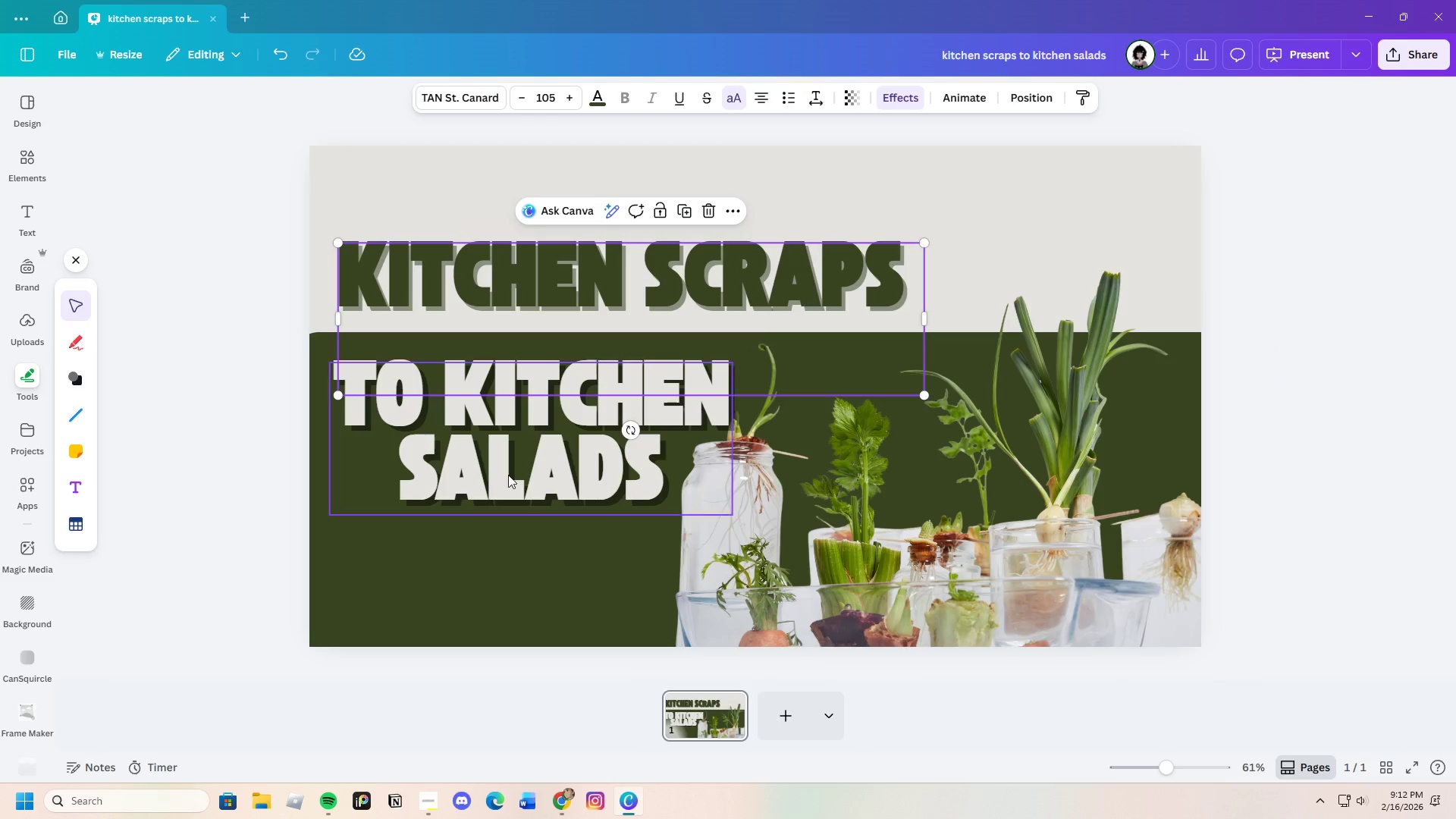 
left_click([463, 566])
 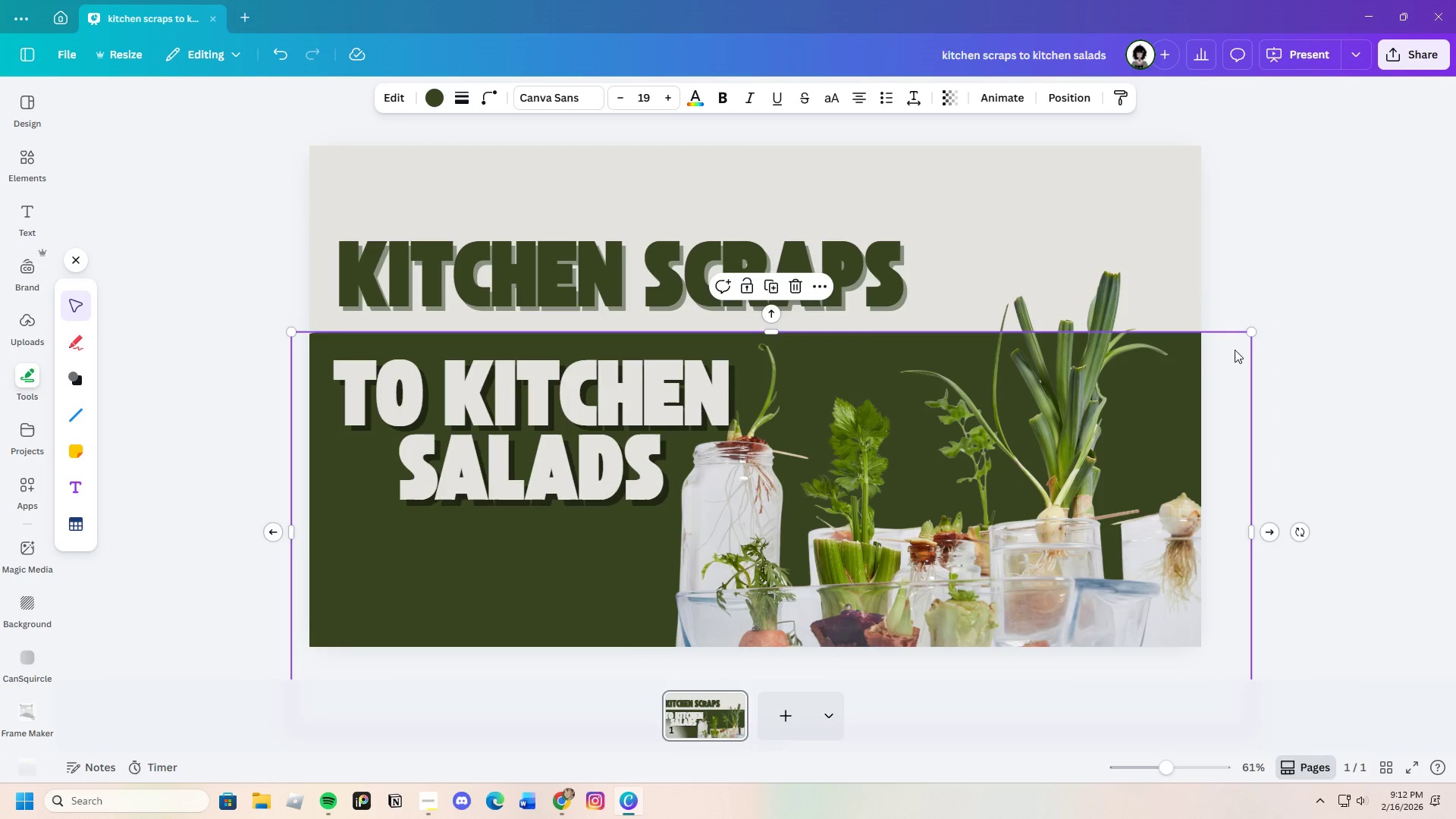 
left_click_drag(start_coordinate=[1250, 329], to_coordinate=[1033, 431])
 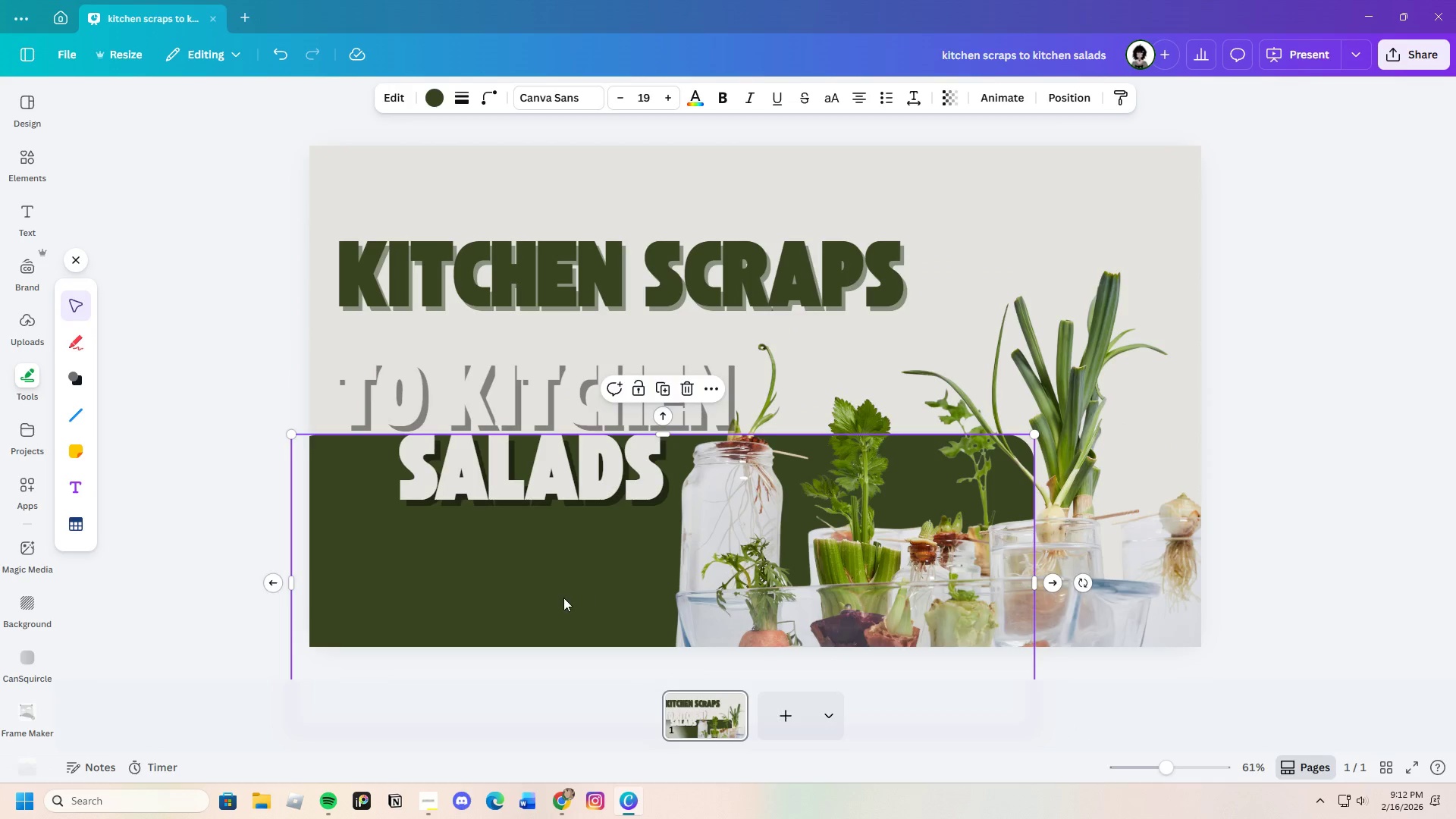 
left_click_drag(start_coordinate=[562, 597], to_coordinate=[530, 483])
 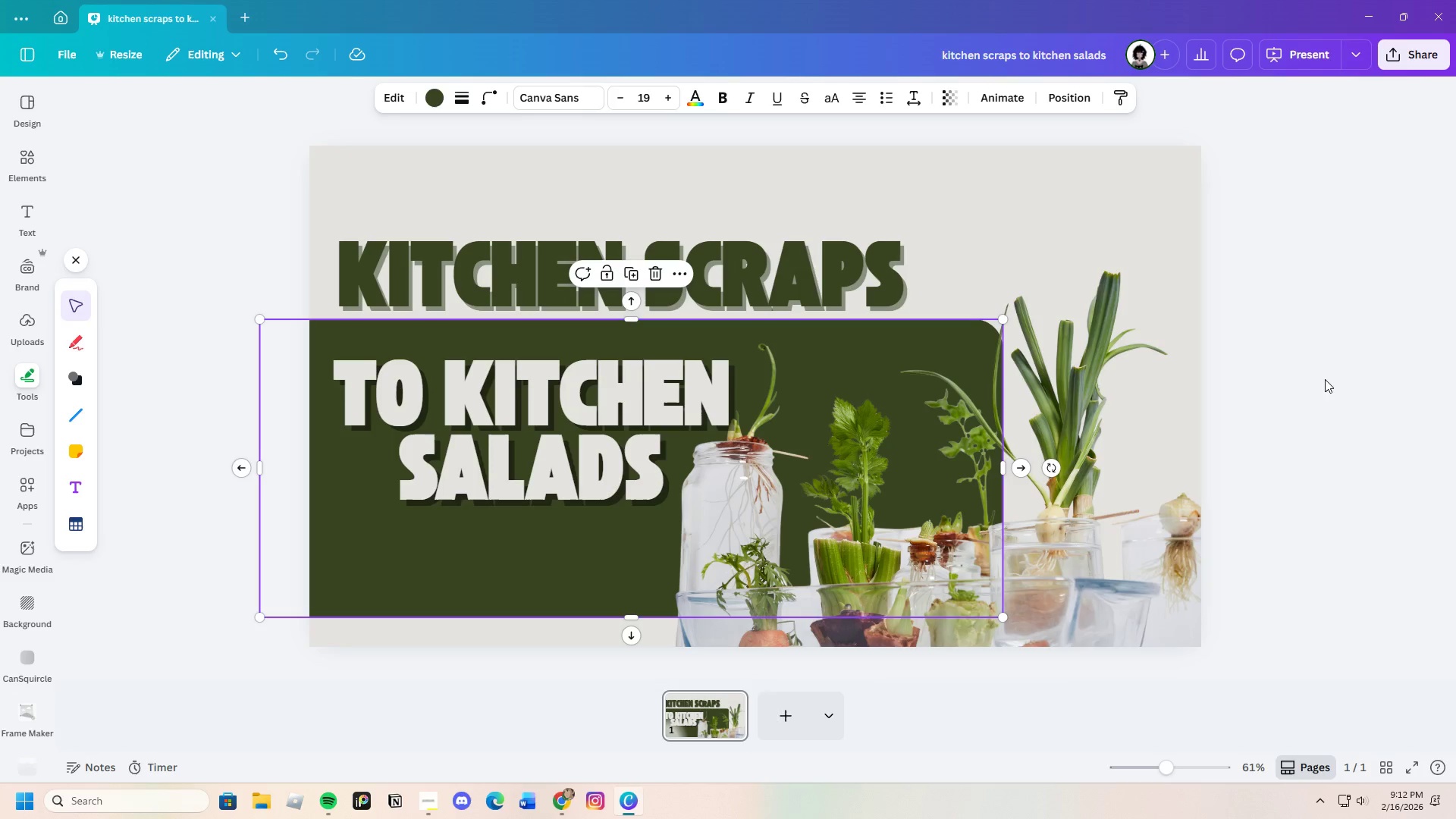 
left_click([1331, 378])
 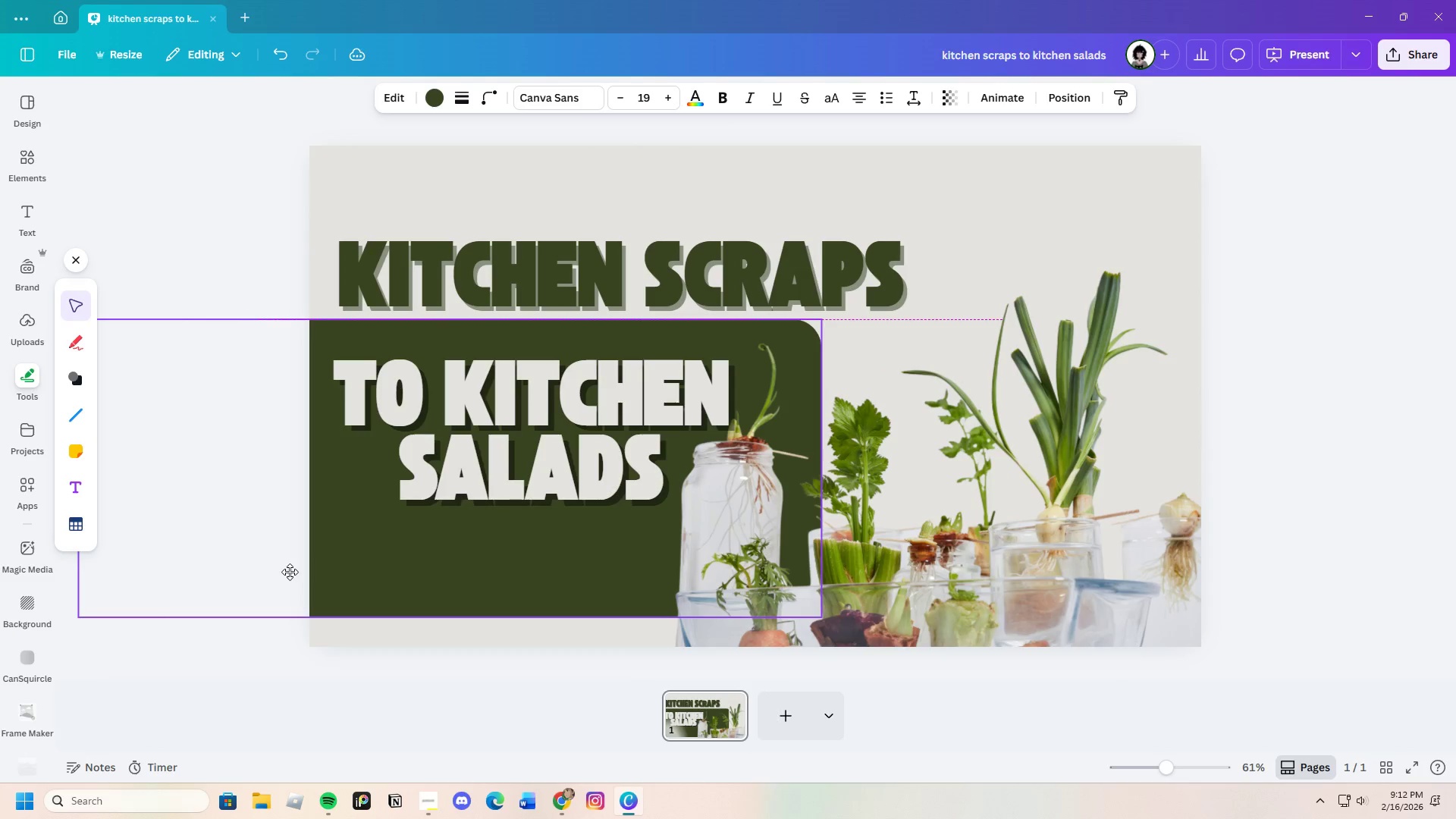 
wait(7.03)
 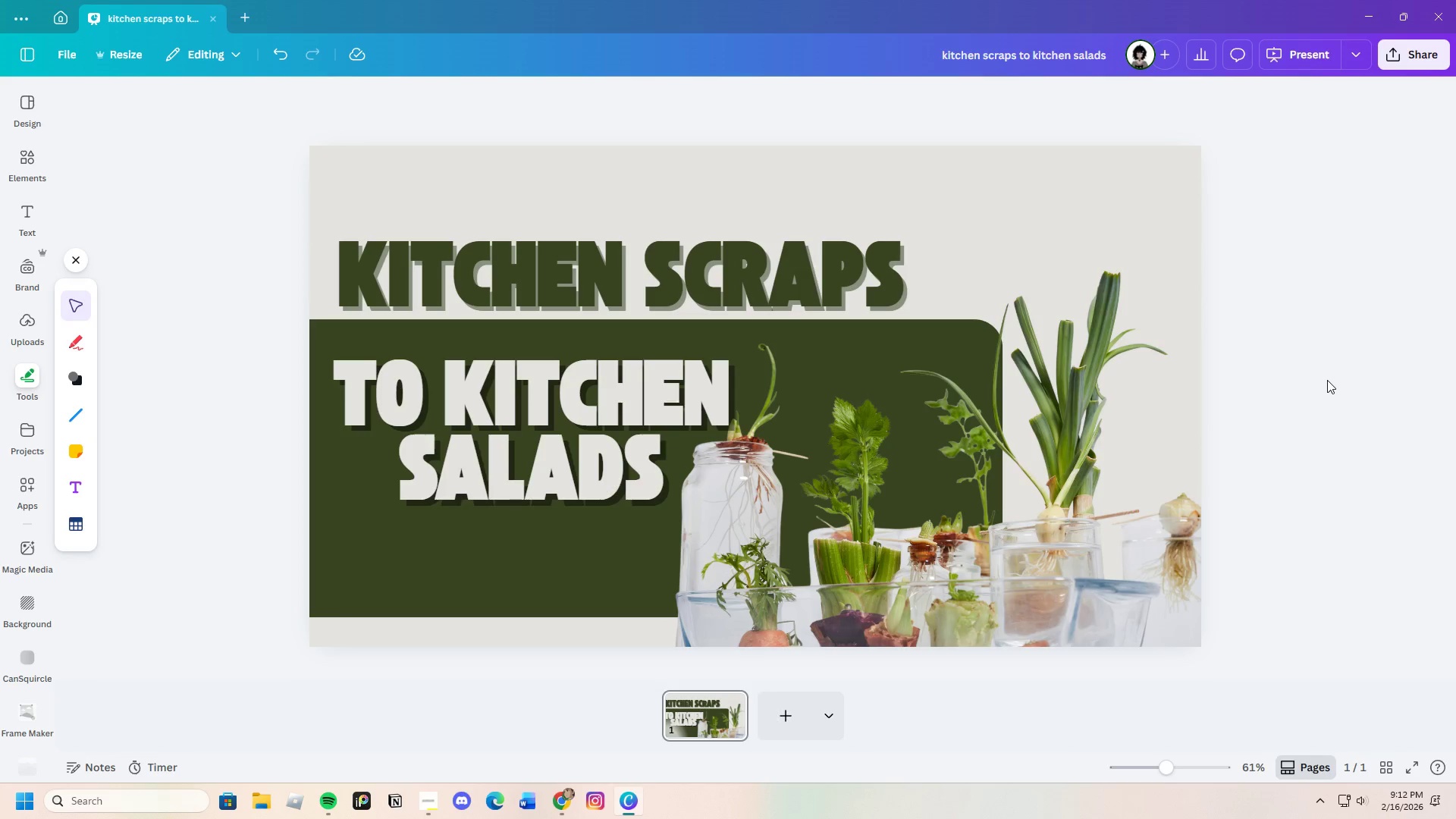 
left_click_drag(start_coordinate=[255, 472], to_coordinate=[388, 488])
 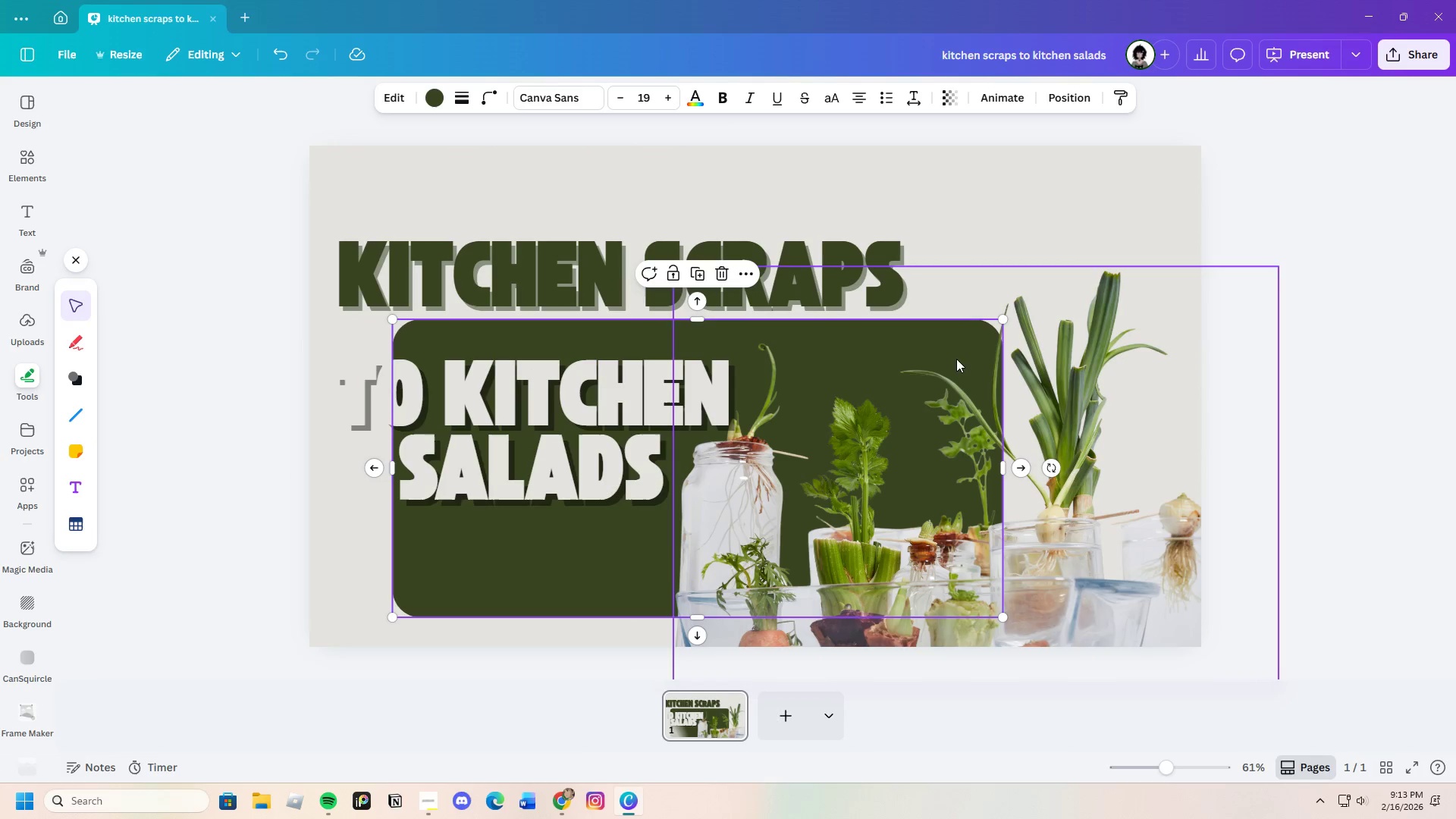 
left_click_drag(start_coordinate=[957, 356], to_coordinate=[752, 369])
 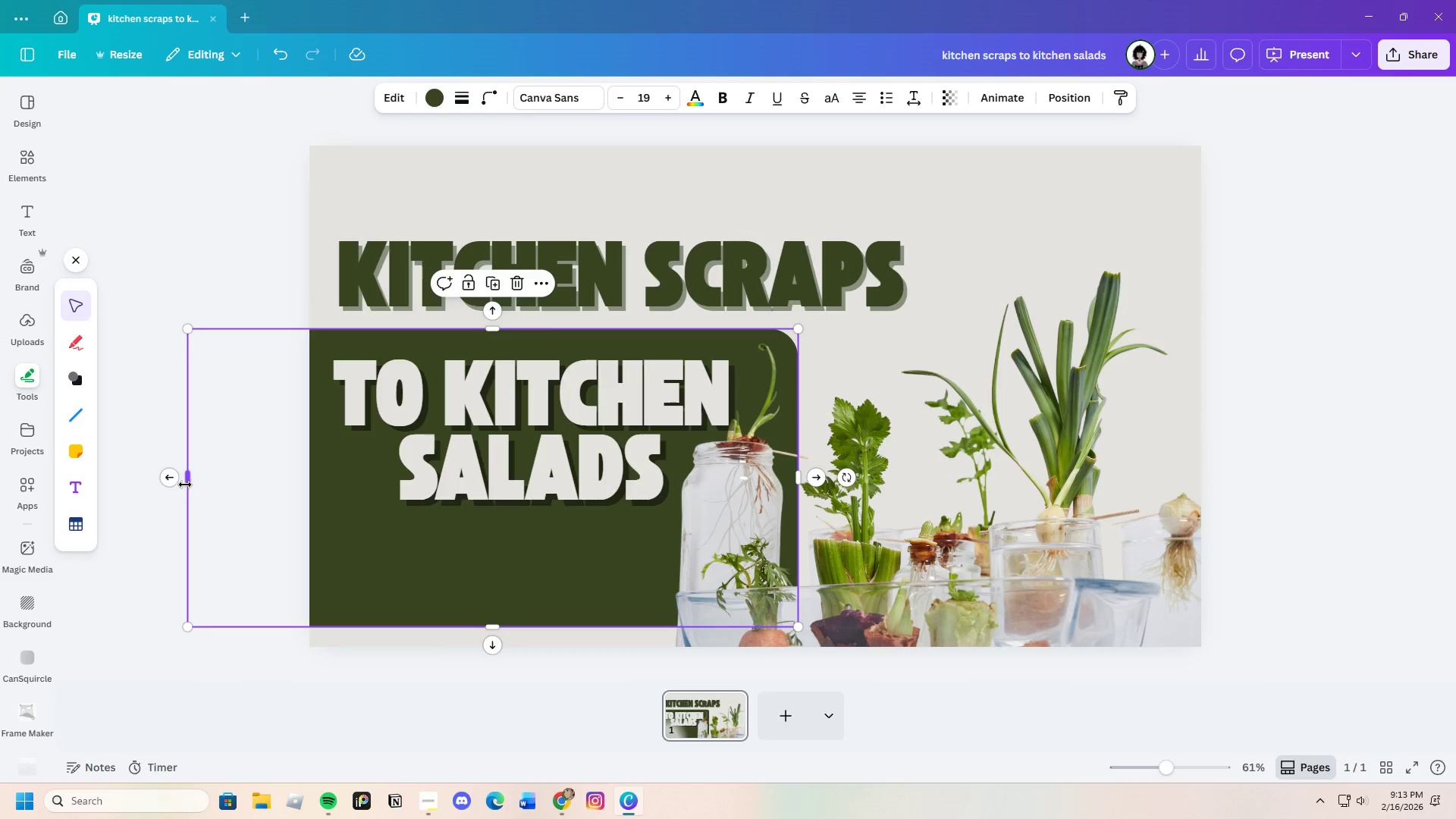 
left_click_drag(start_coordinate=[187, 482], to_coordinate=[290, 482])
 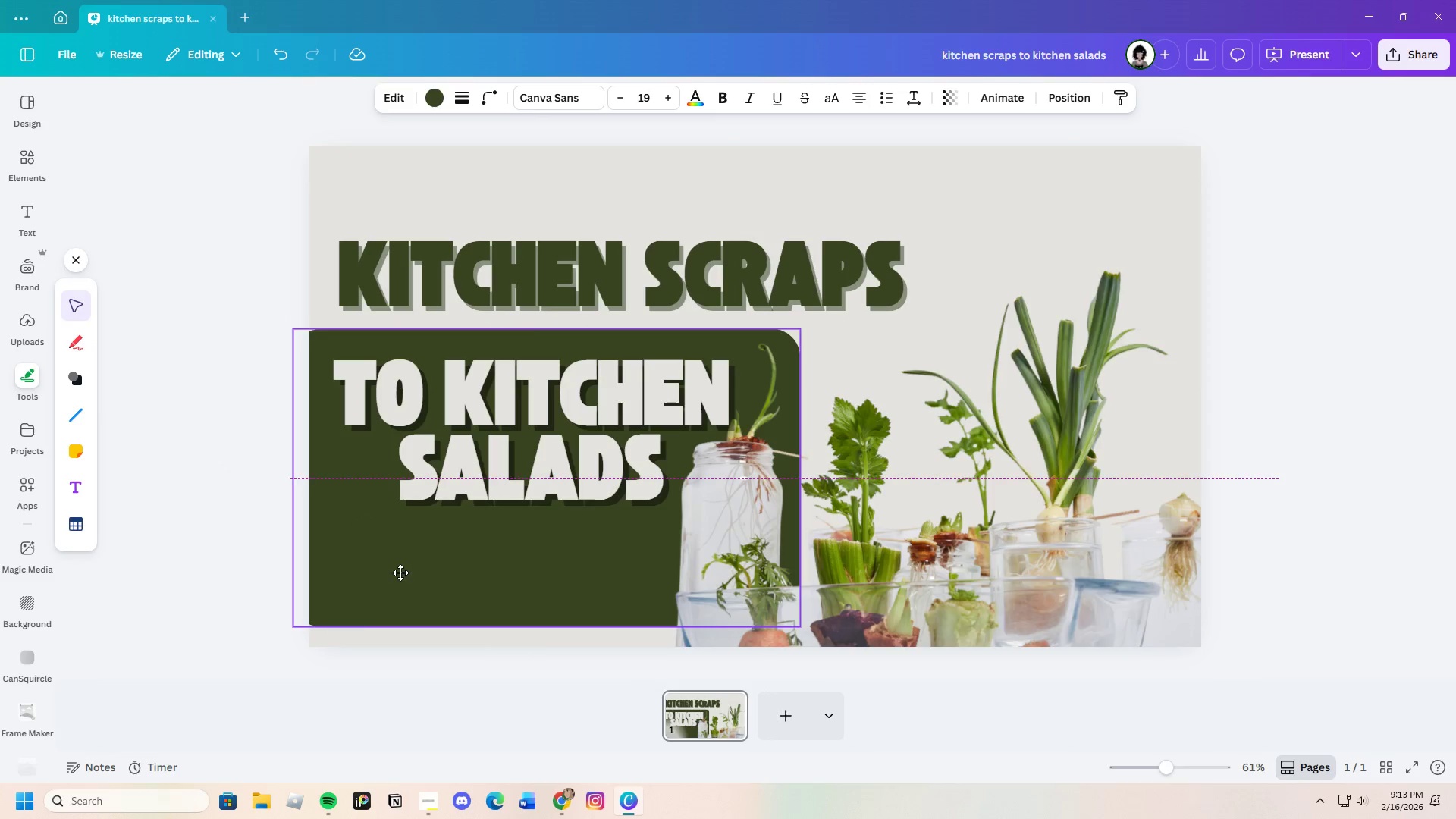 
left_click_drag(start_coordinate=[532, 620], to_coordinate=[552, 571])
 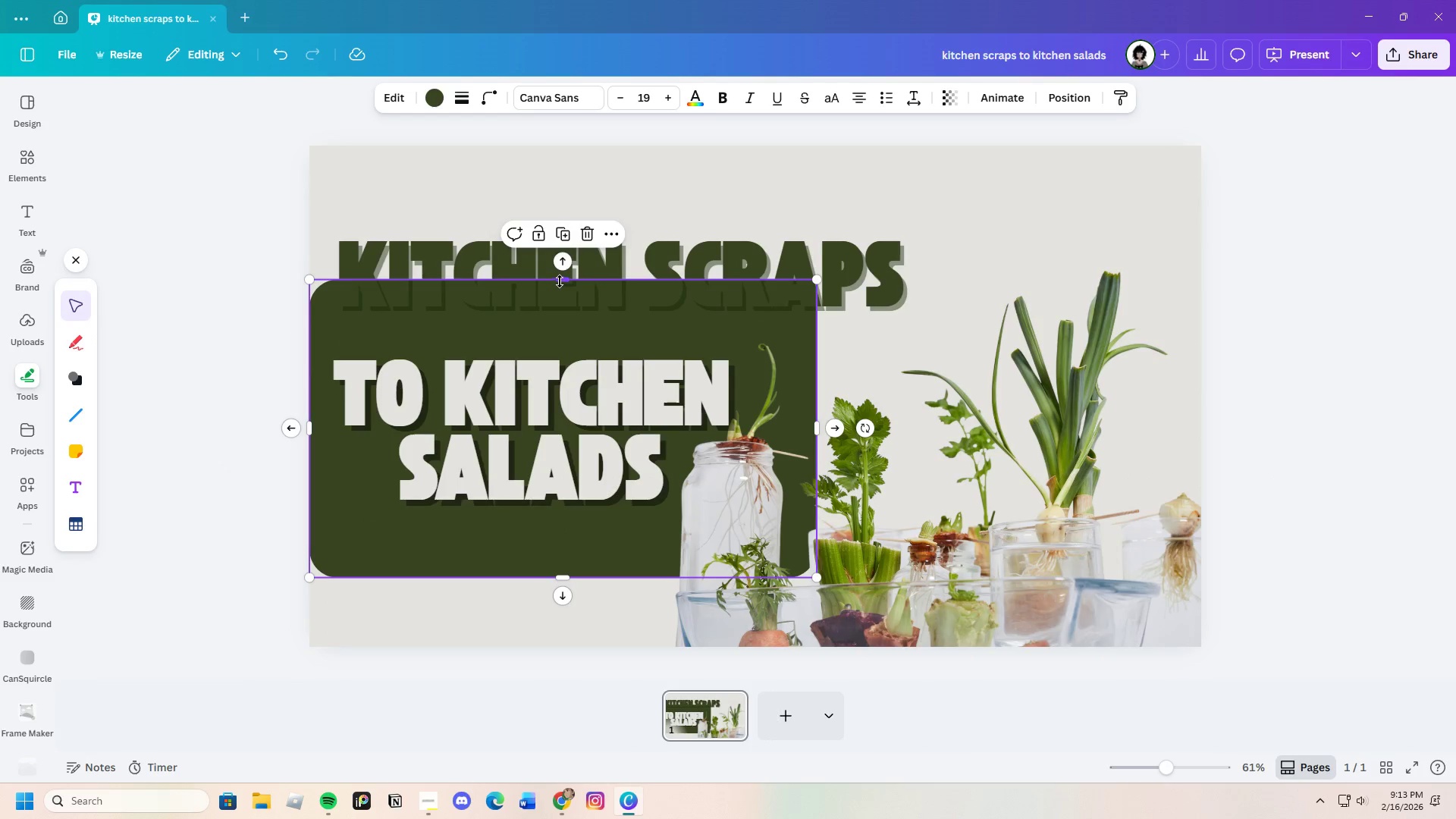 
left_click_drag(start_coordinate=[560, 281], to_coordinate=[569, 332])
 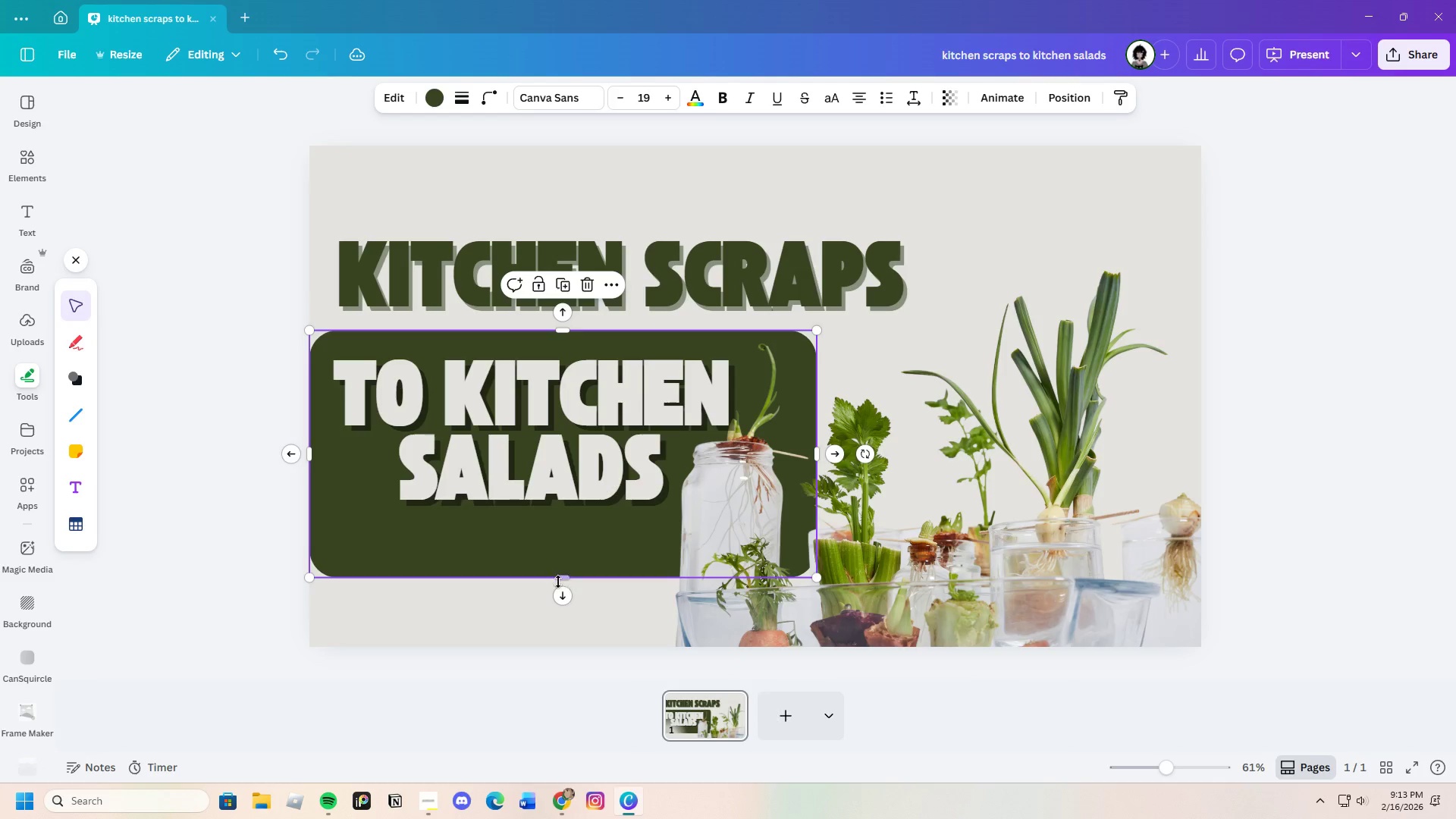 
left_click_drag(start_coordinate=[558, 580], to_coordinate=[559, 539])
 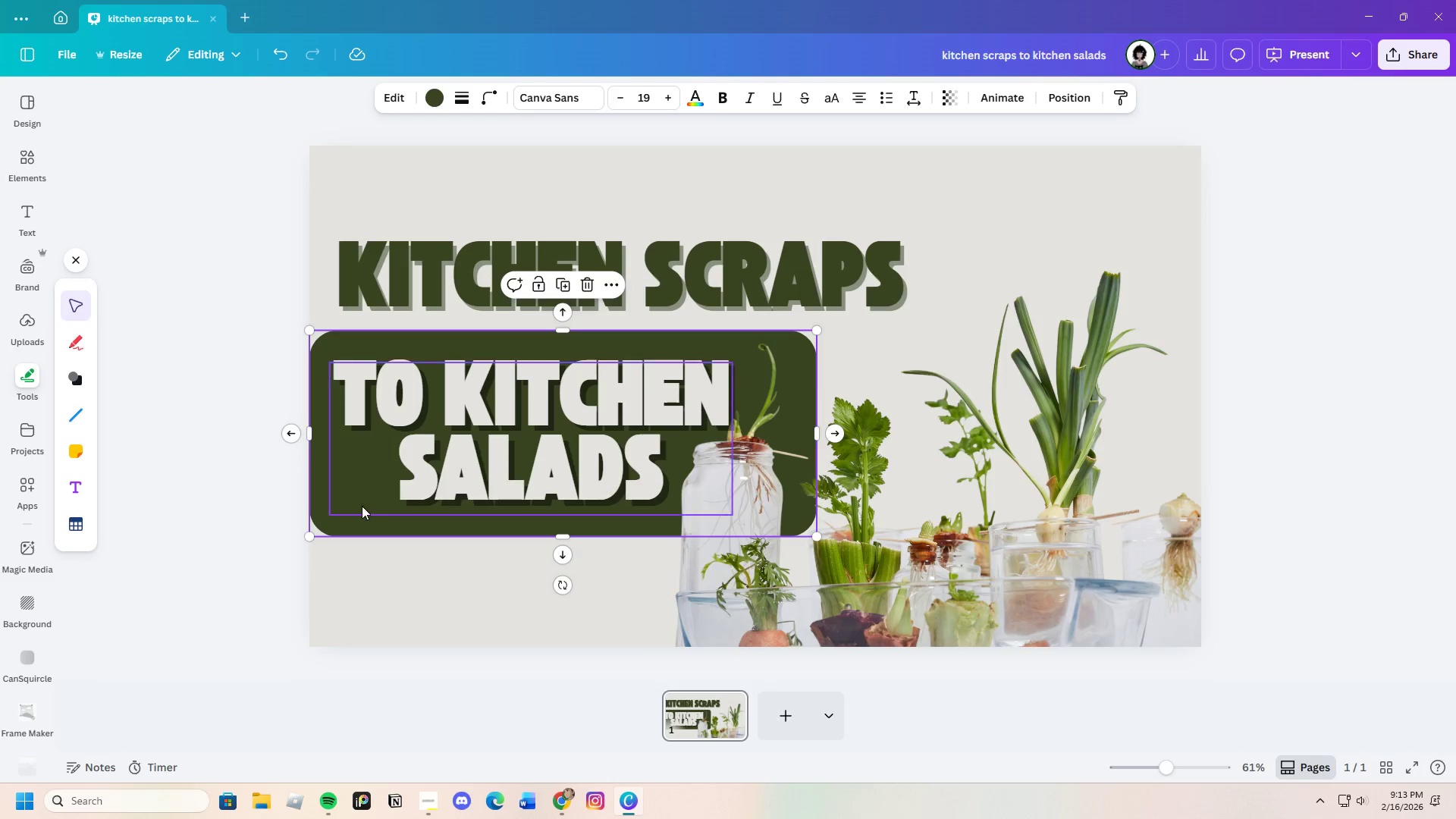 
left_click_drag(start_coordinate=[375, 503], to_coordinate=[371, 503])
 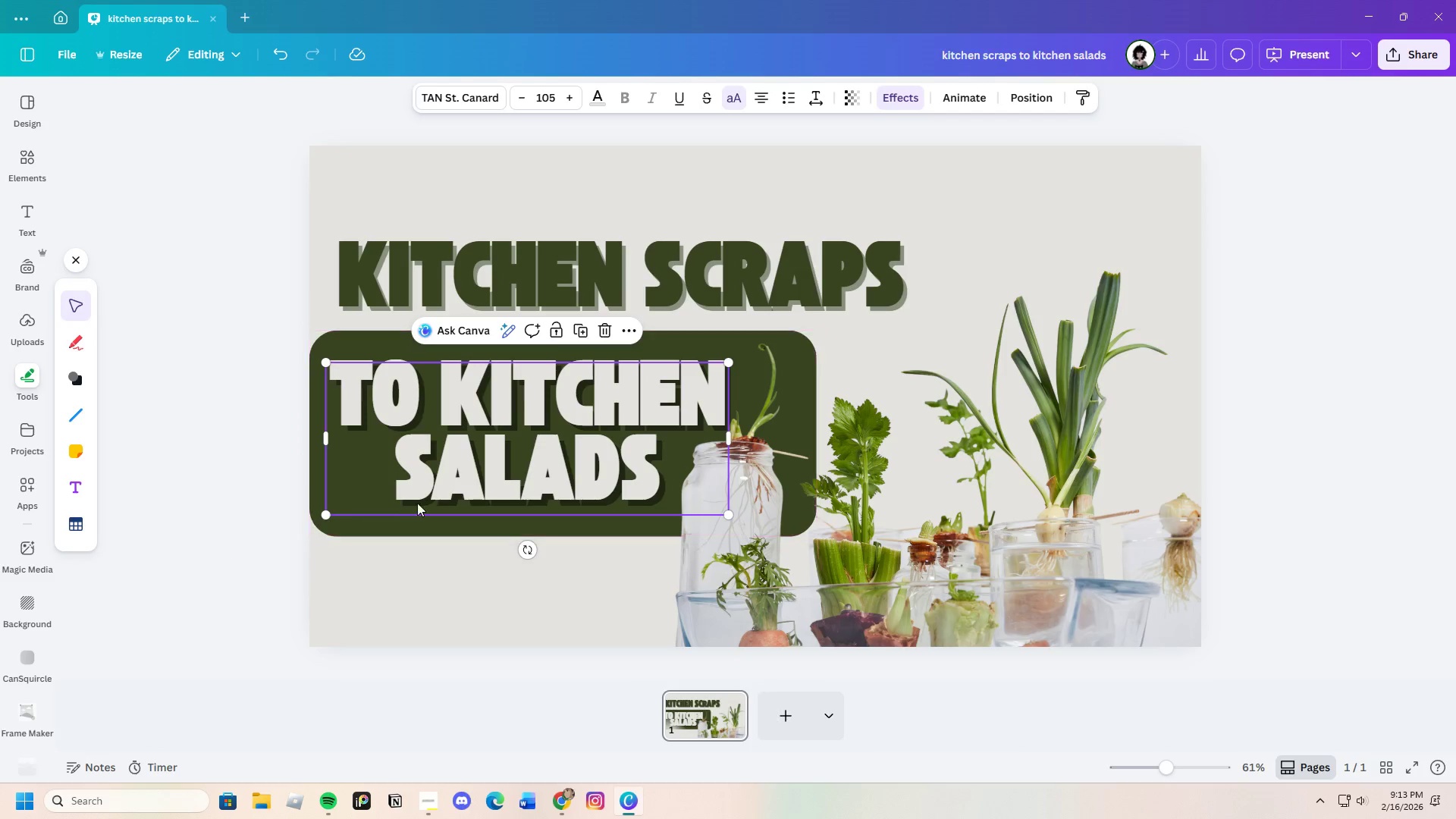 
left_click_drag(start_coordinate=[427, 500], to_coordinate=[441, 497])
 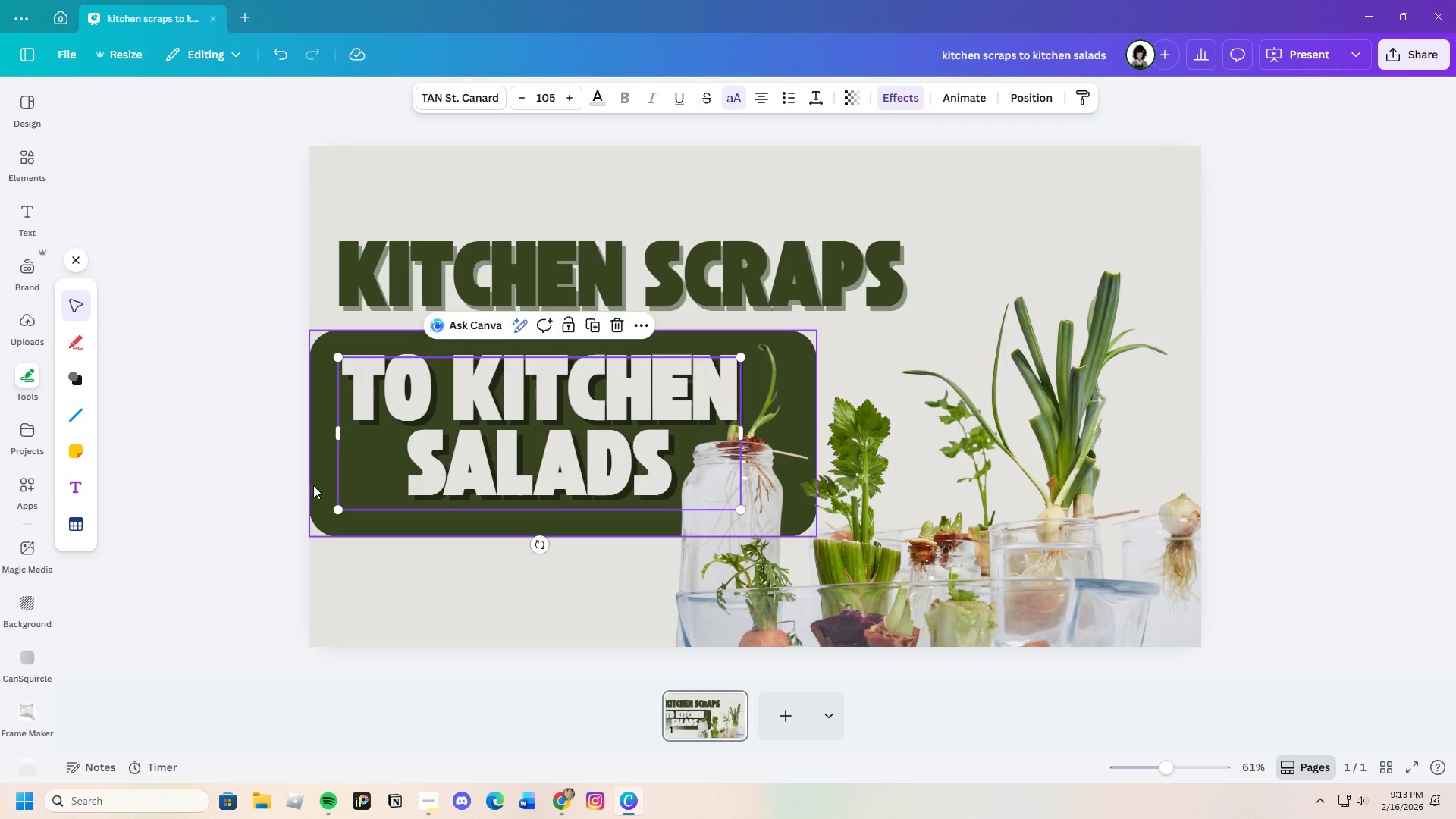 
left_click([314, 485])
 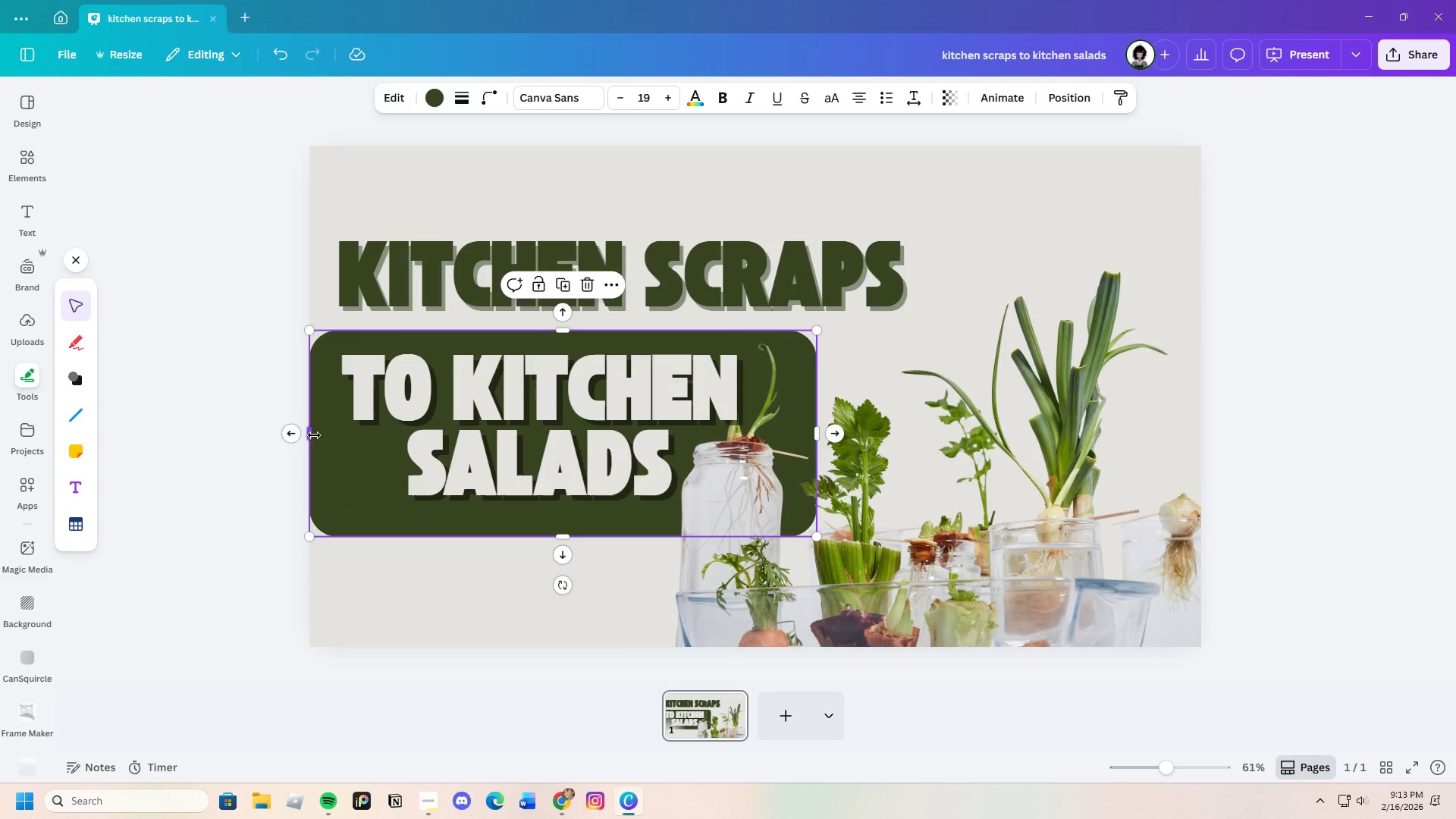 
left_click_drag(start_coordinate=[313, 435], to_coordinate=[276, 435])
 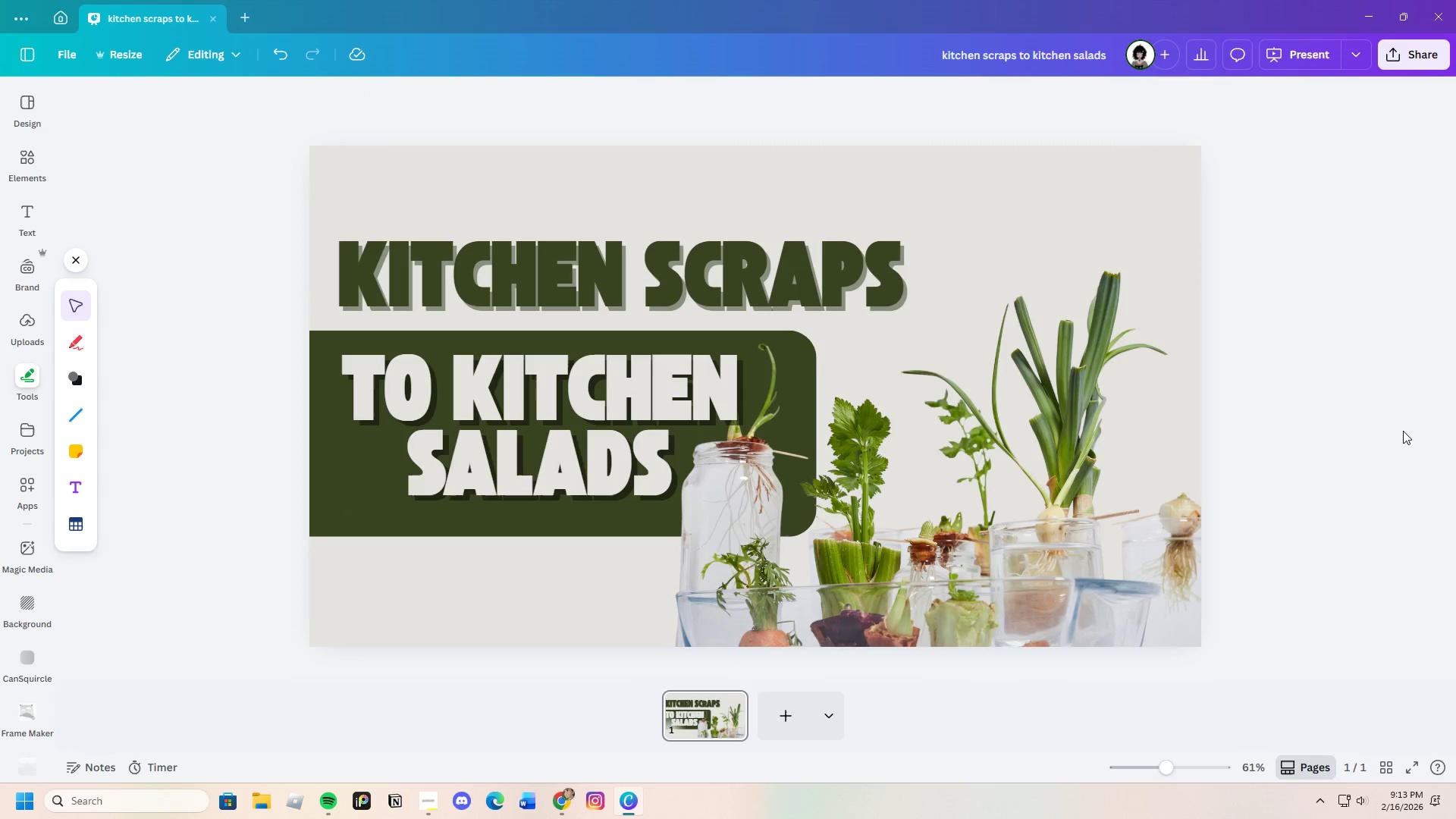 
left_click([1426, 364])
 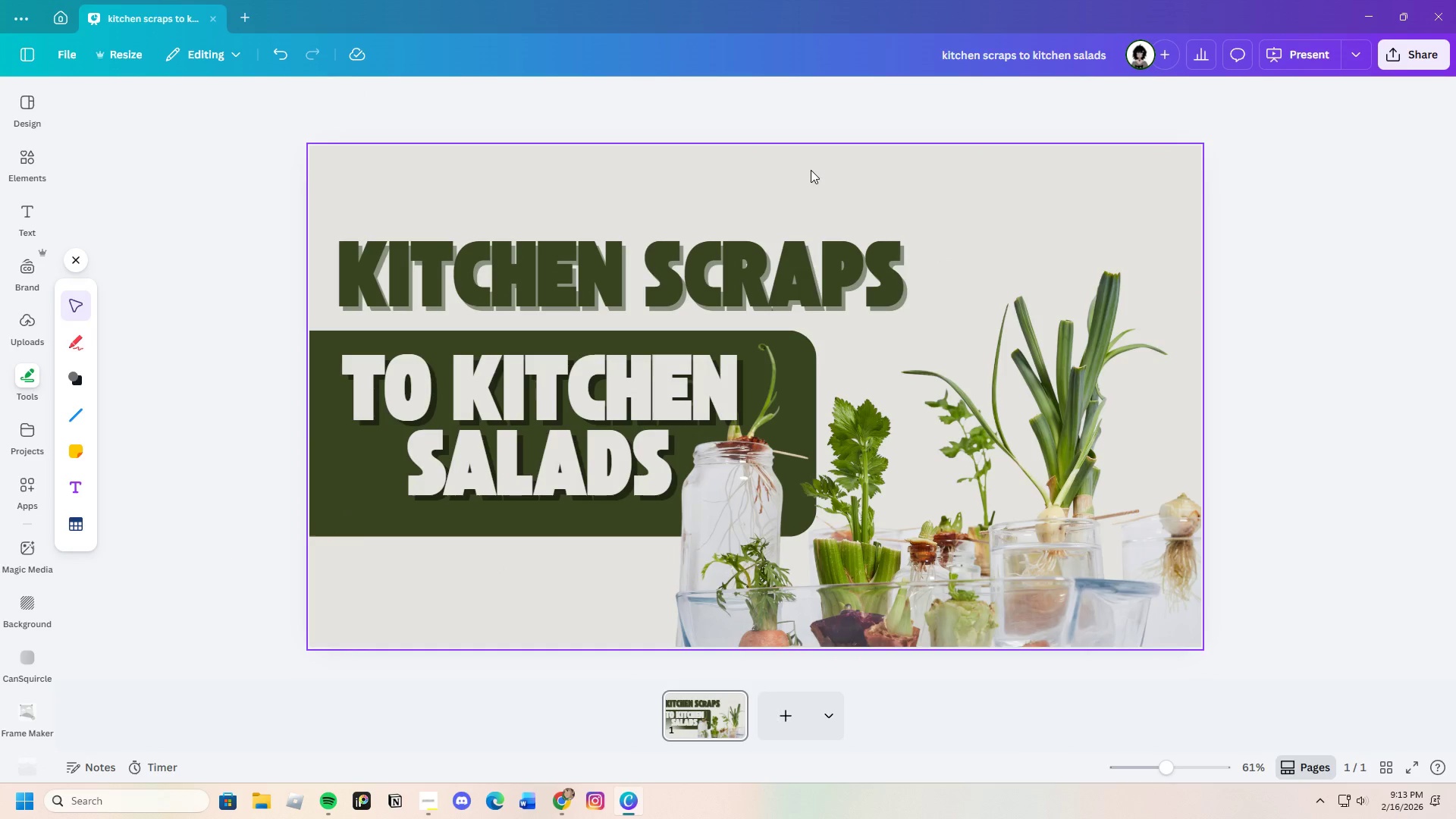 
left_click([746, 95])
 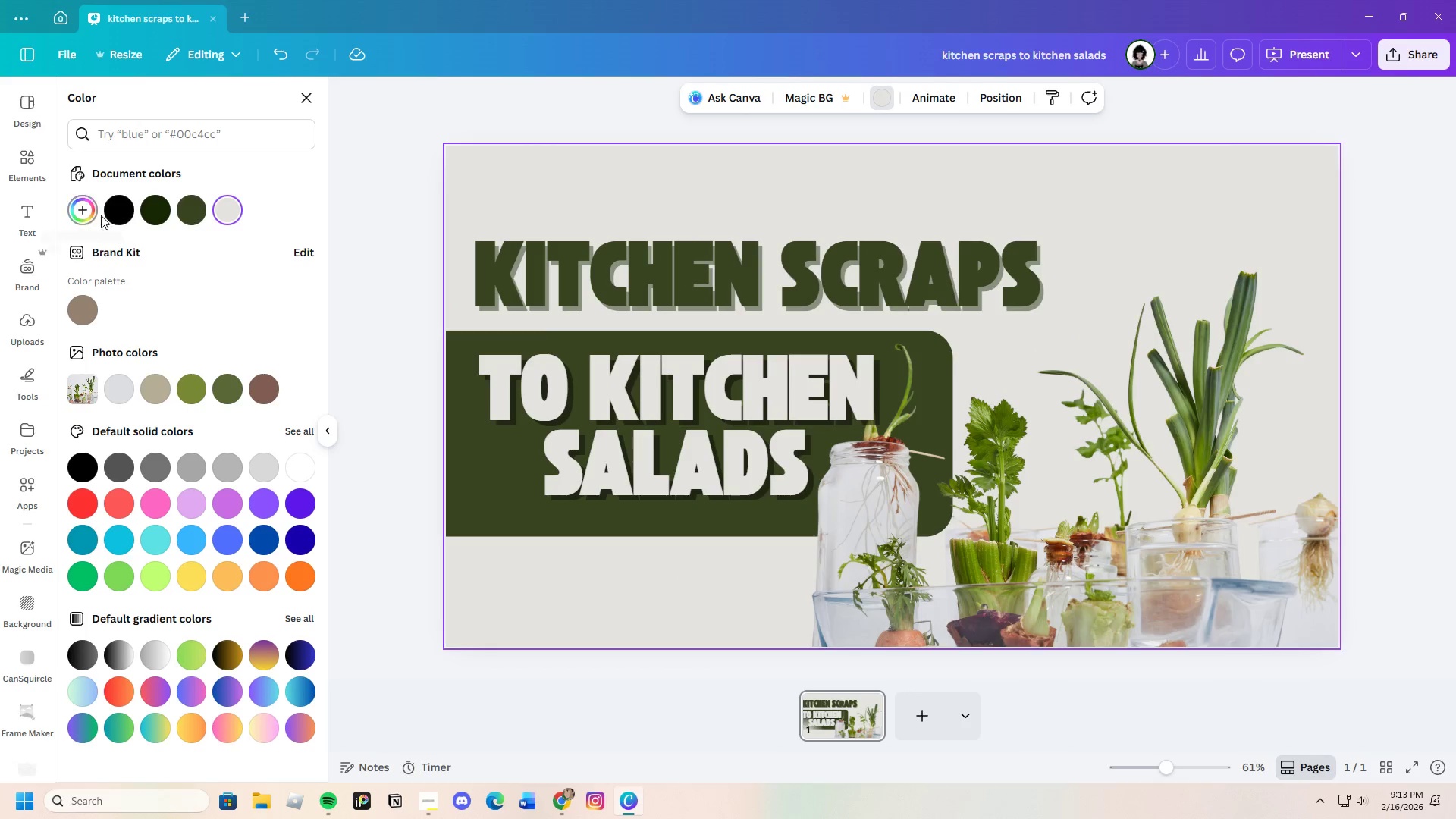 
left_click([77, 209])
 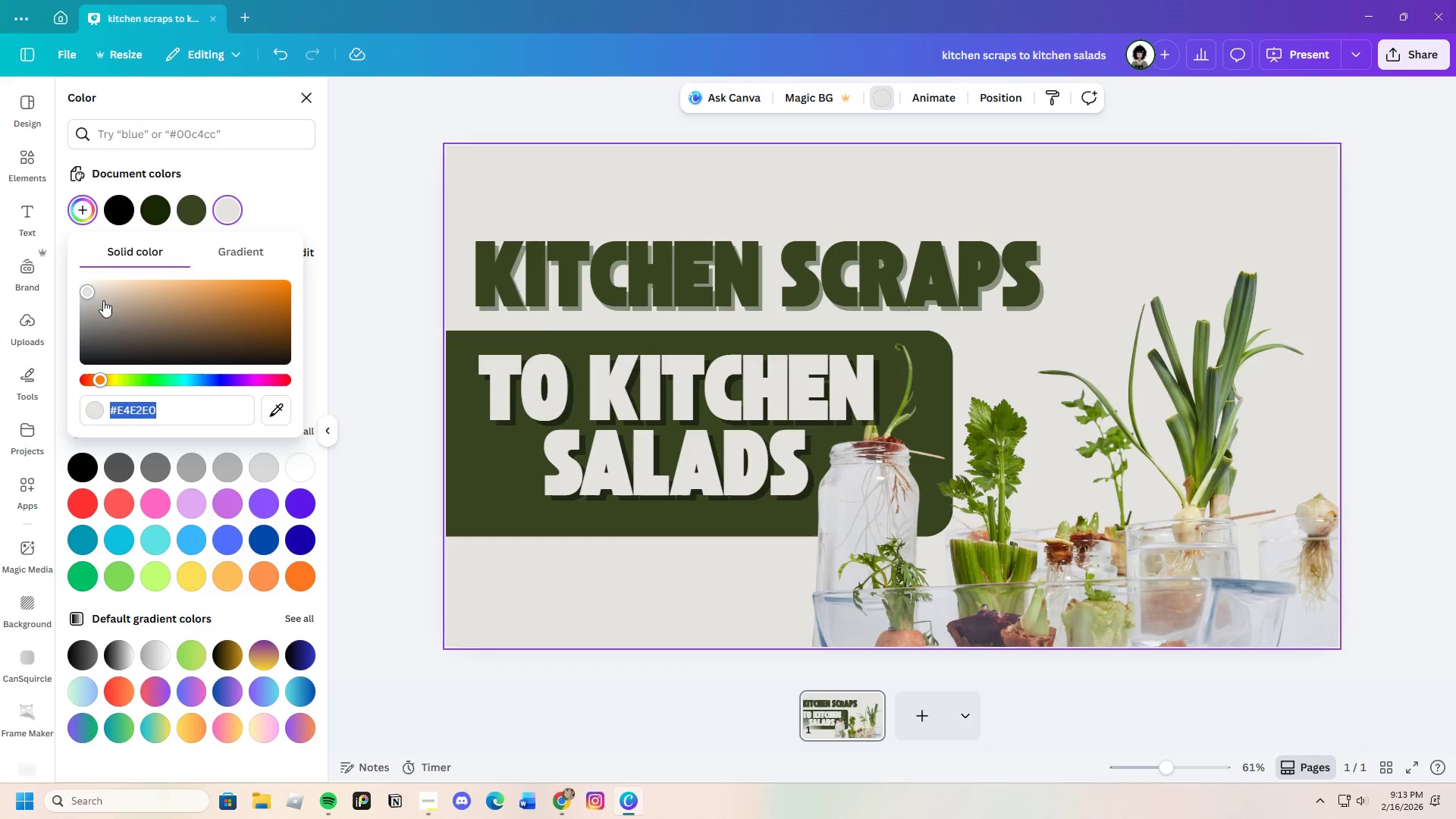 
left_click_drag(start_coordinate=[98, 298], to_coordinate=[137, 297])
 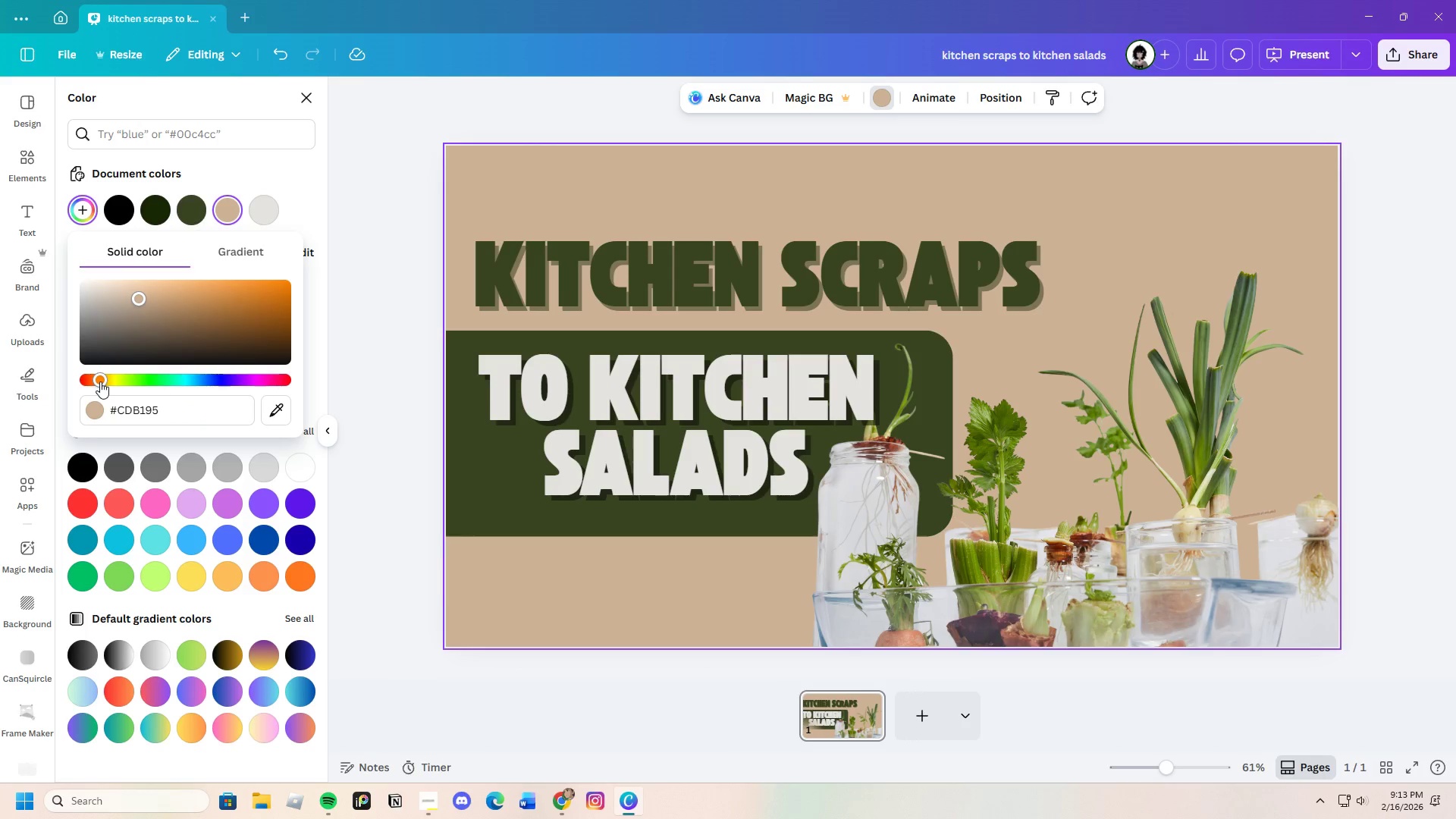 
left_click_drag(start_coordinate=[100, 381], to_coordinate=[93, 384])
 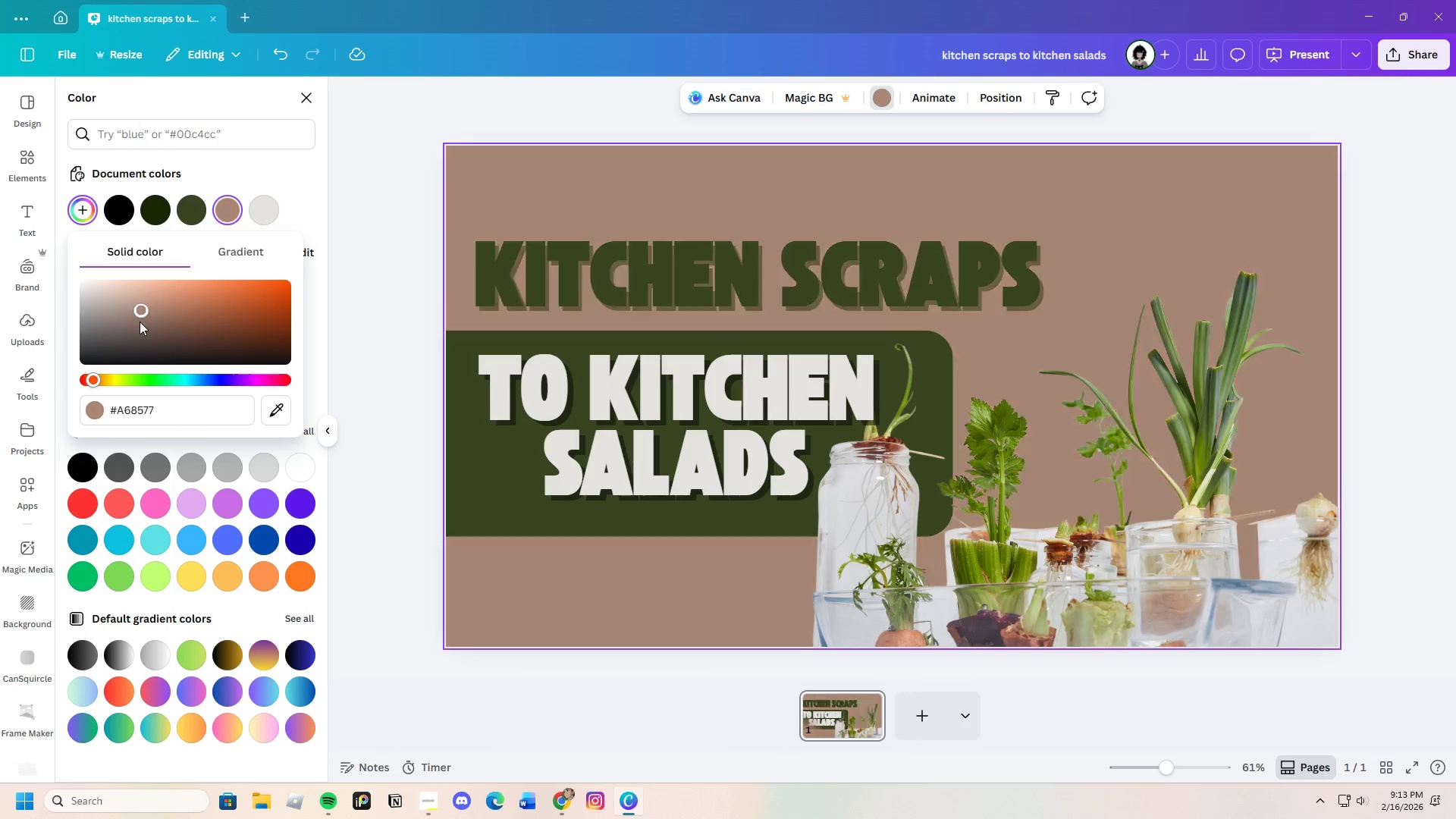 
left_click_drag(start_coordinate=[140, 306], to_coordinate=[138, 326])
 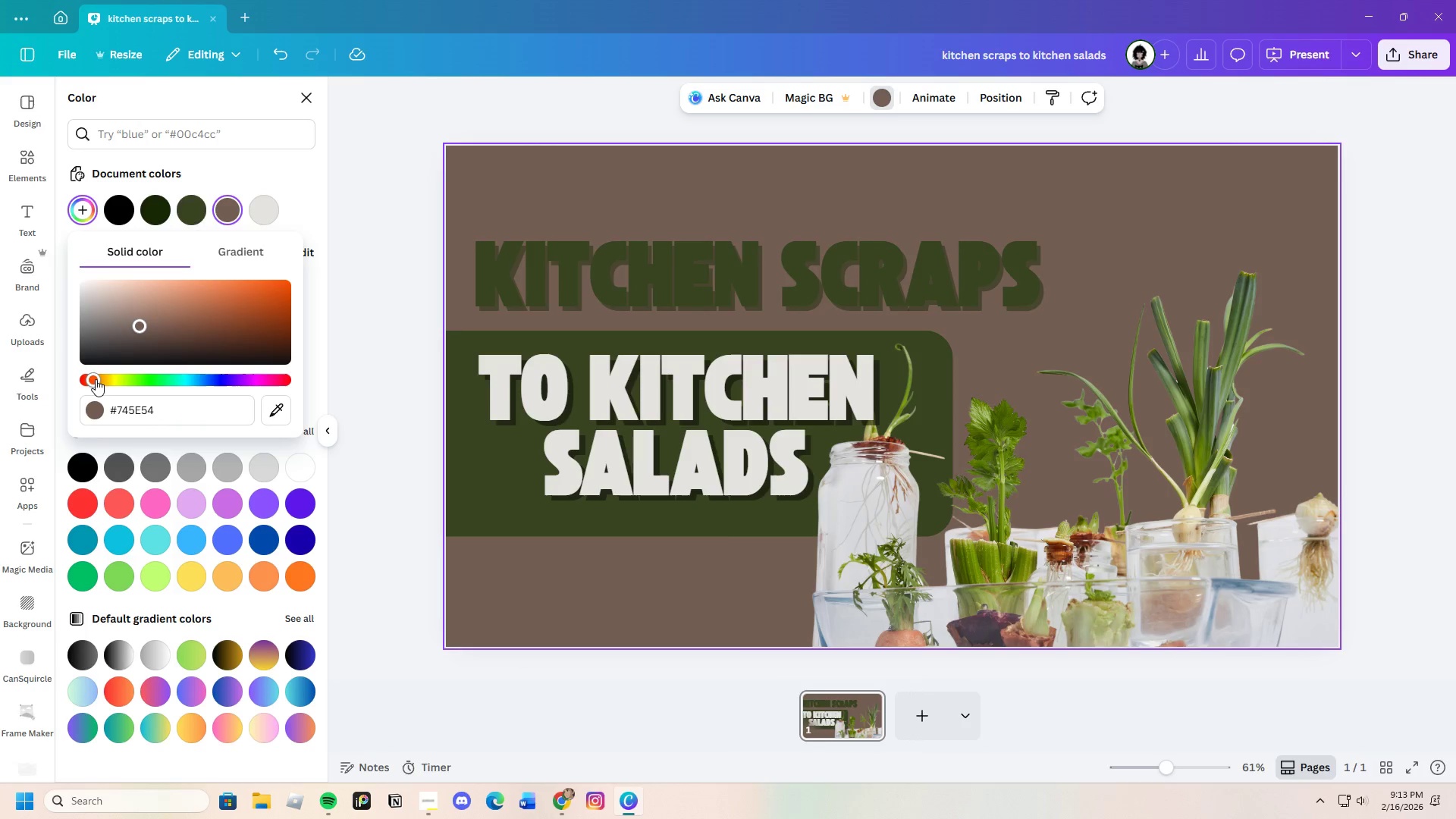 
left_click_drag(start_coordinate=[96, 378], to_coordinate=[112, 382])
 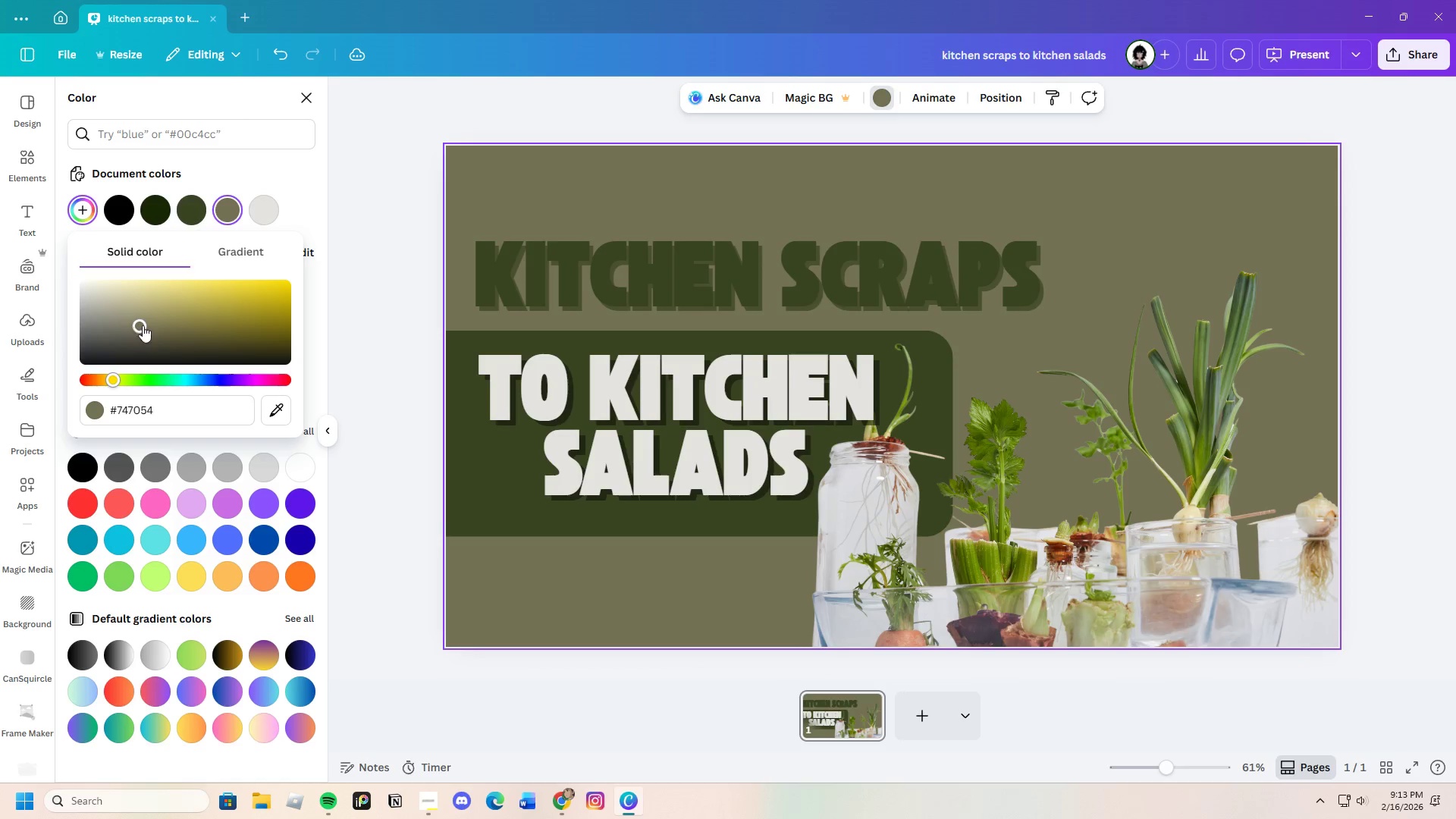 
left_click_drag(start_coordinate=[143, 325], to_coordinate=[101, 272])
 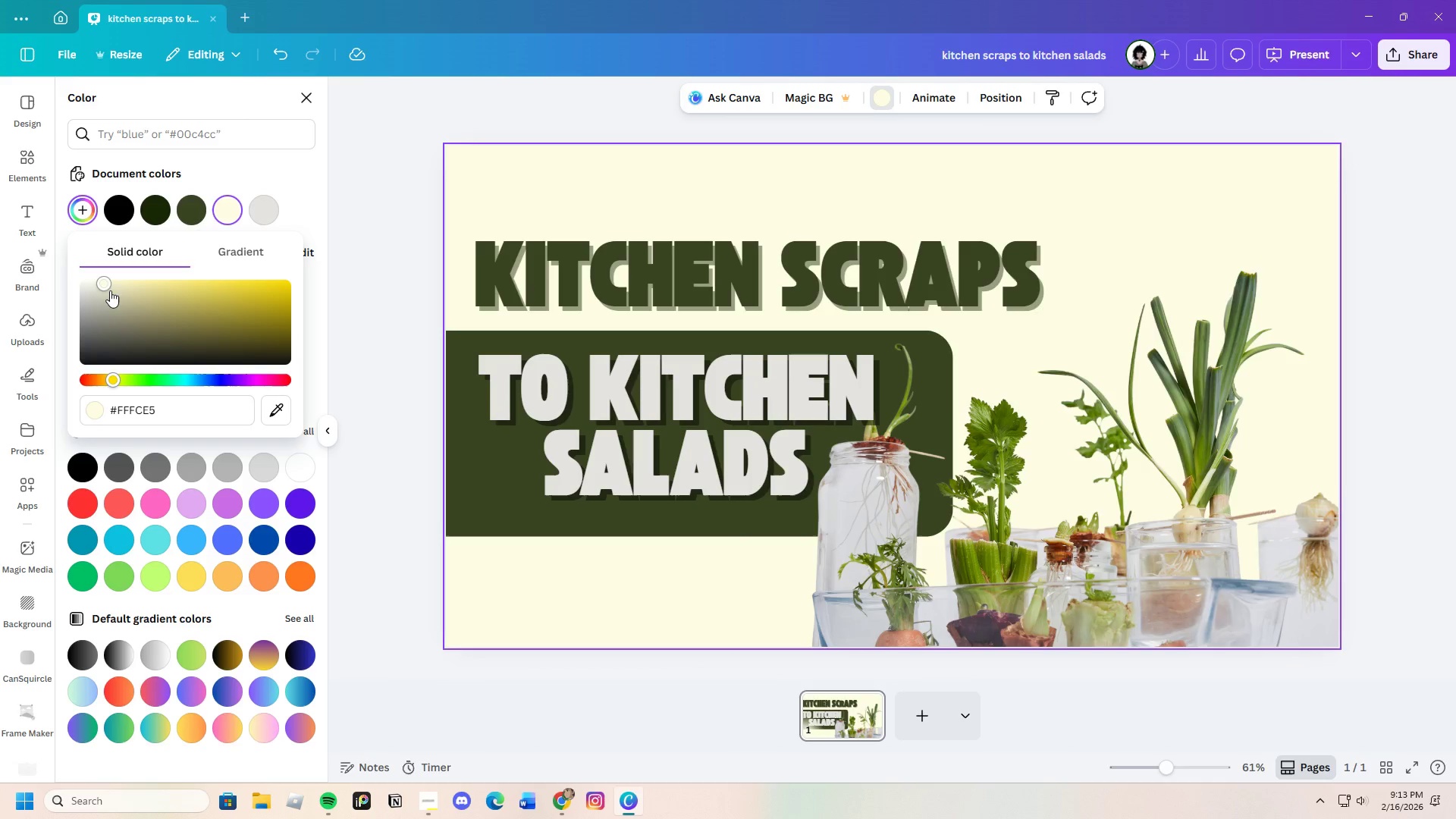 
left_click_drag(start_coordinate=[110, 290], to_coordinate=[89, 278])
 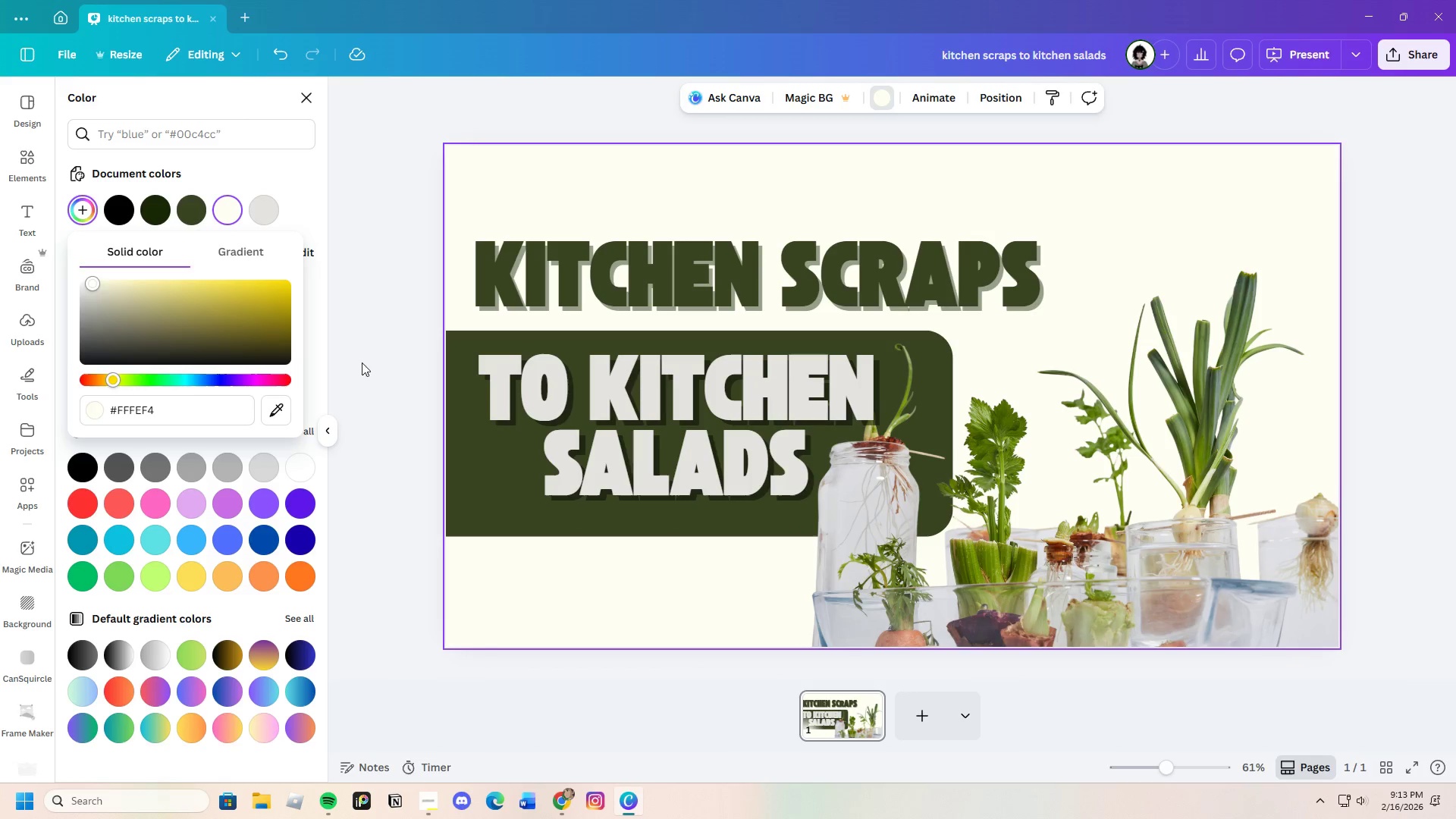 
left_click([385, 362])
 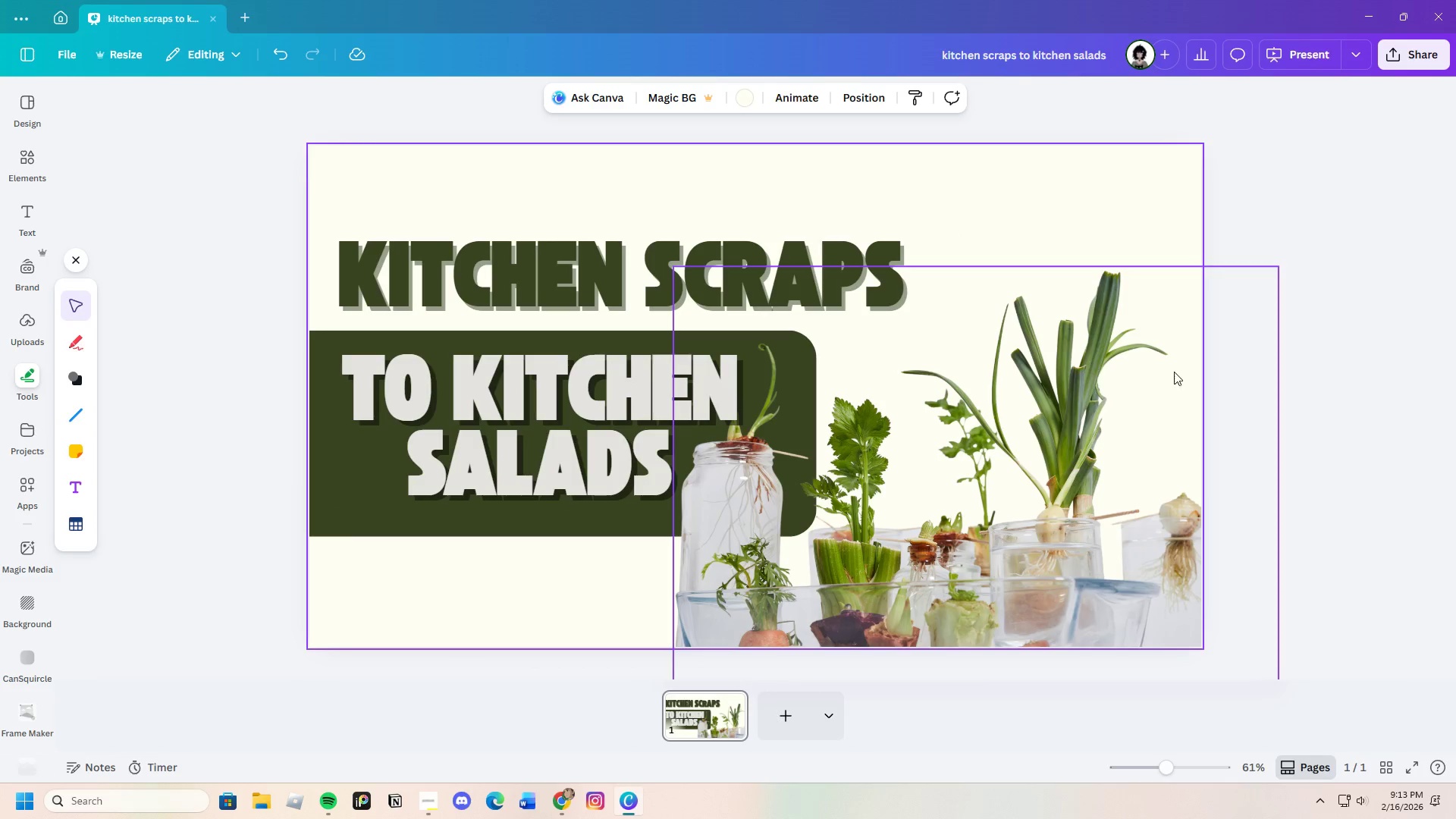 
left_click([1316, 323])
 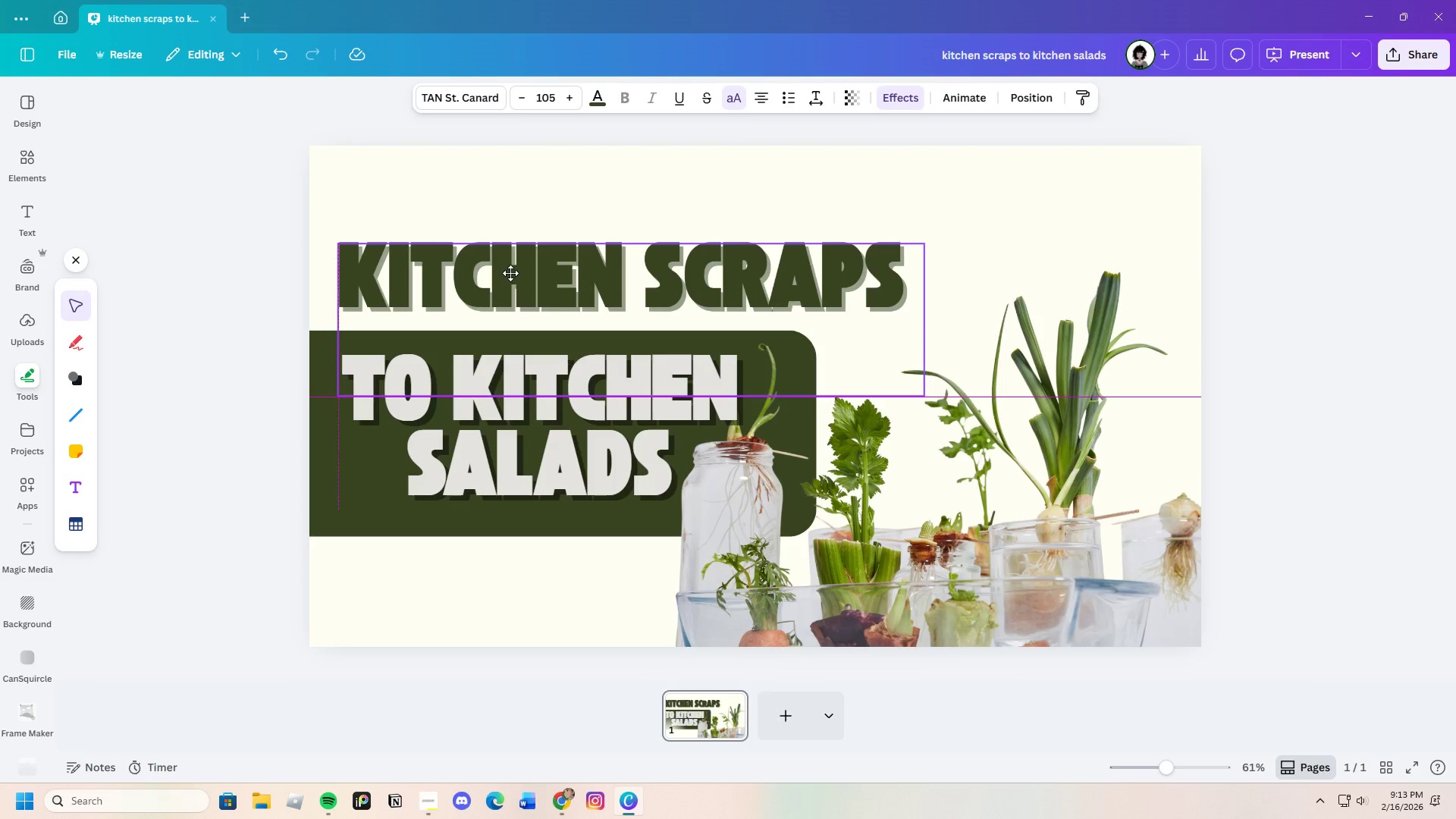 
wait(7.61)
 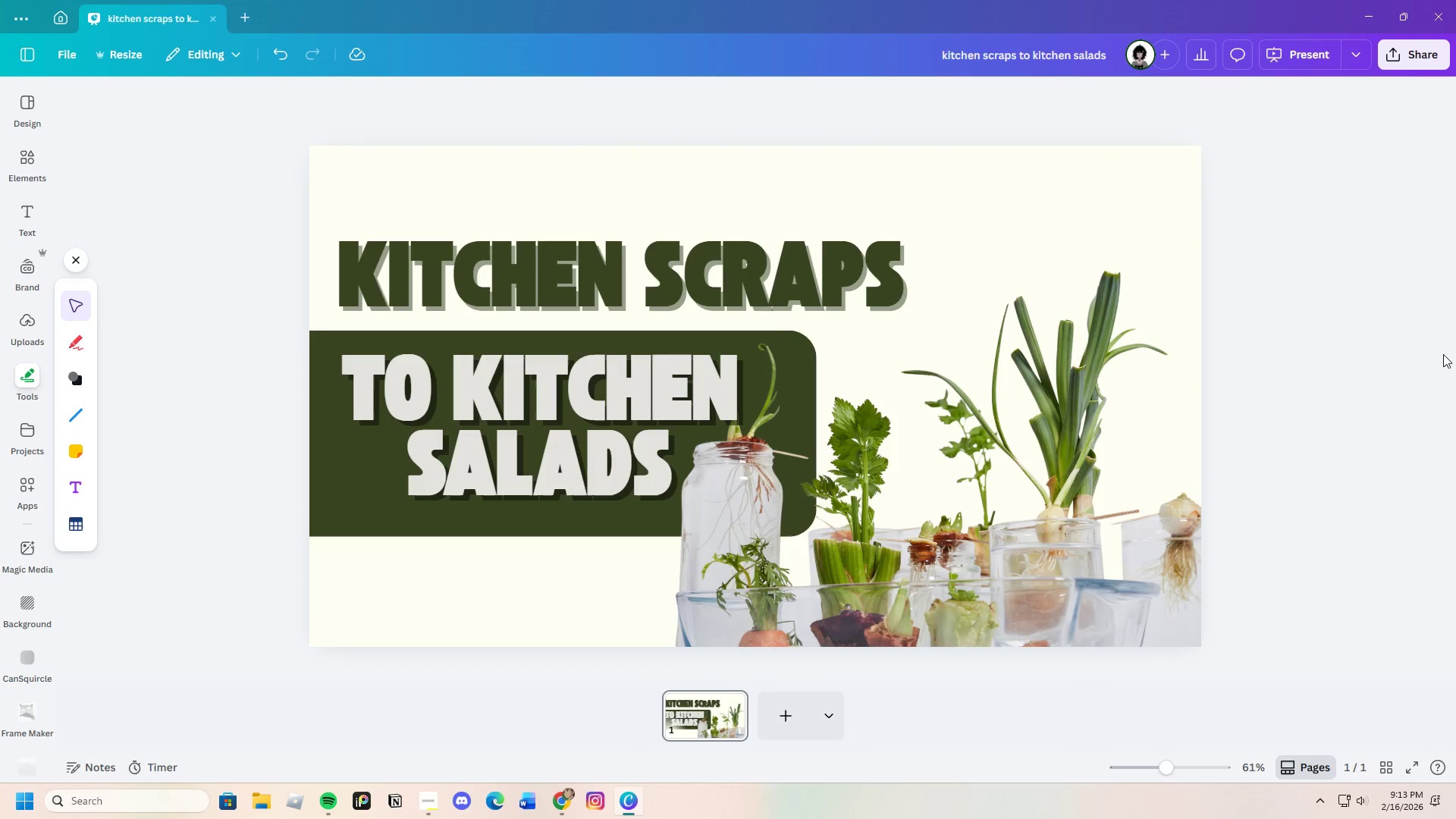 
left_click([1273, 292])
 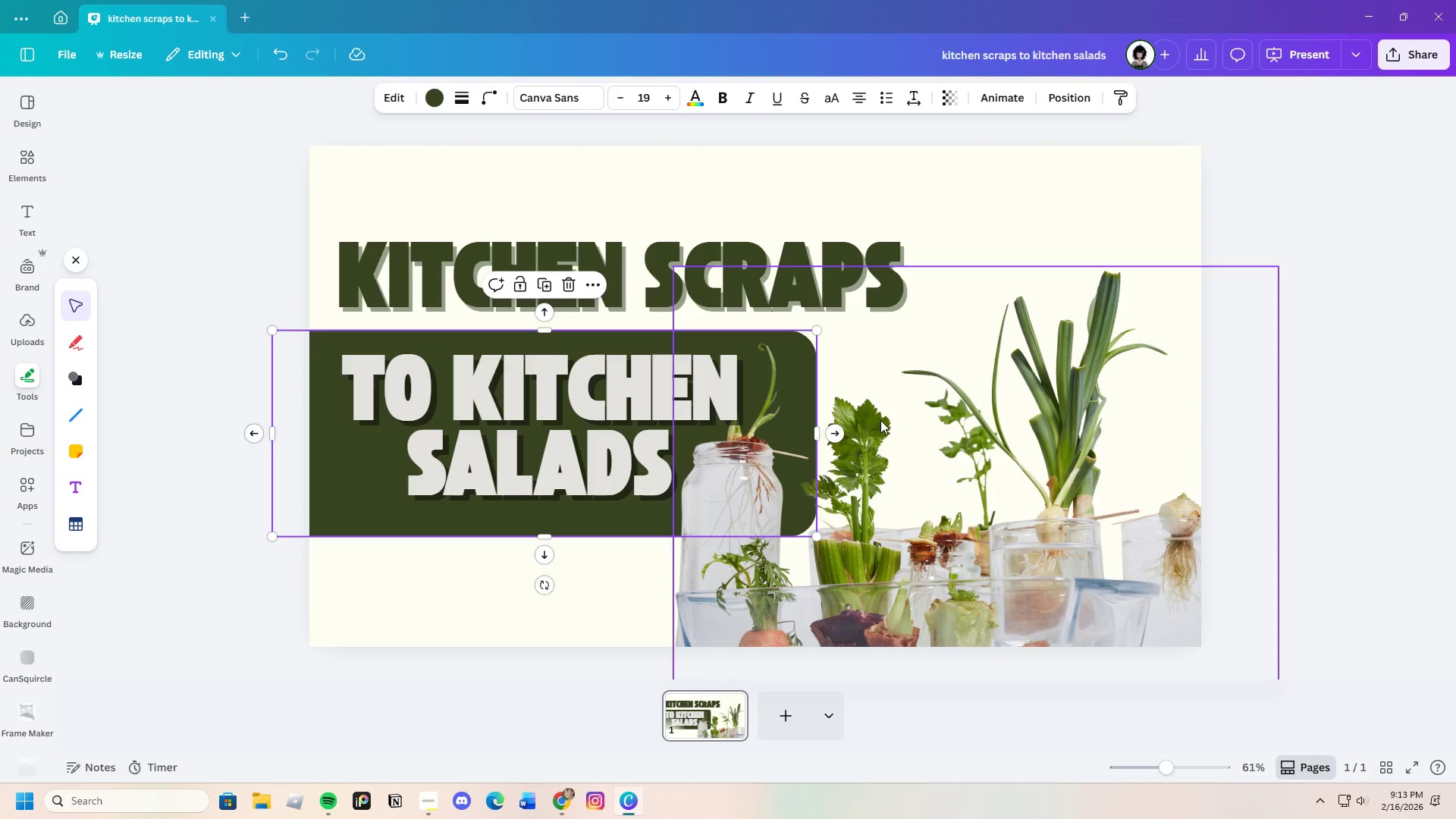 
left_click_drag(start_coordinate=[816, 436], to_coordinate=[921, 430])
 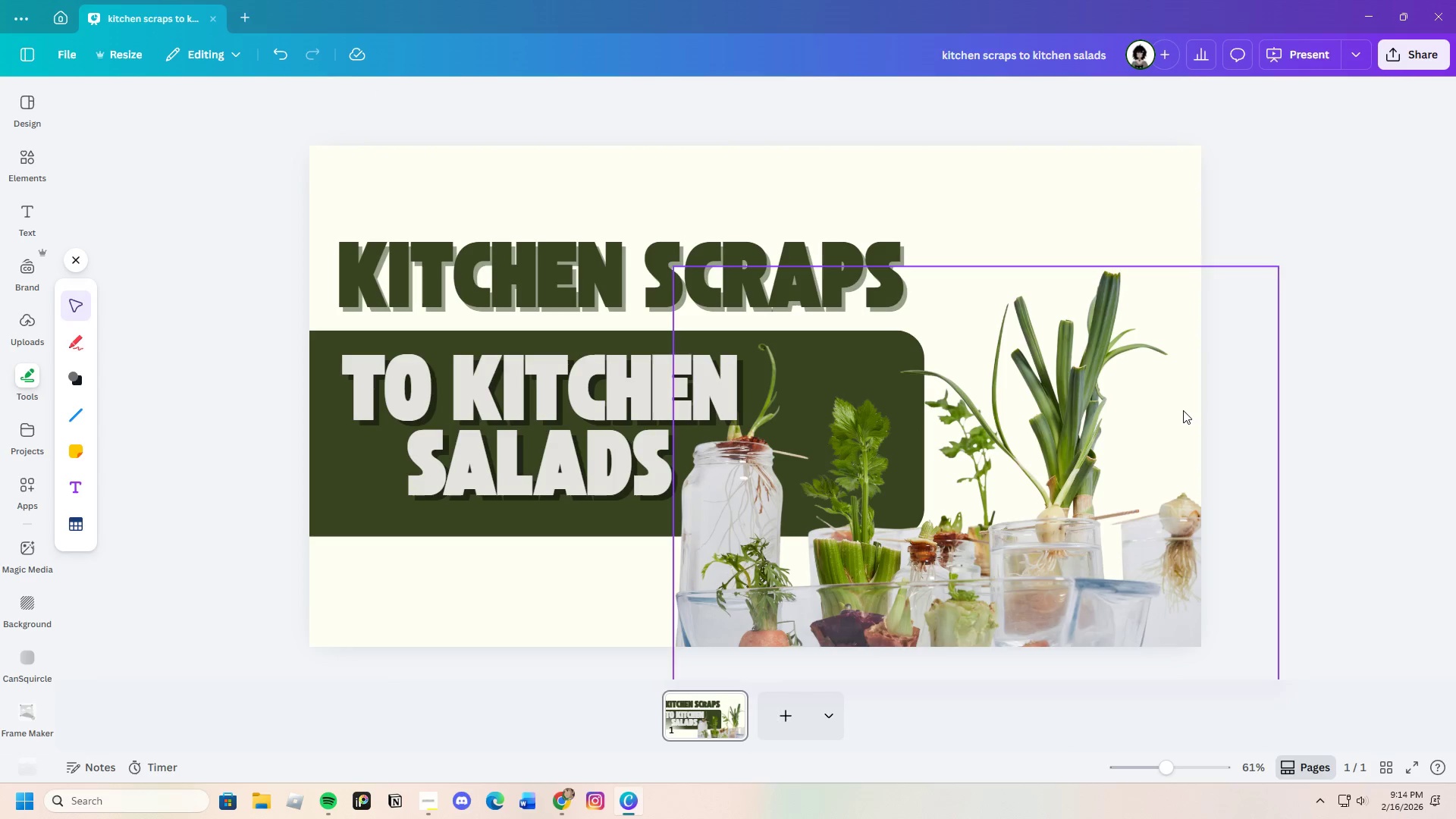 
wait(8.69)
 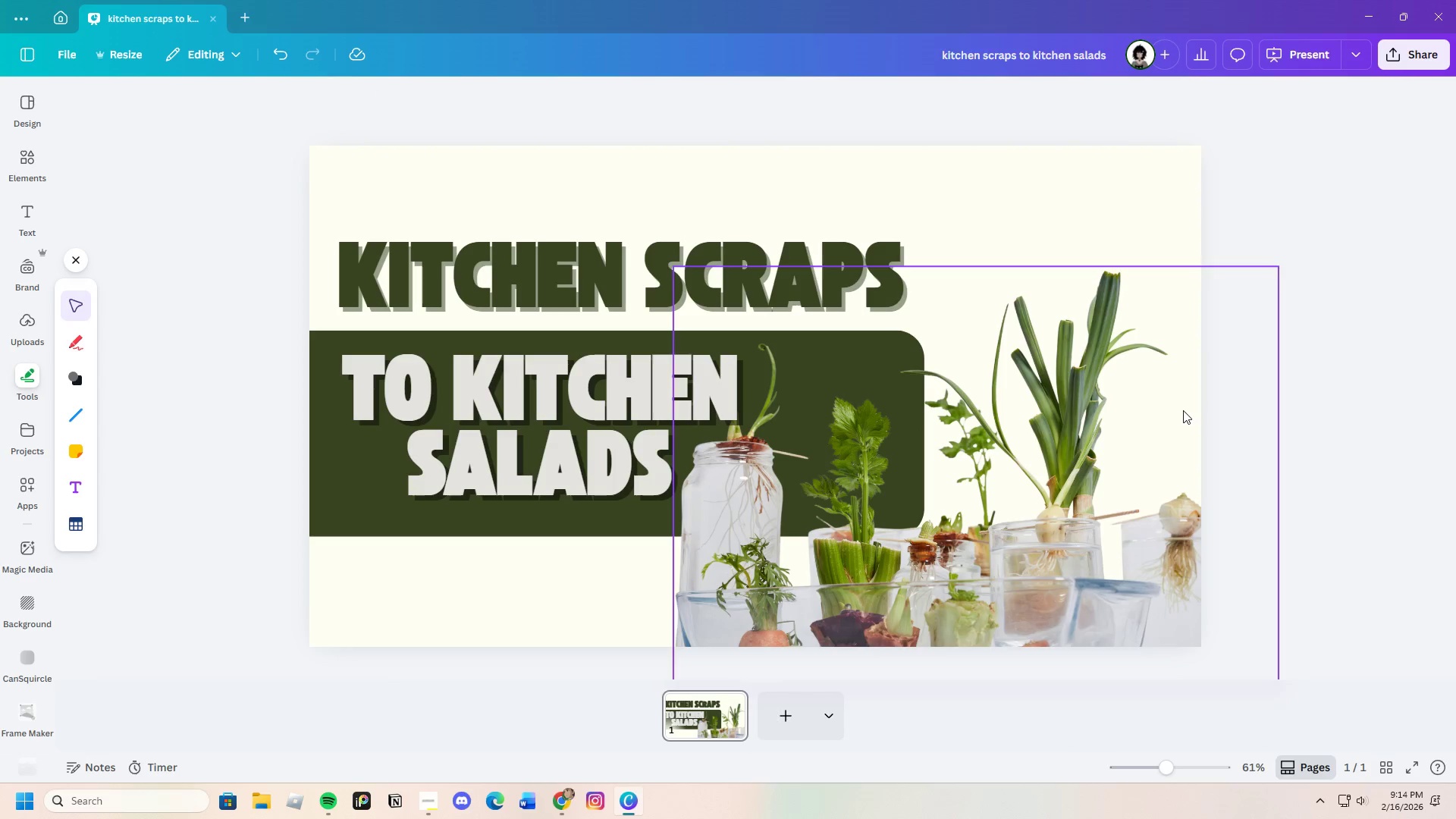 
left_click([1040, 529])
 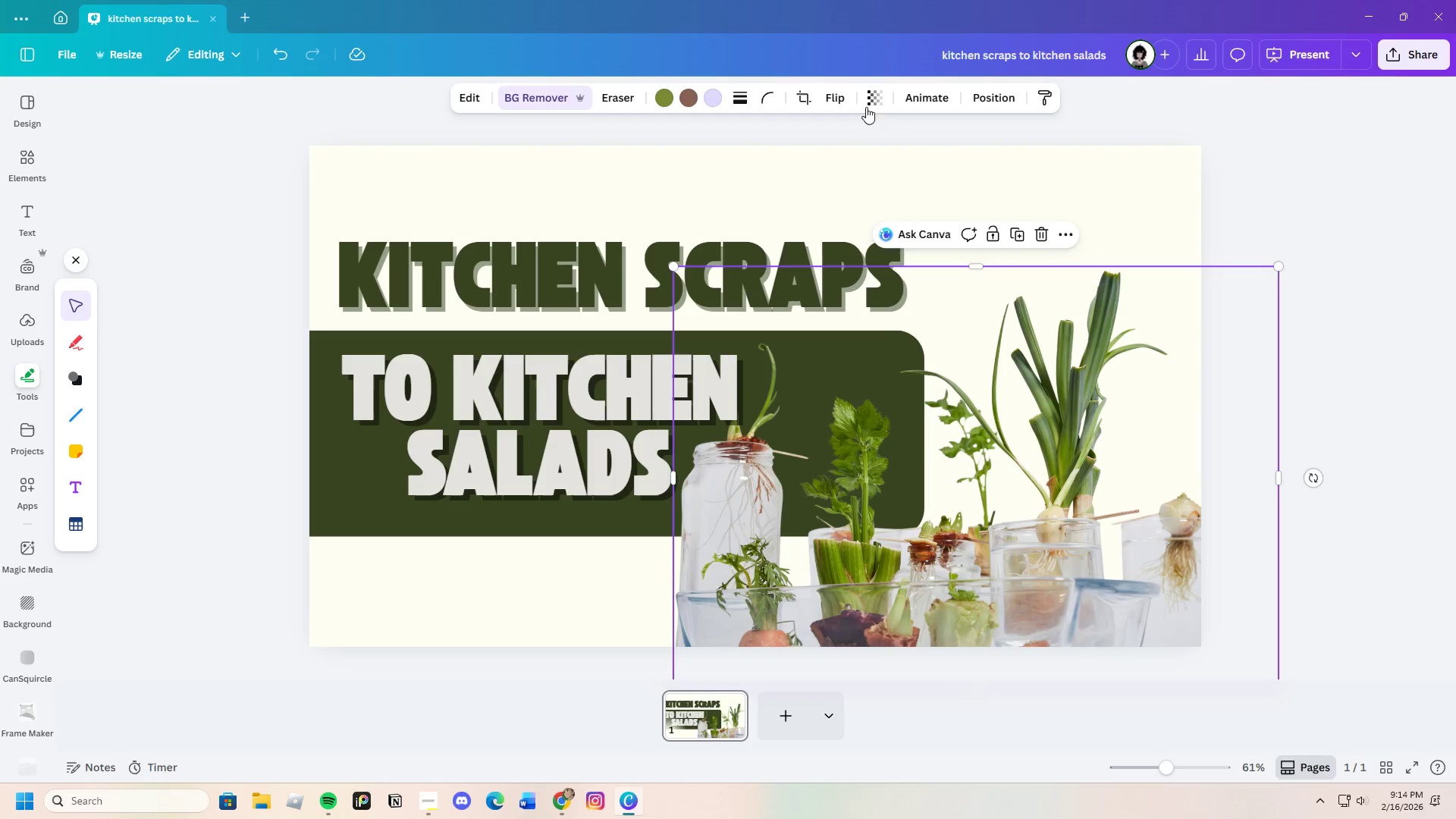 
left_click([940, 105])
 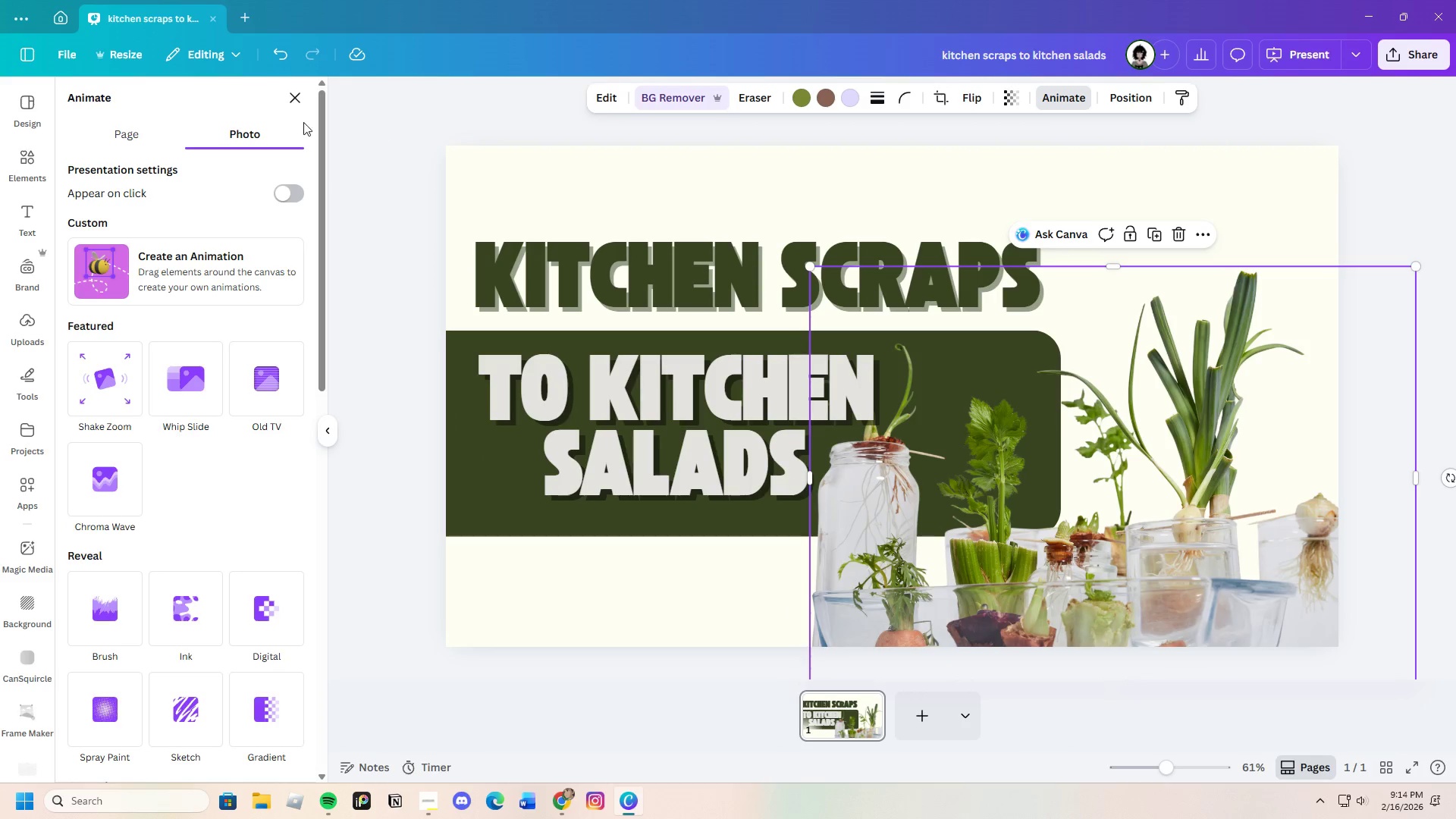 
left_click([298, 92])
 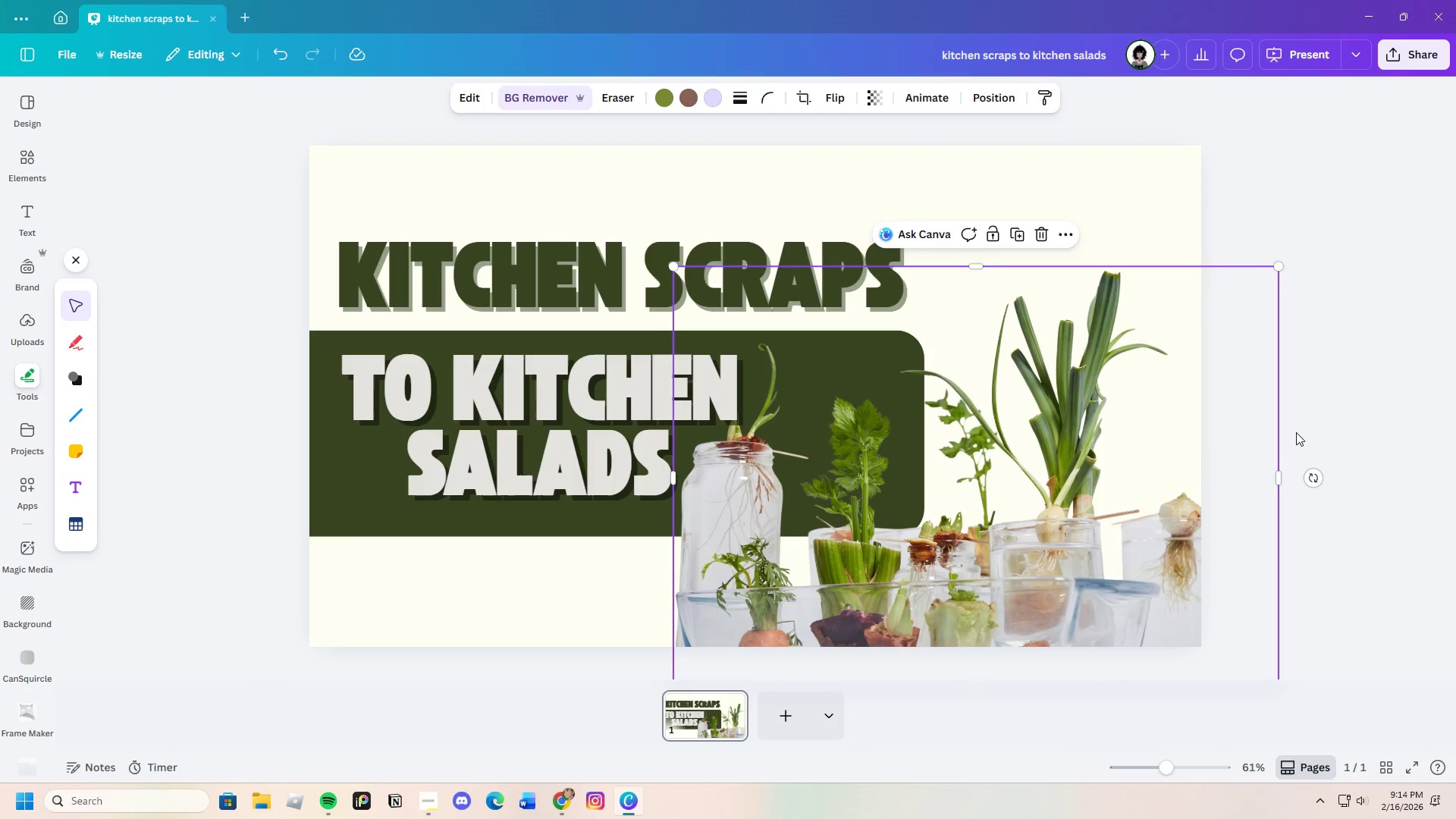 
left_click([1355, 254])
 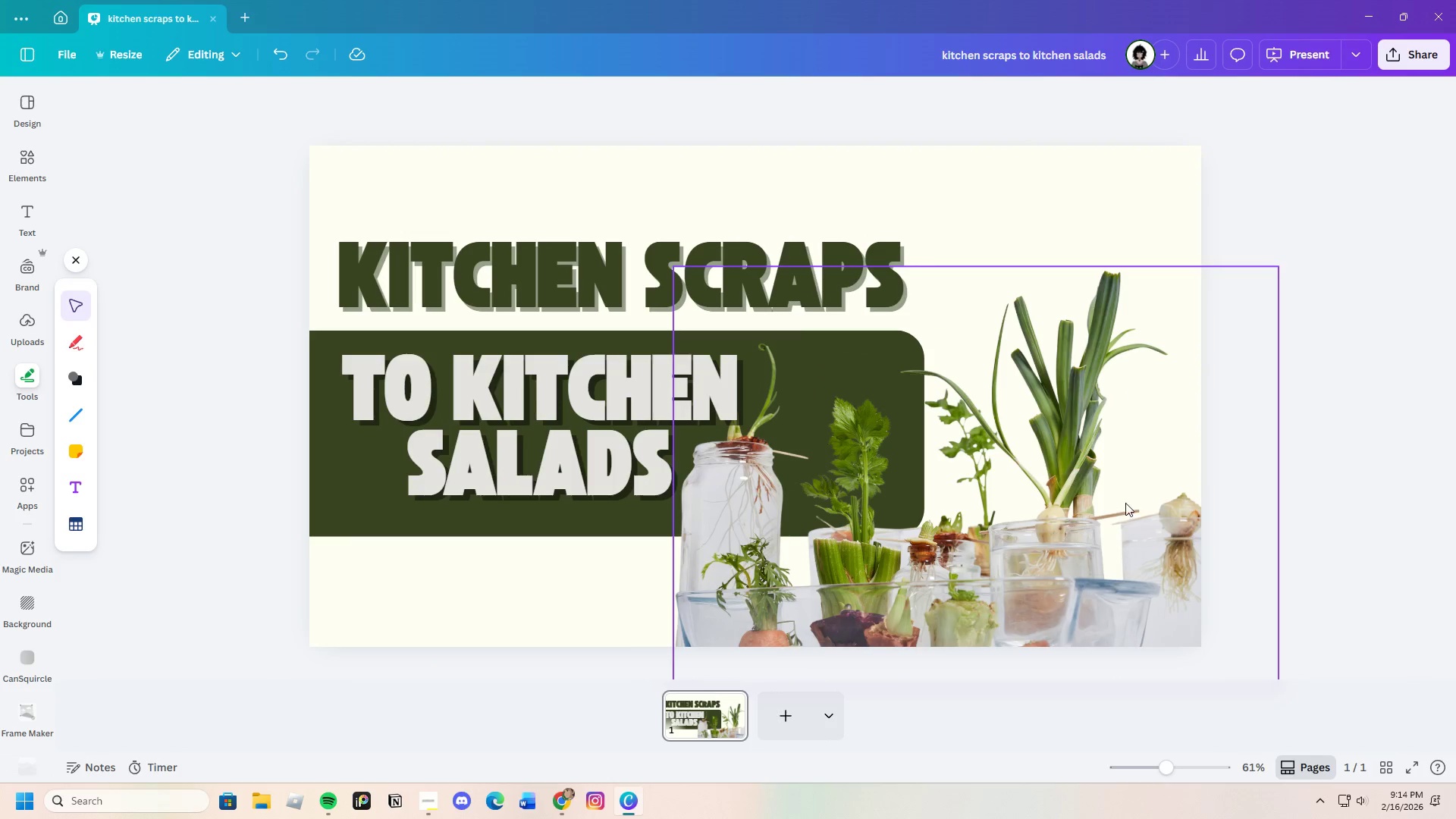 
left_click([1124, 504])
 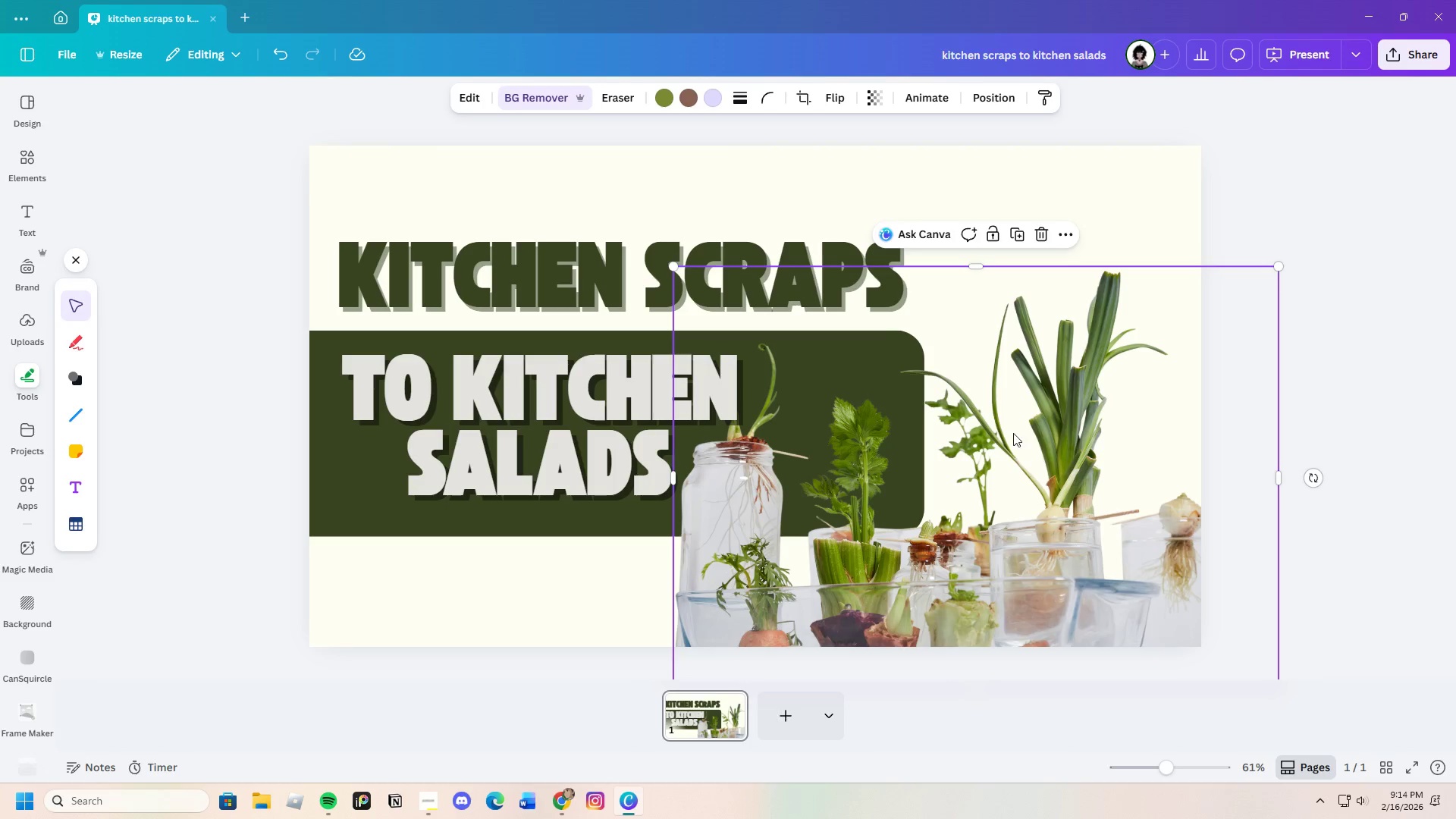 
wait(7.28)
 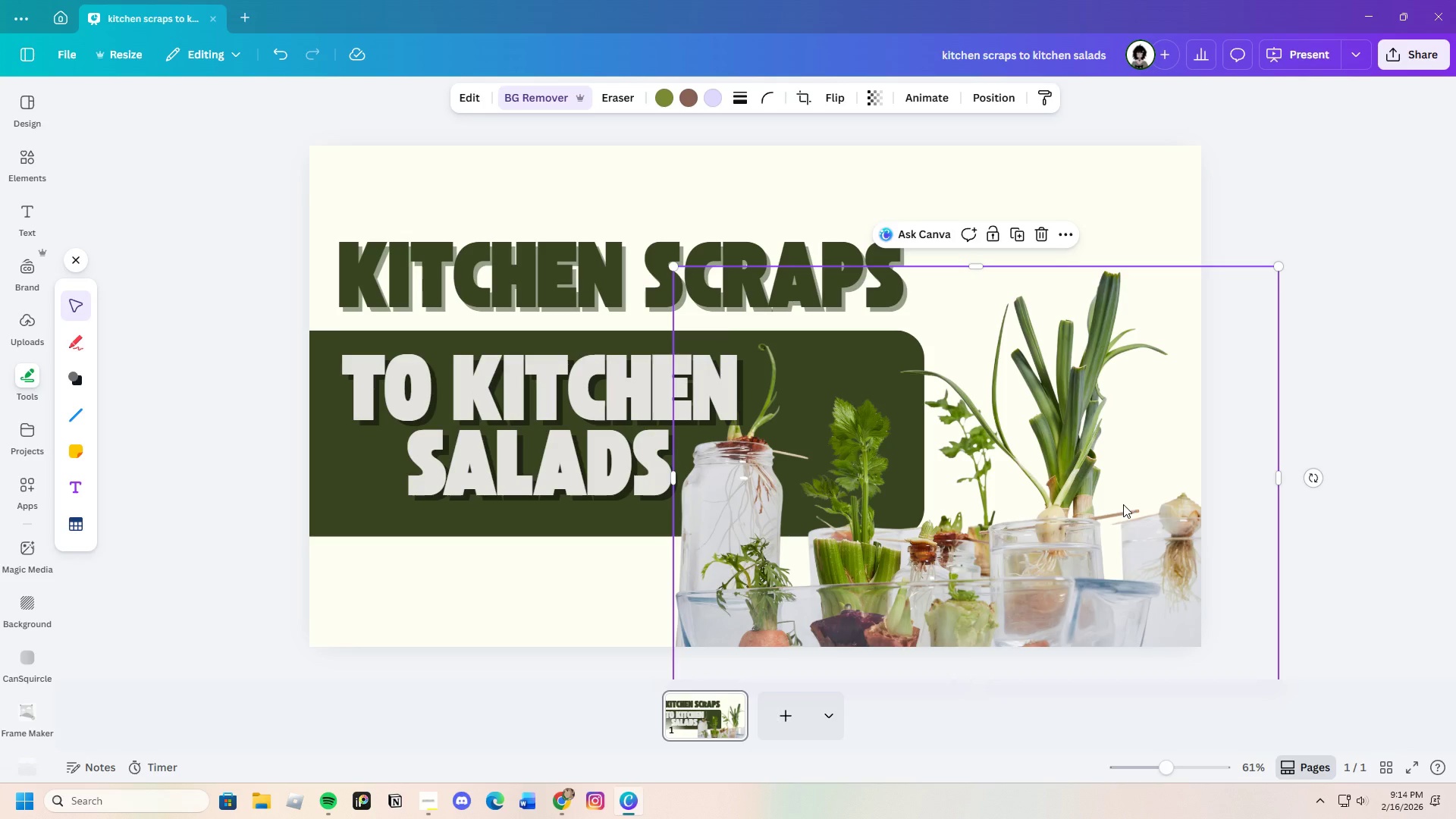 
key(Control+C)
 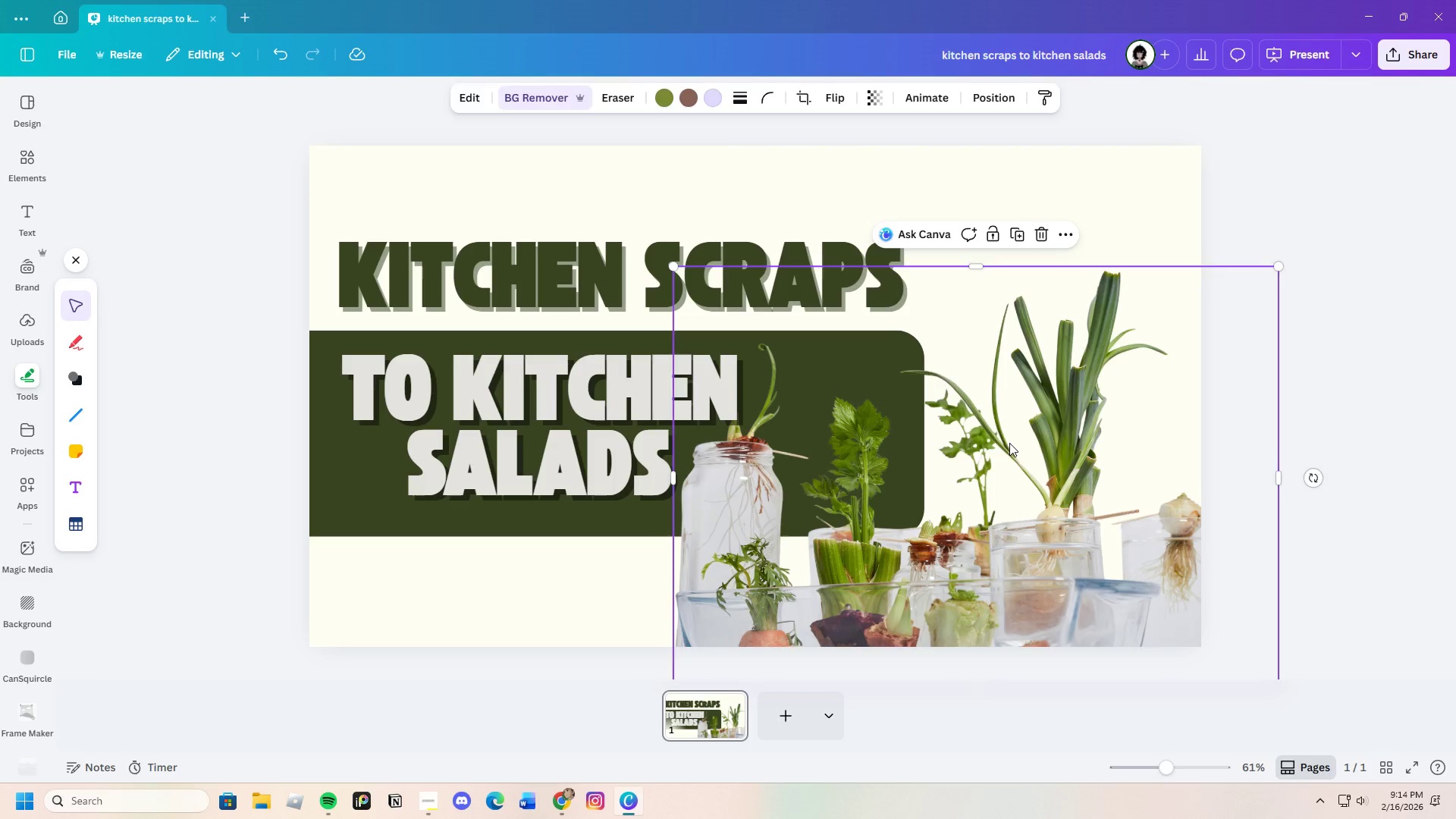 
key(Control+V)
 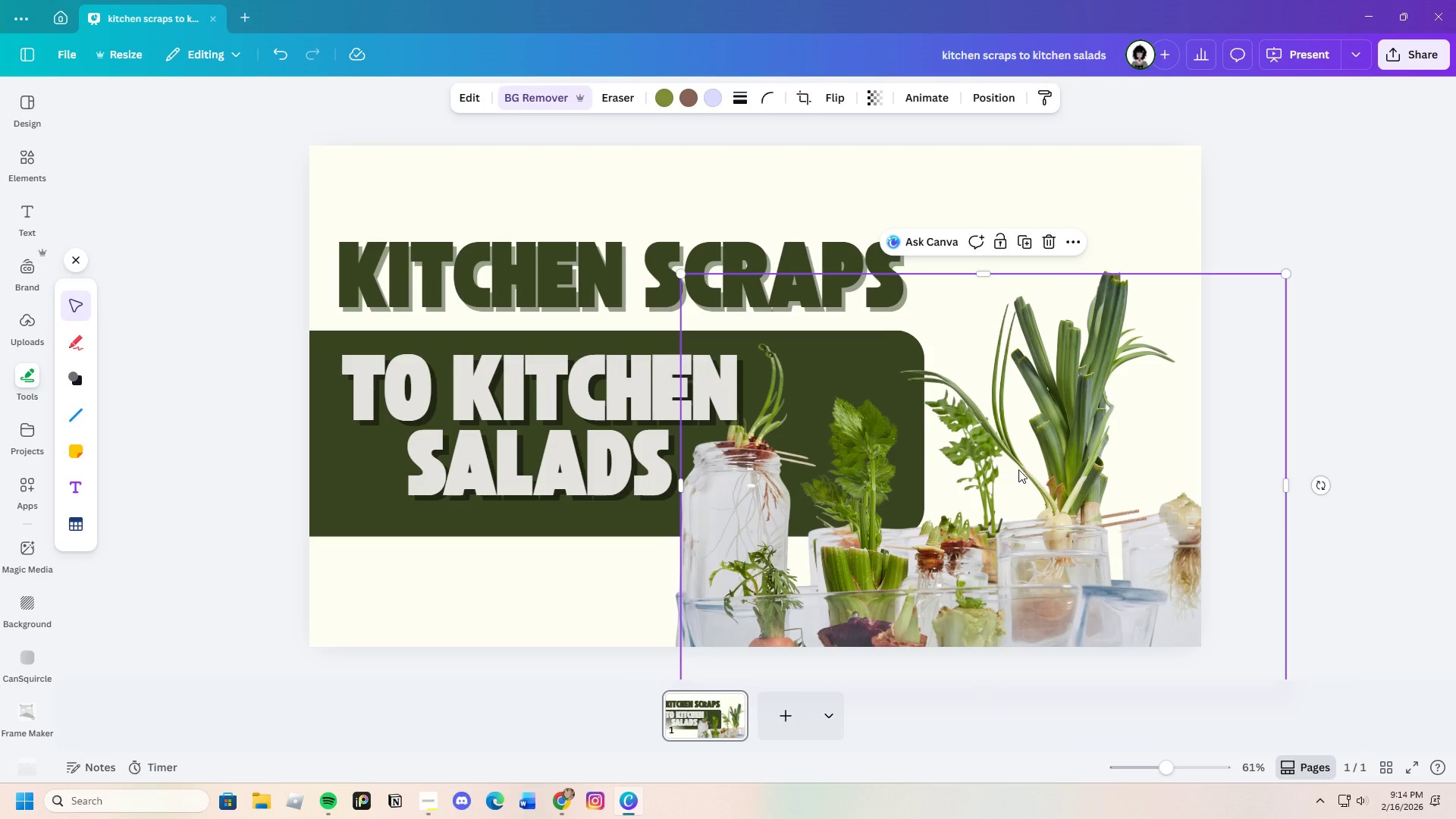 
left_click_drag(start_coordinate=[1016, 471], to_coordinate=[1068, 470])
 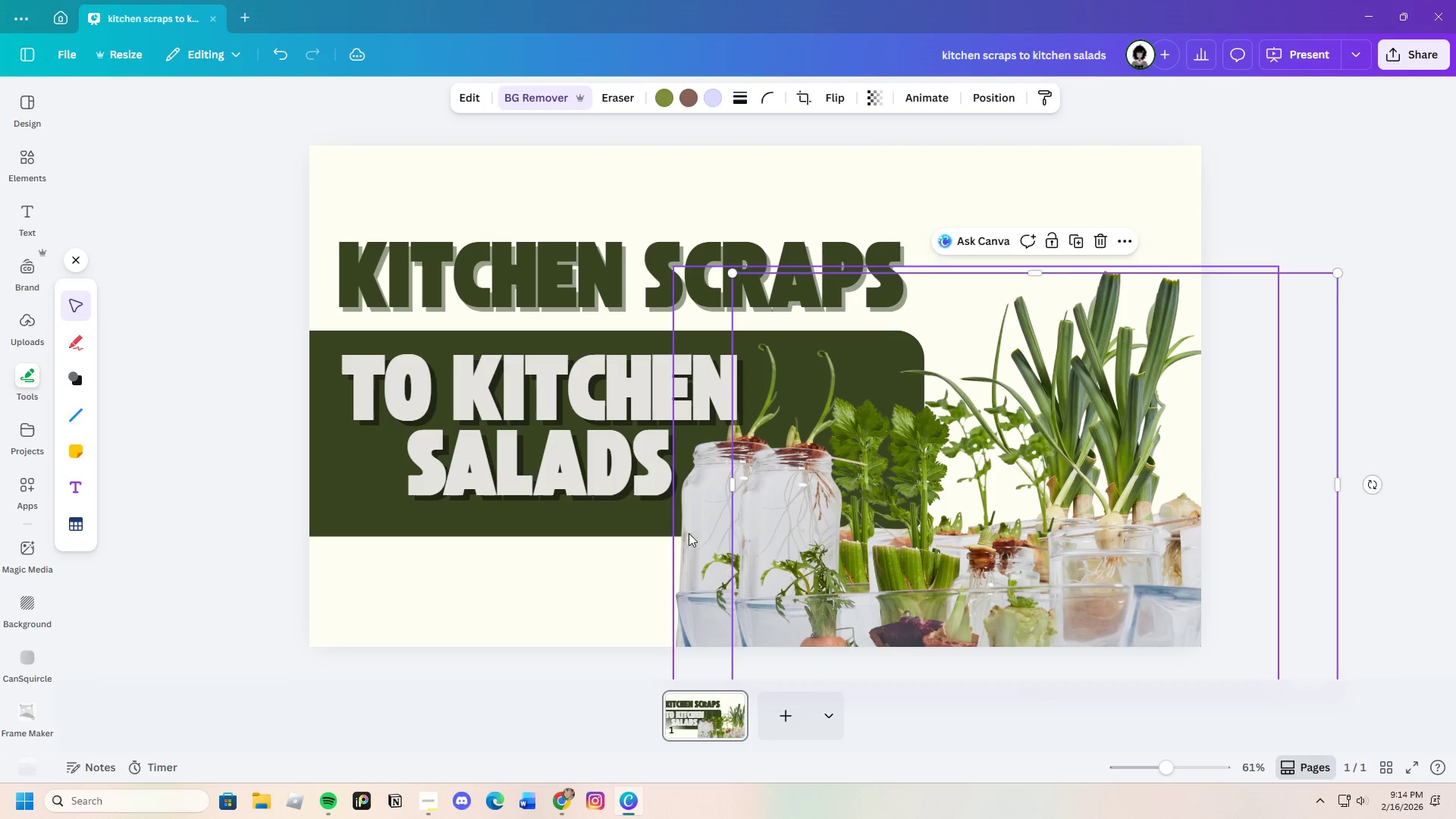 
left_click([701, 531])
 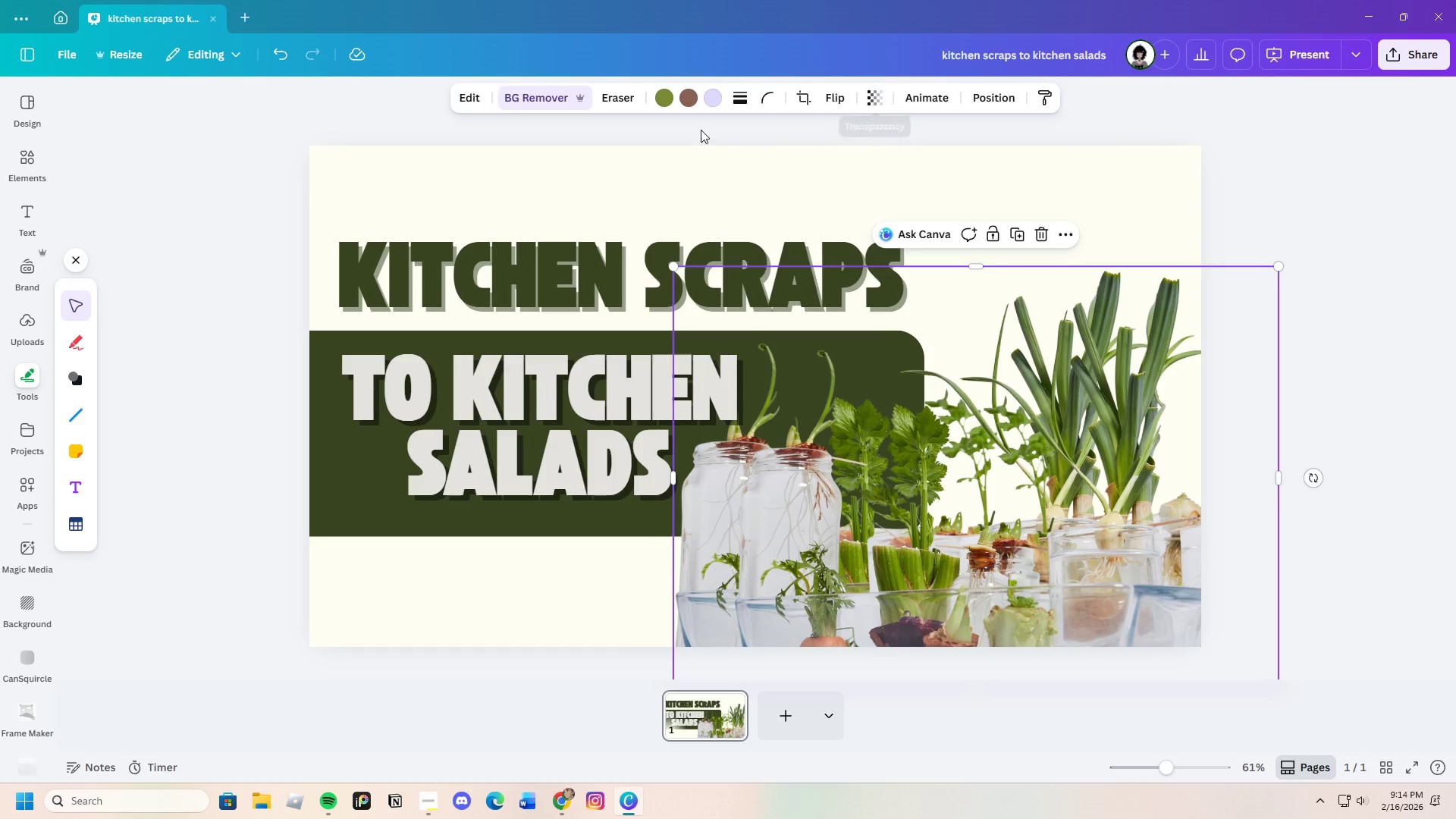 
left_click([466, 94])
 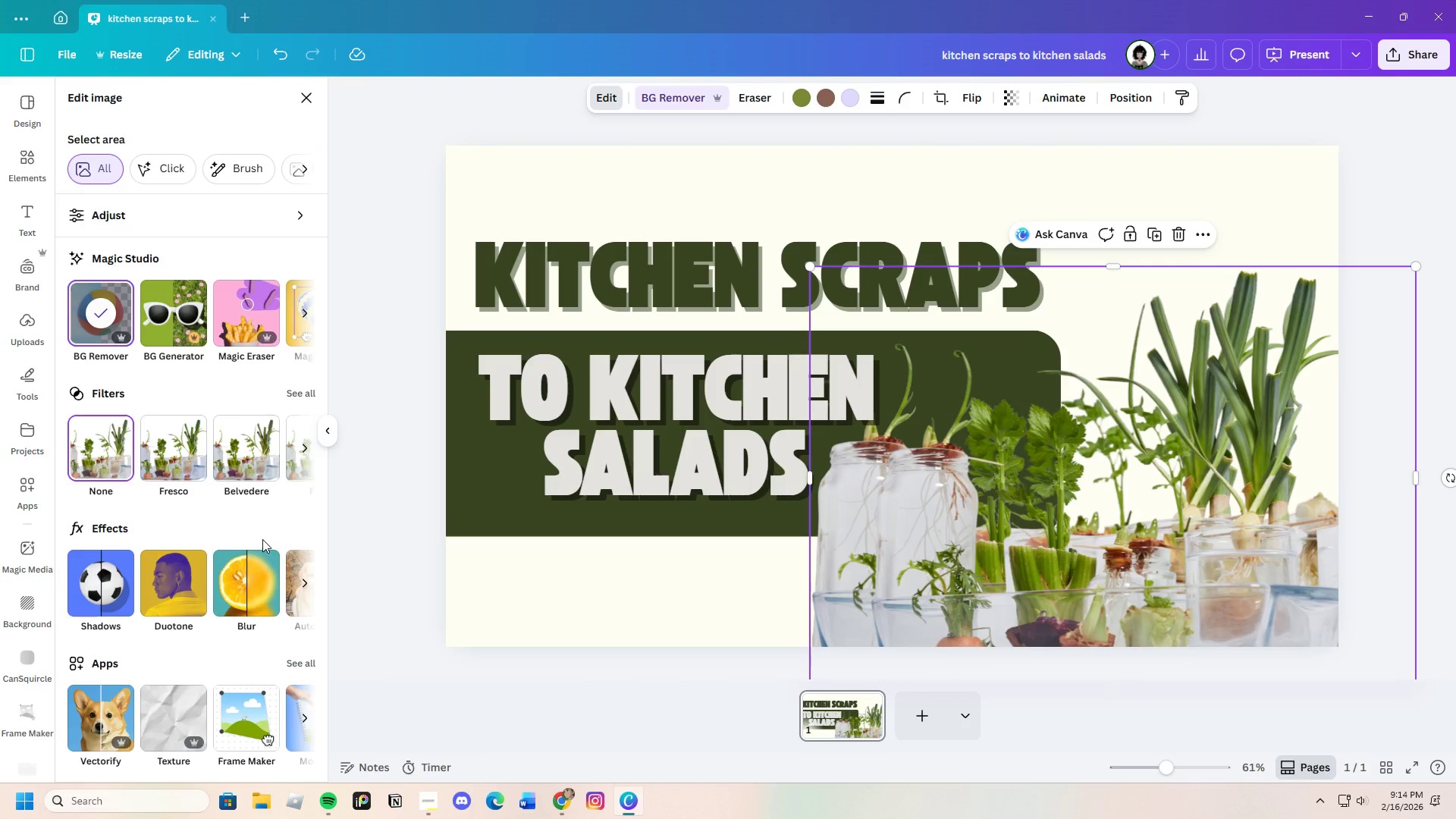 
left_click([301, 389])
 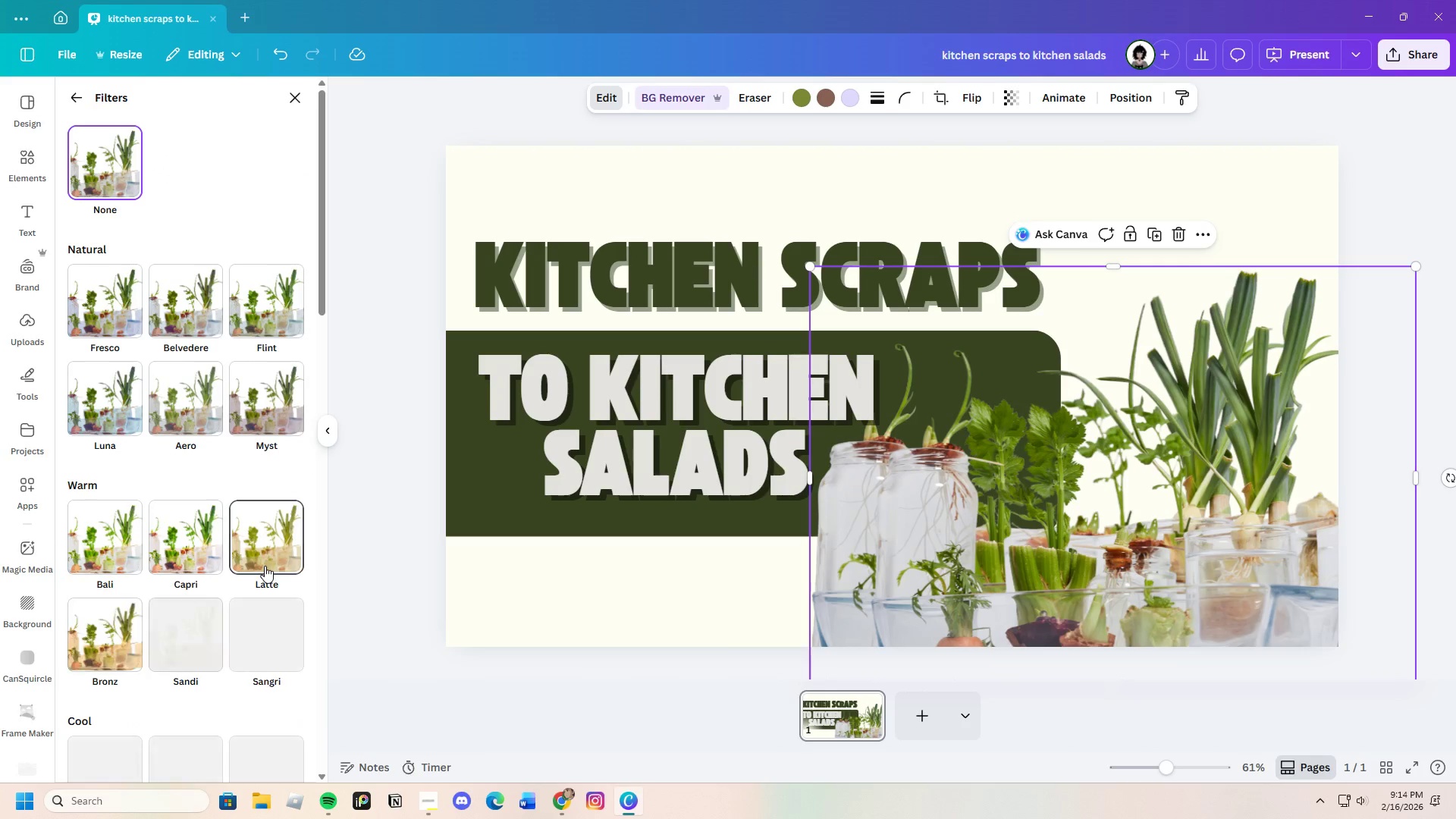 
scroll: coordinate [268, 559], scroll_direction: down, amount: 20.0
 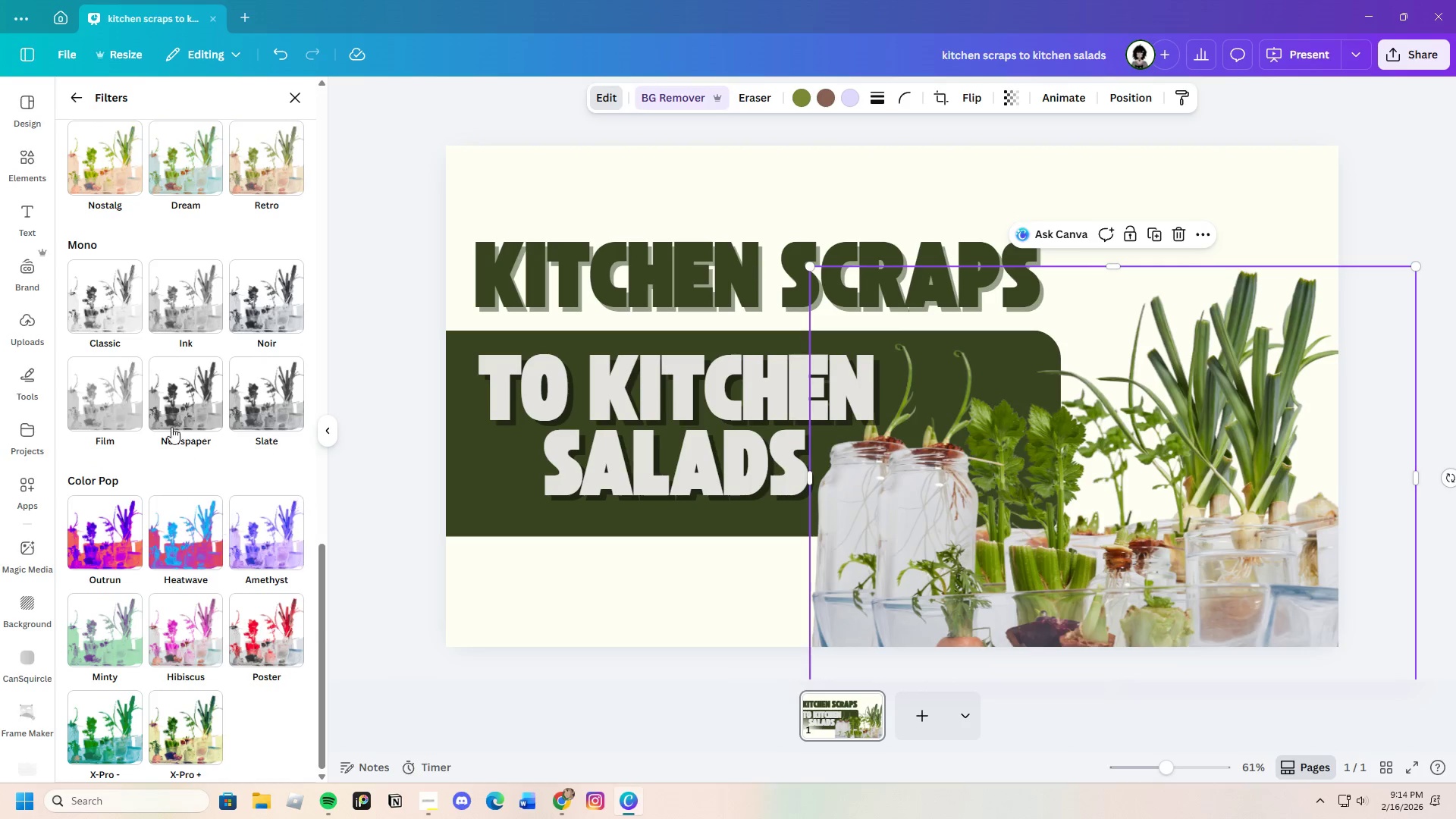 
left_click([165, 393])
 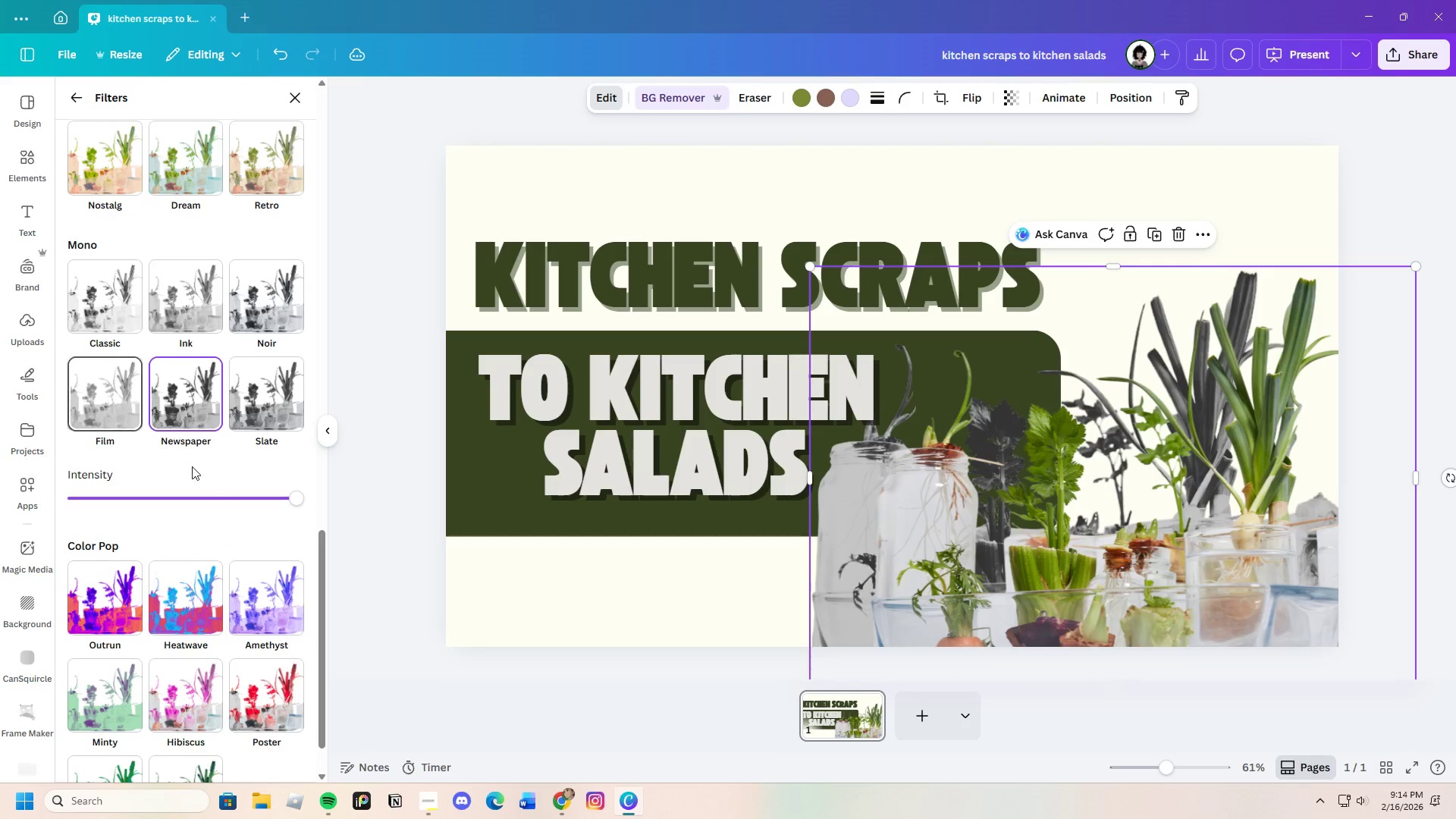 
left_click_drag(start_coordinate=[291, 494], to_coordinate=[312, 493])
 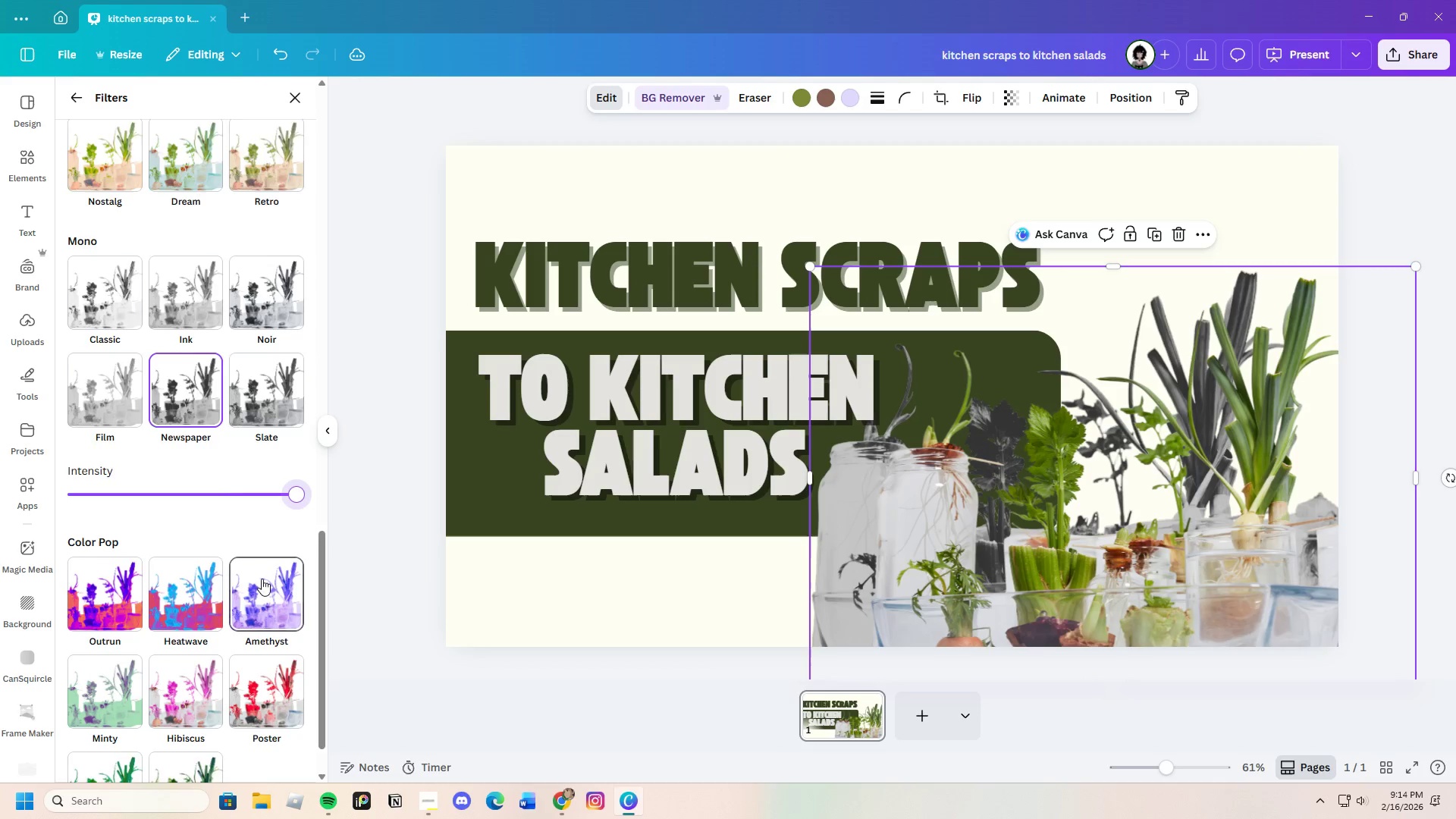 
scroll: coordinate [256, 557], scroll_direction: down, amount: 6.0
 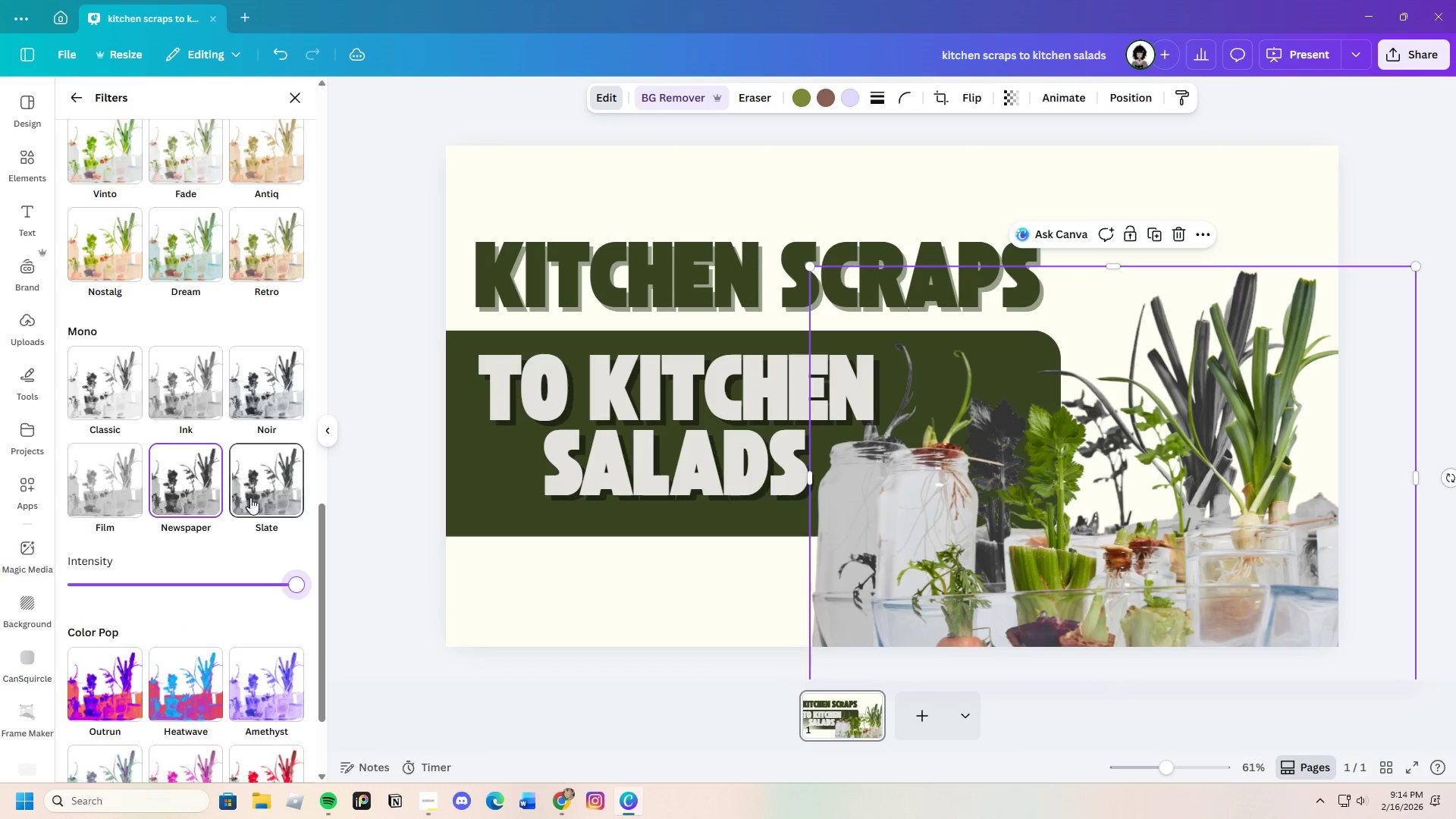 
left_click([257, 479])
 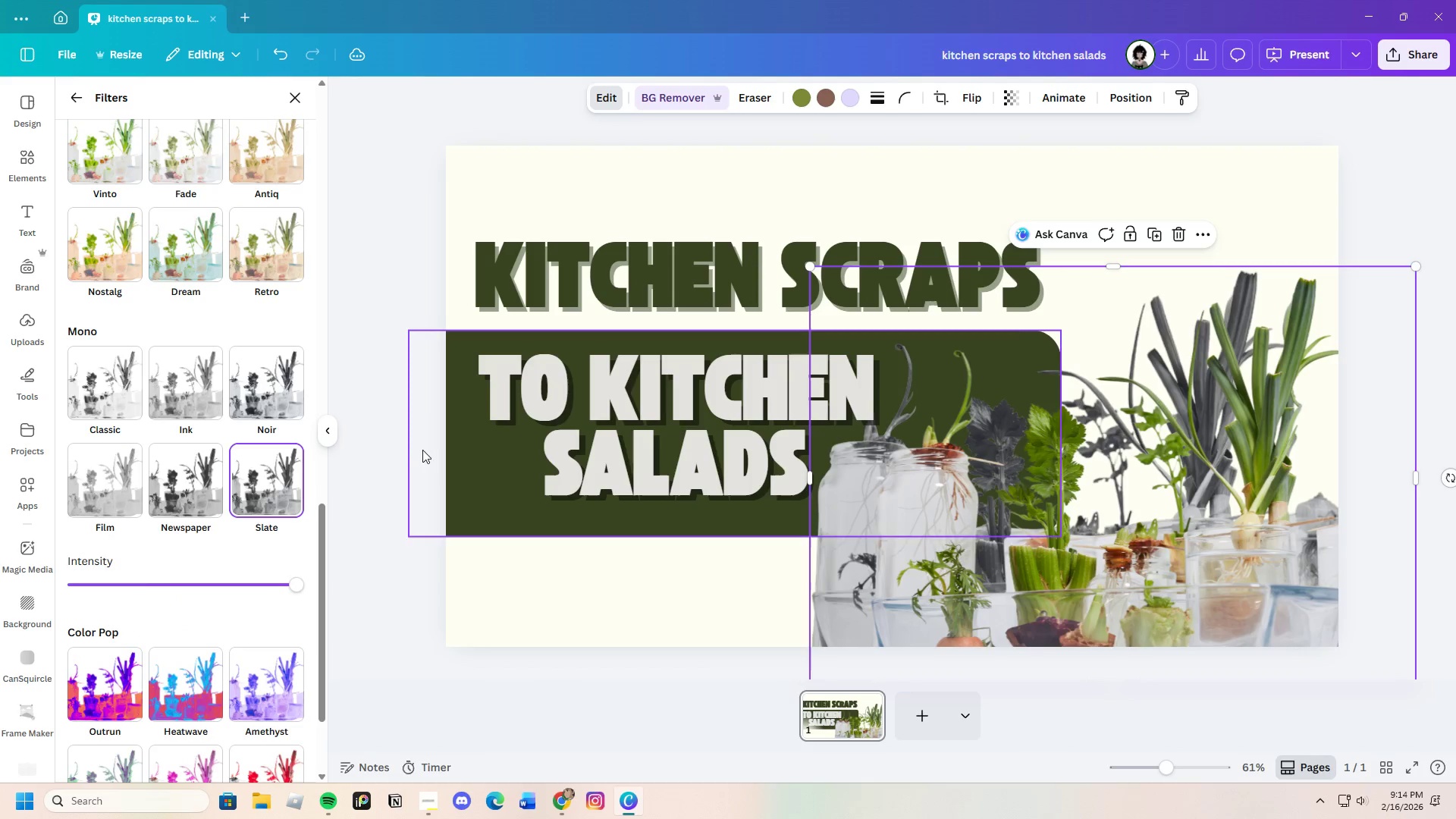 
left_click([372, 460])
 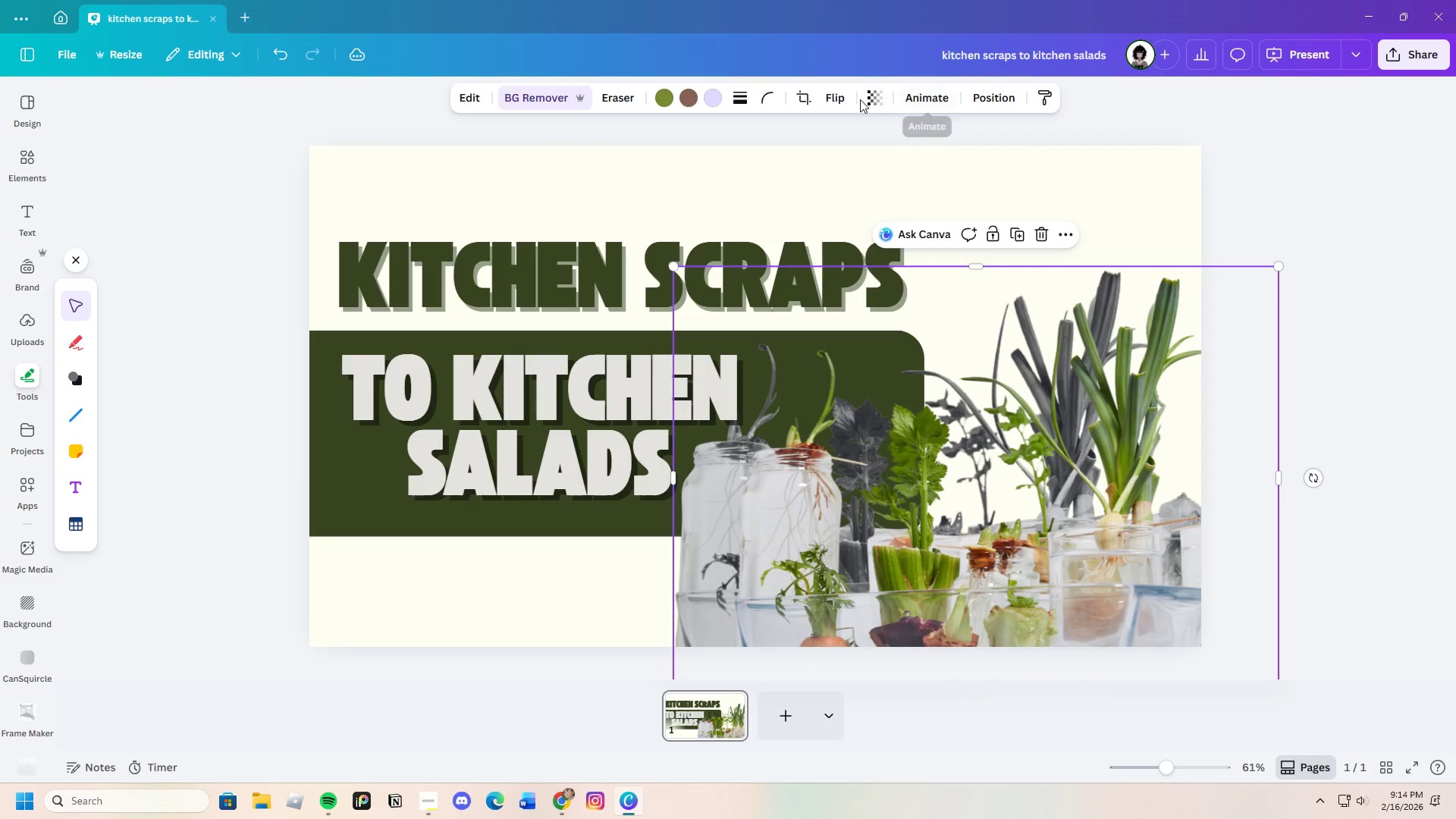 
left_click([868, 97])
 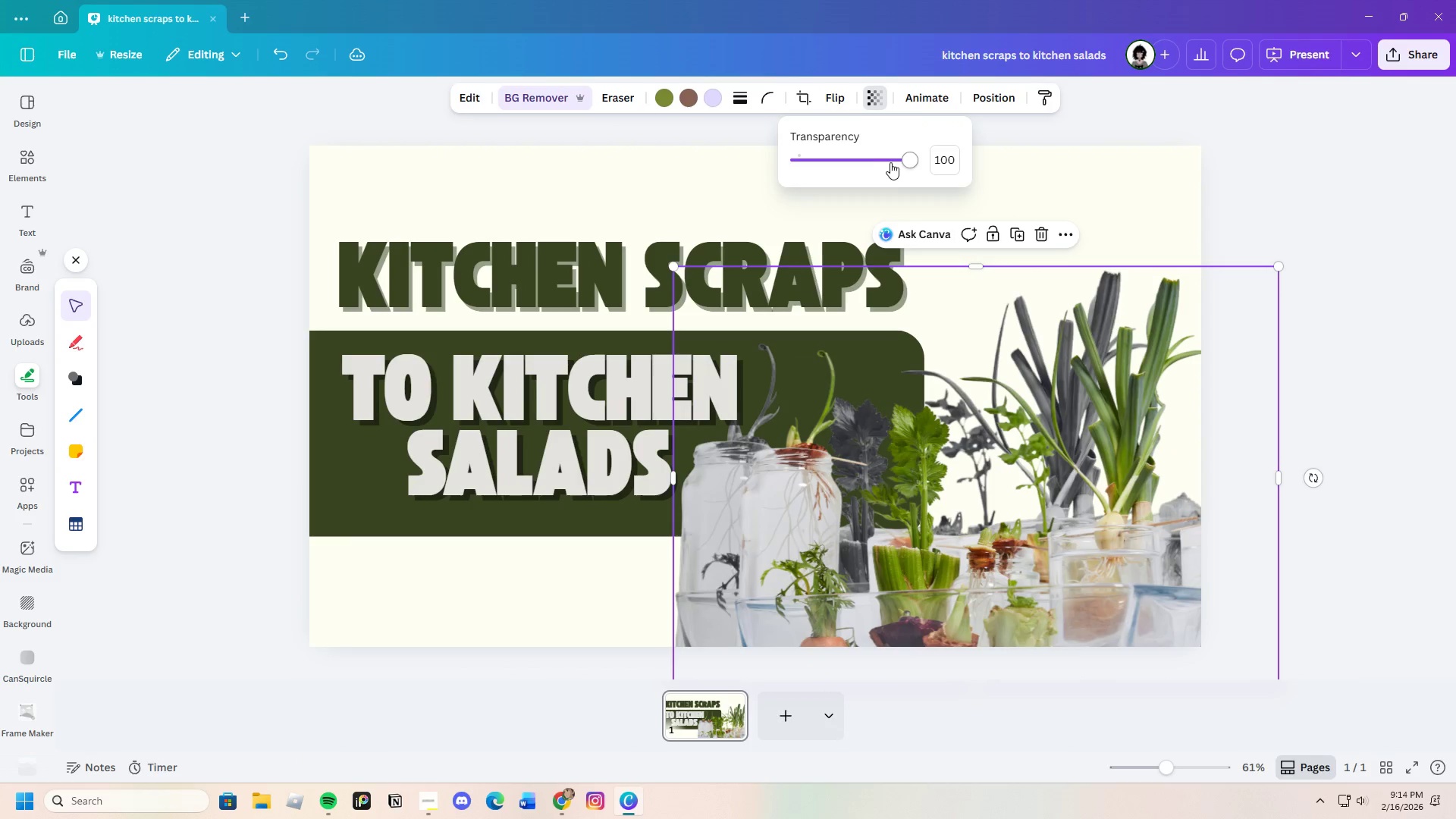 
left_click_drag(start_coordinate=[890, 162], to_coordinate=[856, 166])
 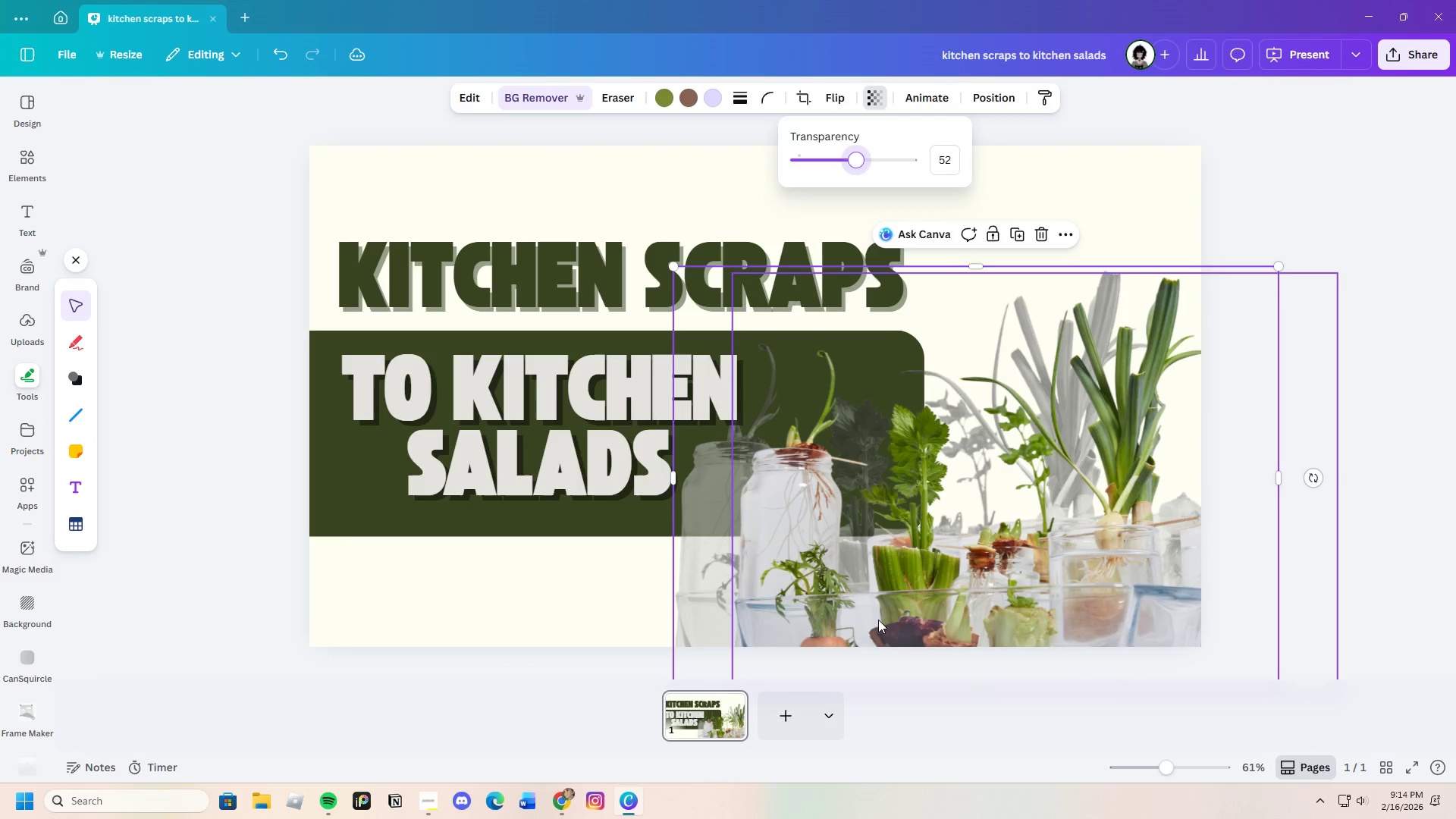 
left_click([878, 620])
 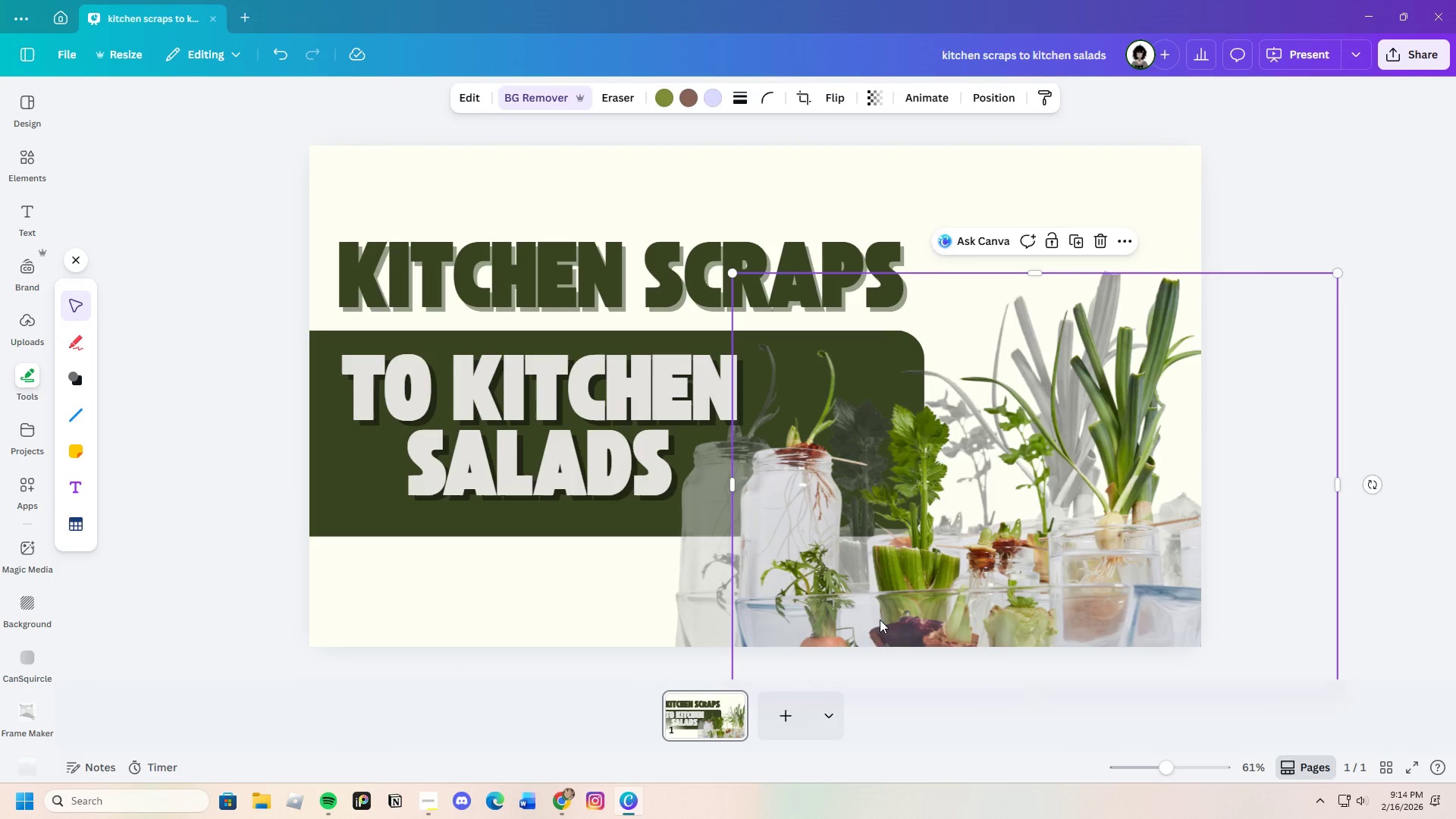 
left_click_drag(start_coordinate=[880, 620], to_coordinate=[827, 618])
 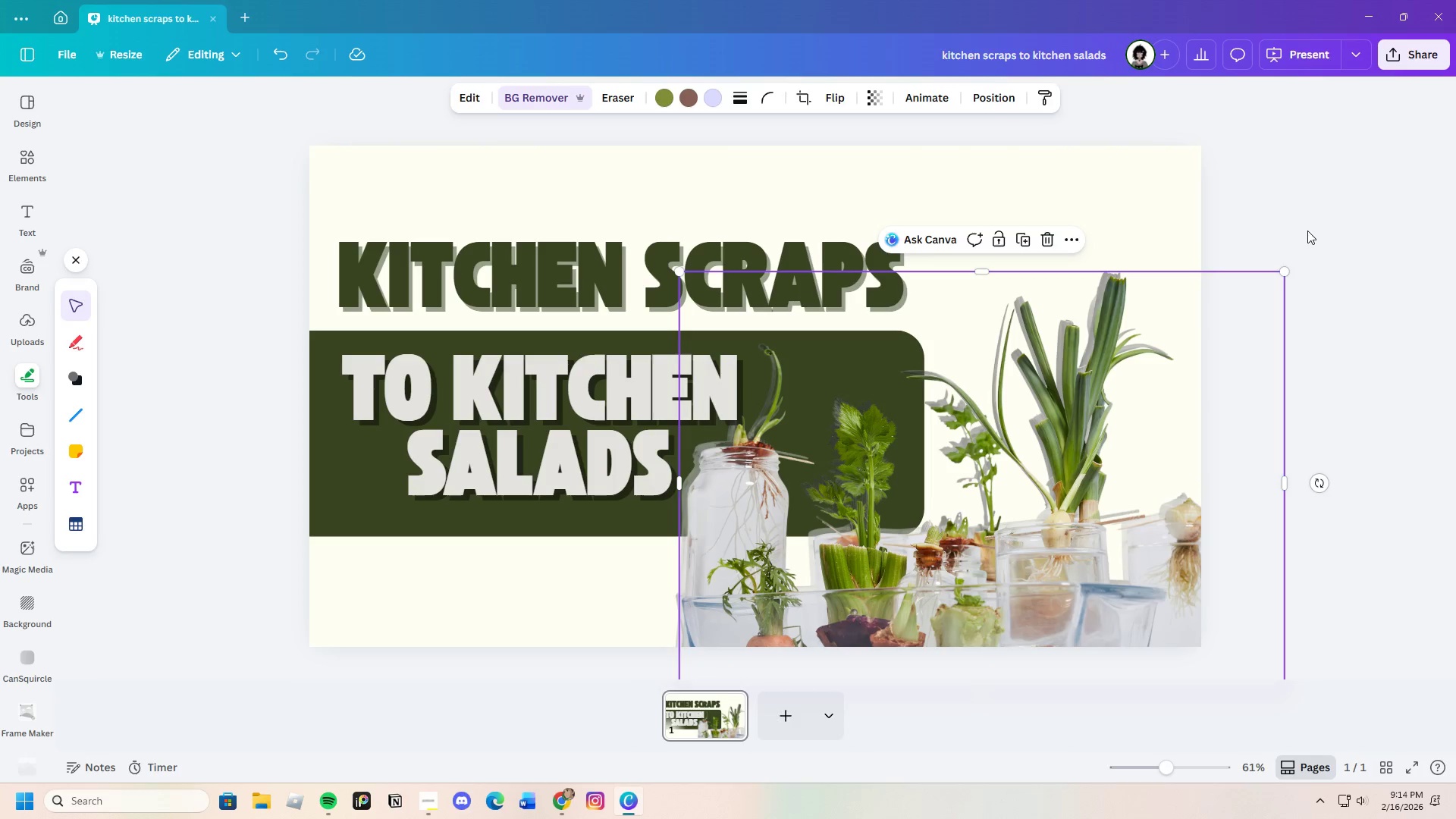 
double_click([1306, 230])
 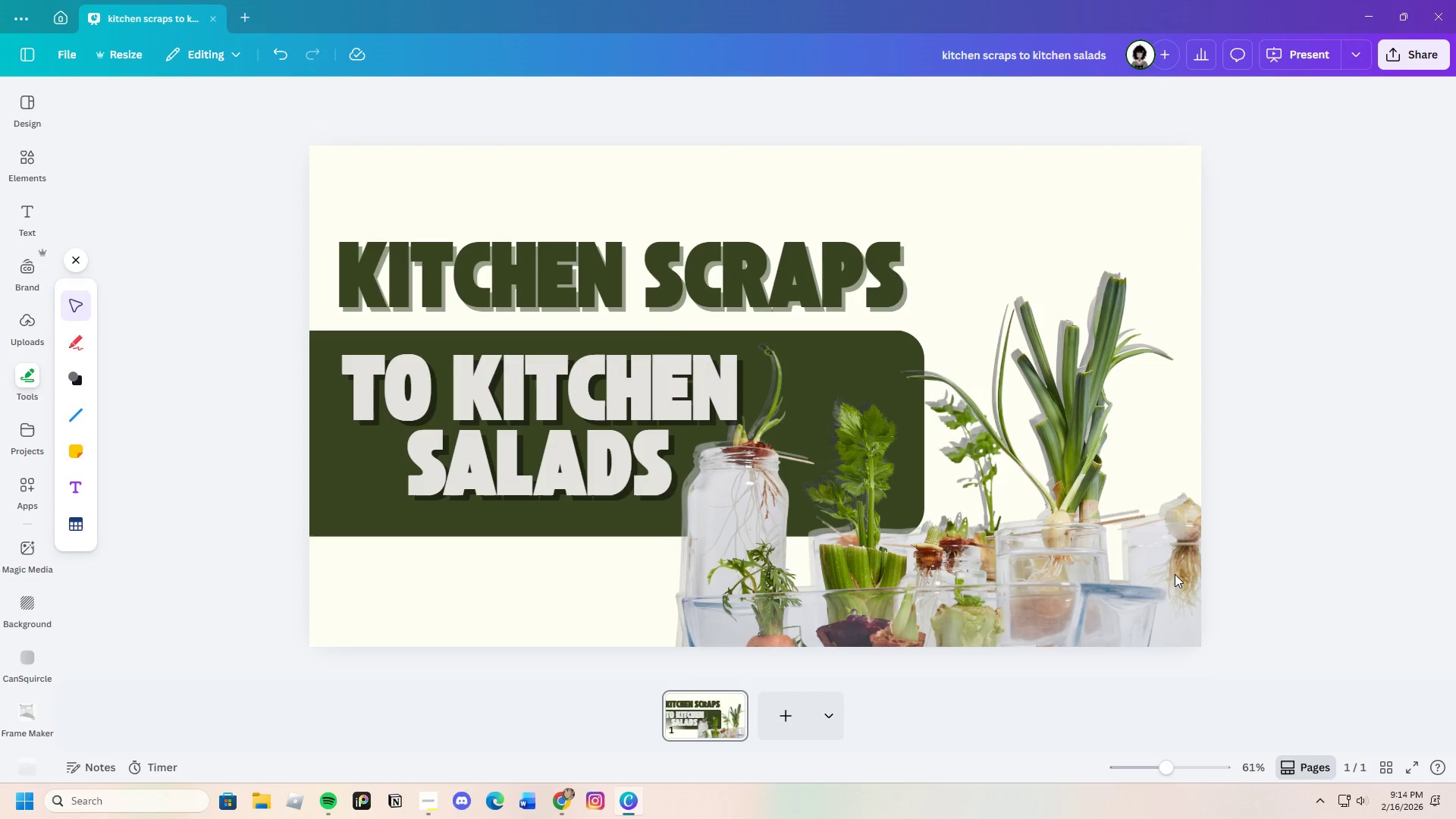 
wait(5.2)
 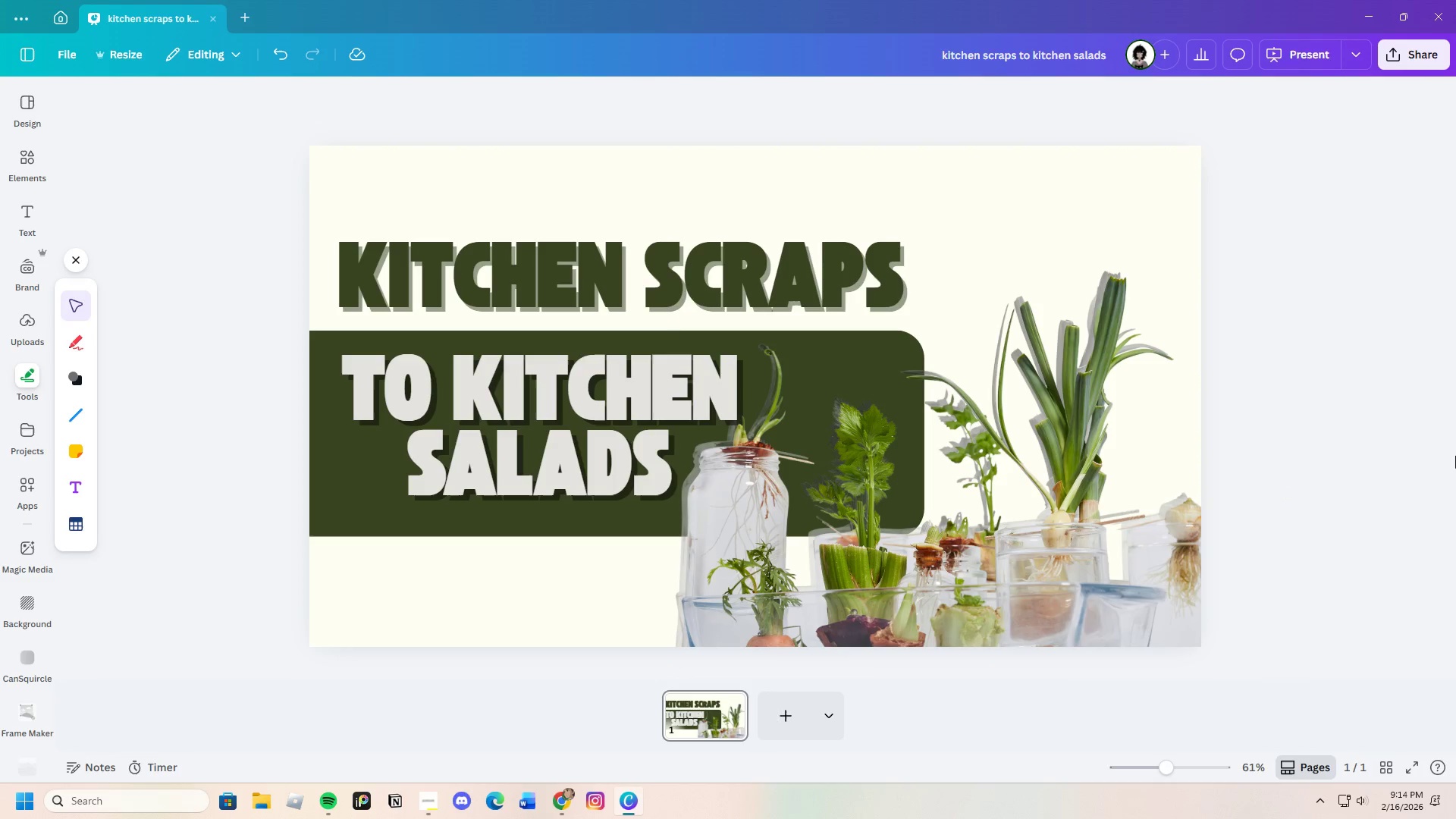 
left_click_drag(start_coordinate=[785, 578], to_coordinate=[786, 571])
 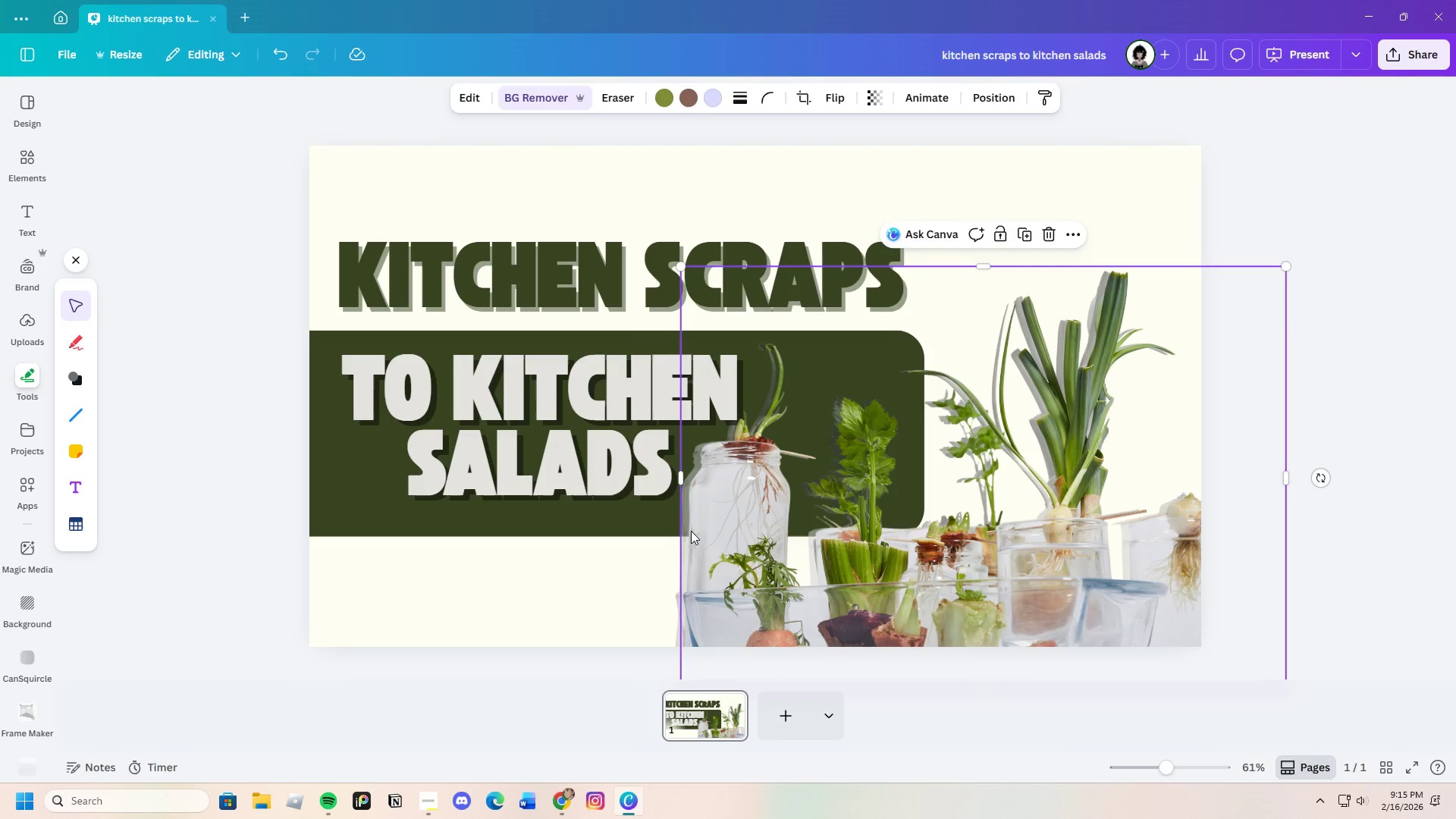 
left_click_drag(start_coordinate=[824, 477], to_coordinate=[848, 482])
 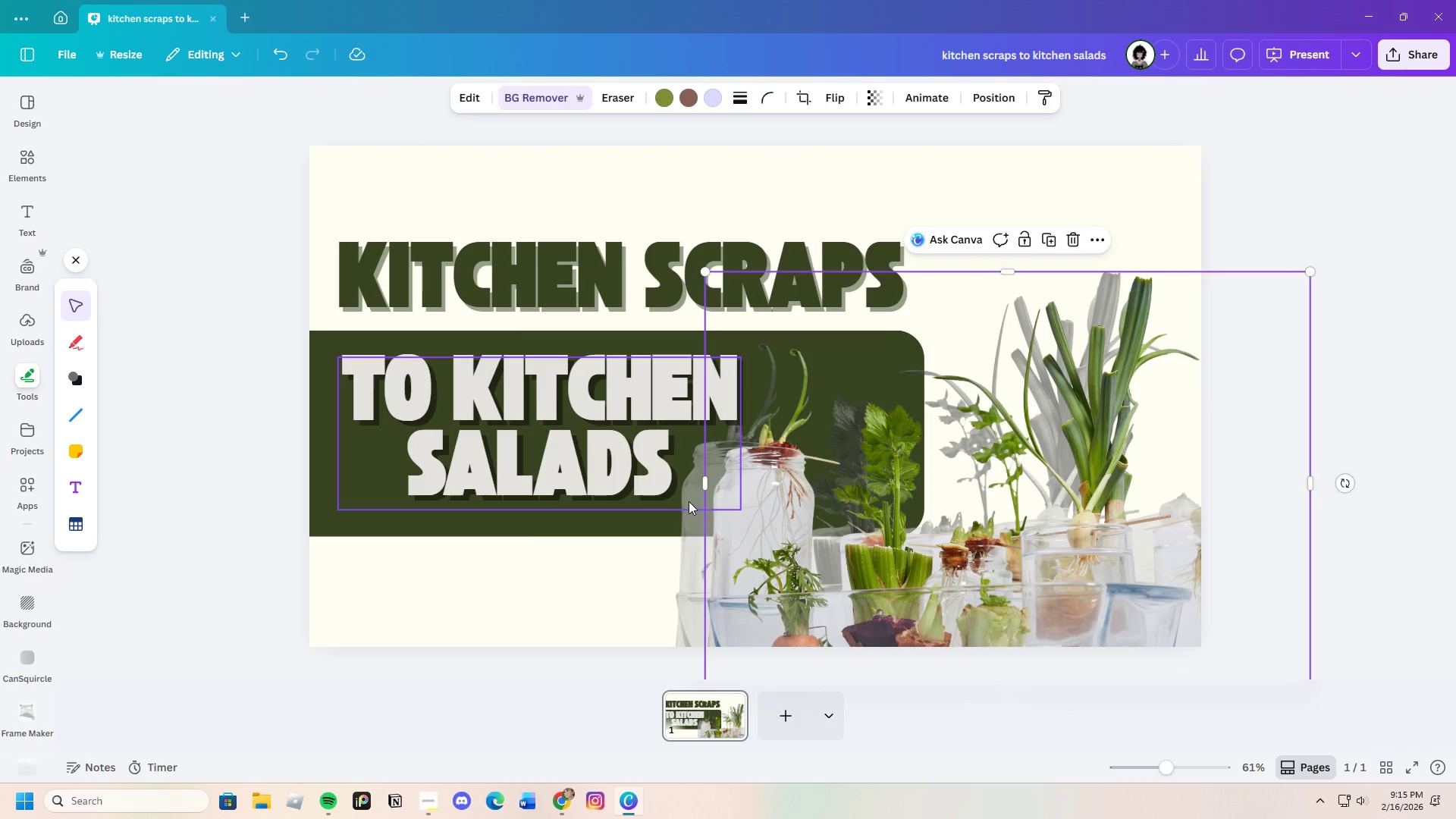 
left_click([689, 501])
 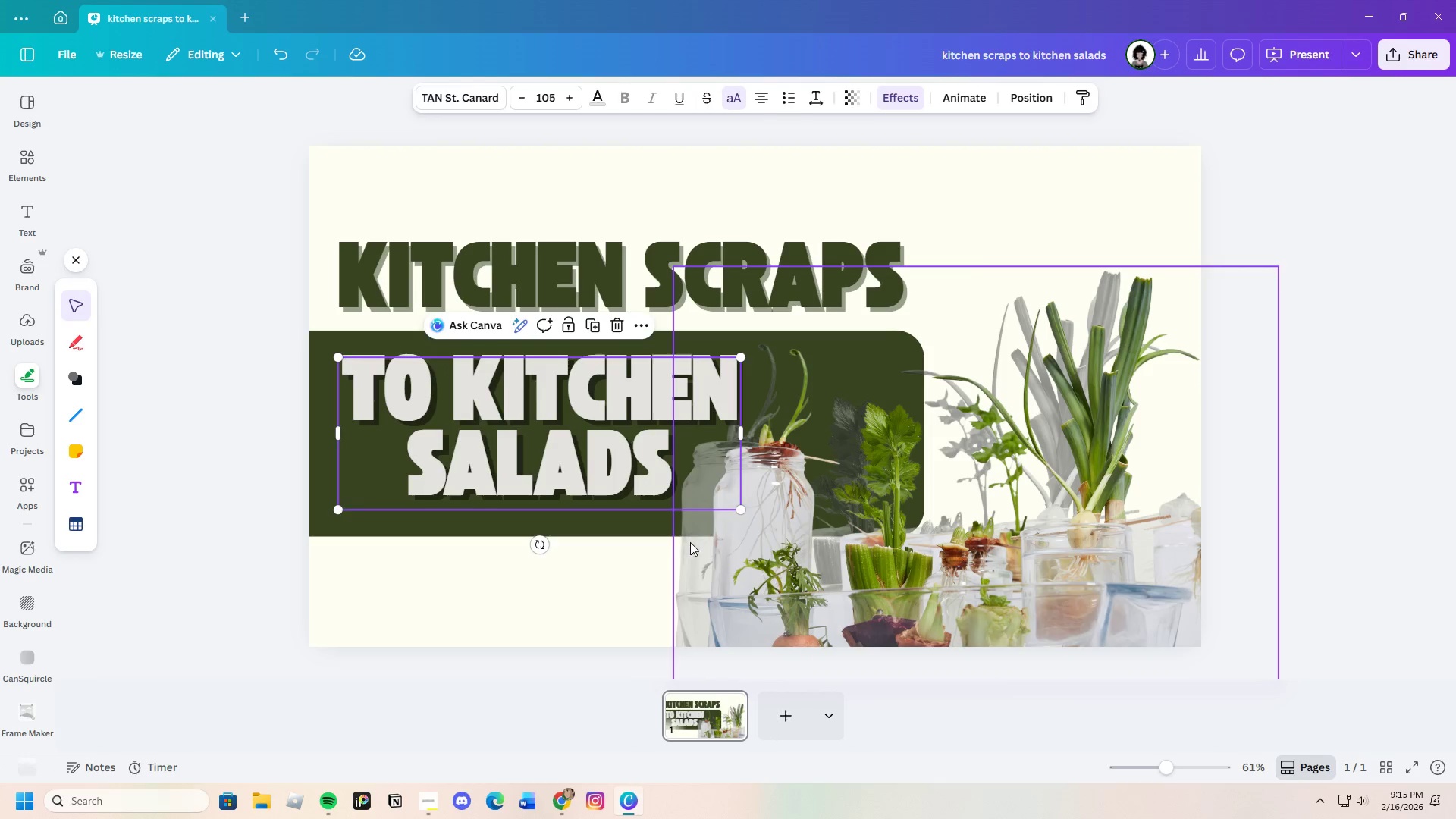 
left_click([690, 542])
 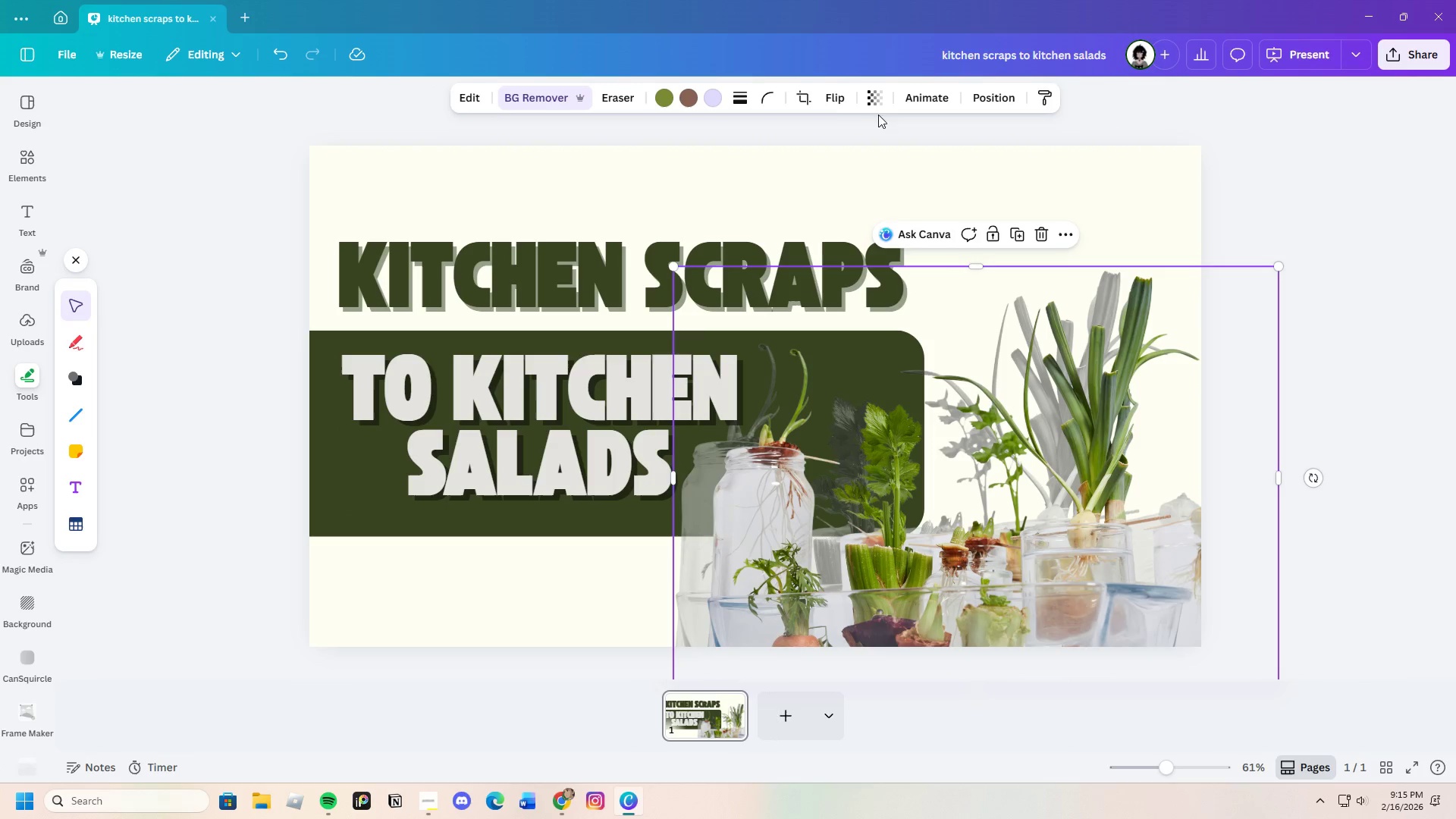 
left_click([868, 105])
 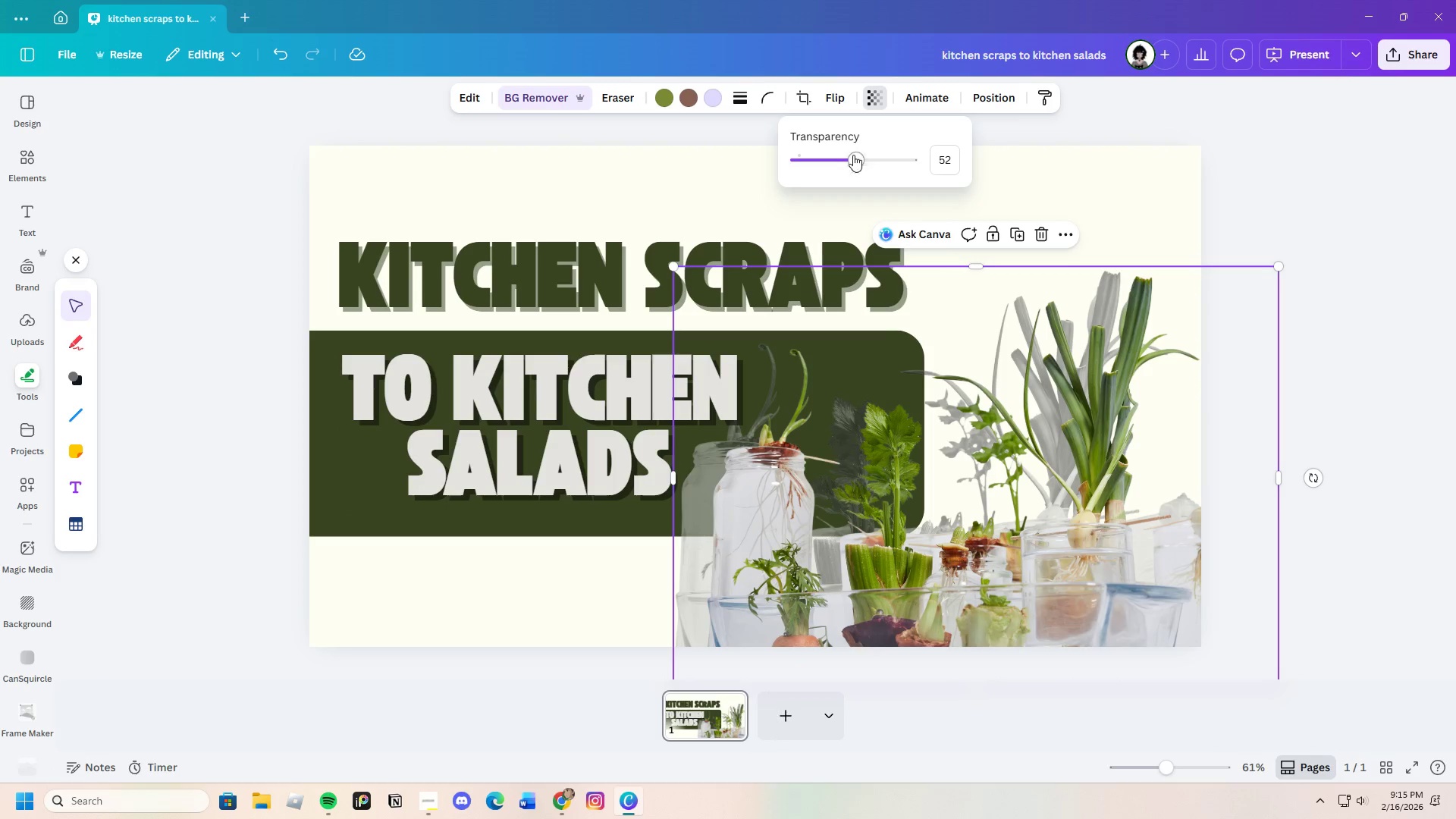 
left_click_drag(start_coordinate=[854, 163], to_coordinate=[959, 168])
 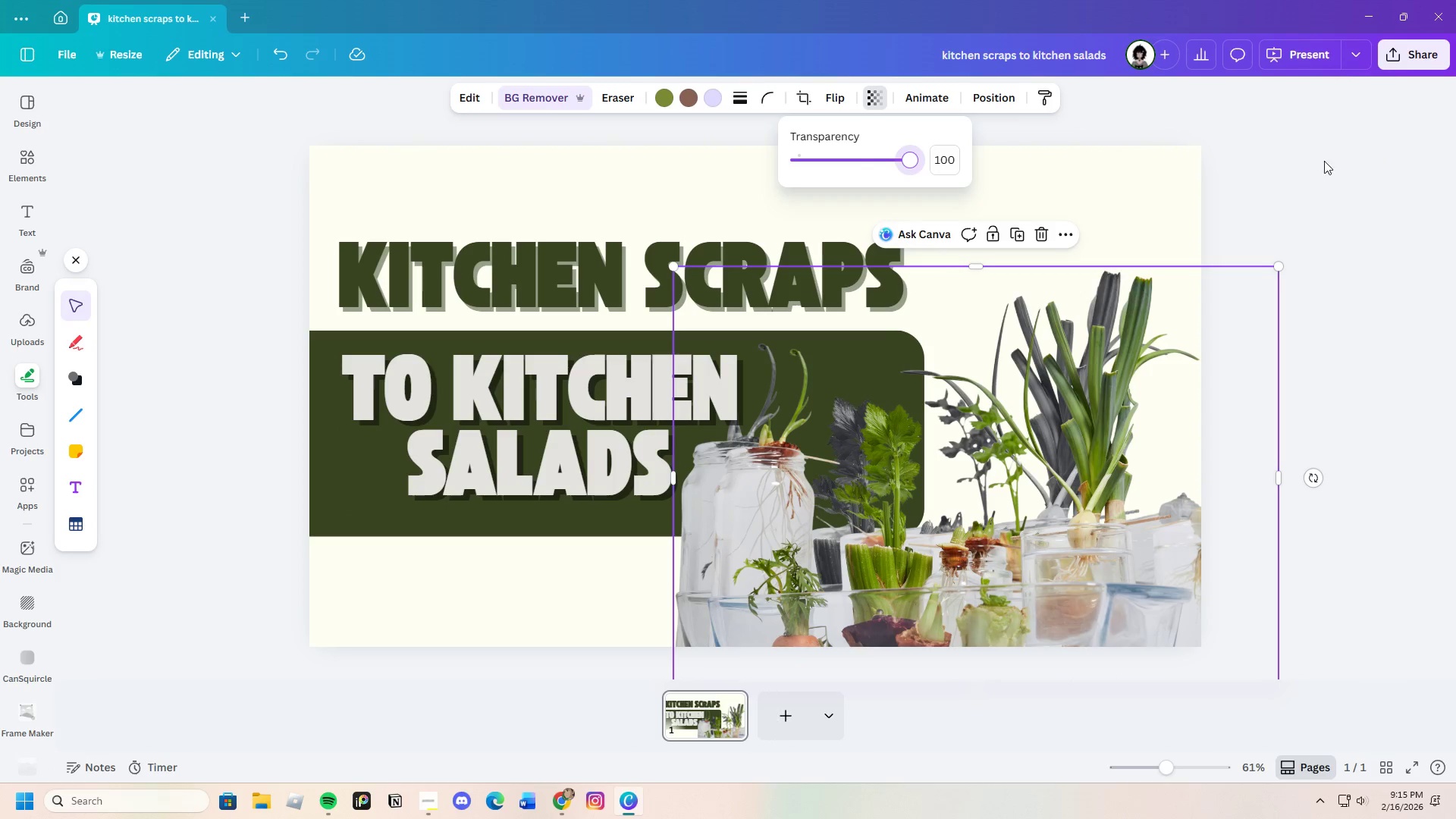 
left_click([1296, 216])
 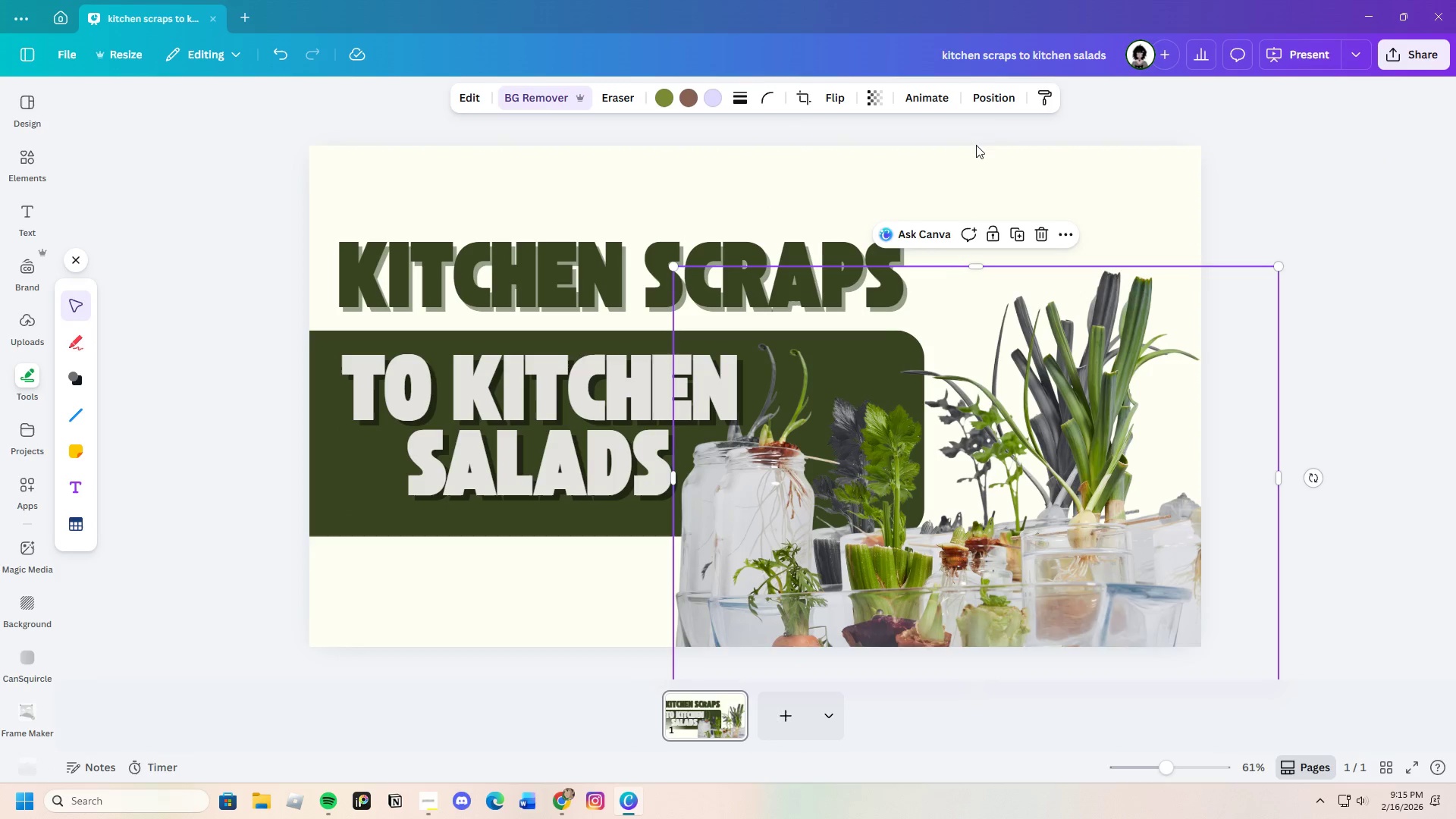 
left_click_drag(start_coordinate=[1203, 143], to_coordinate=[1208, 143])
 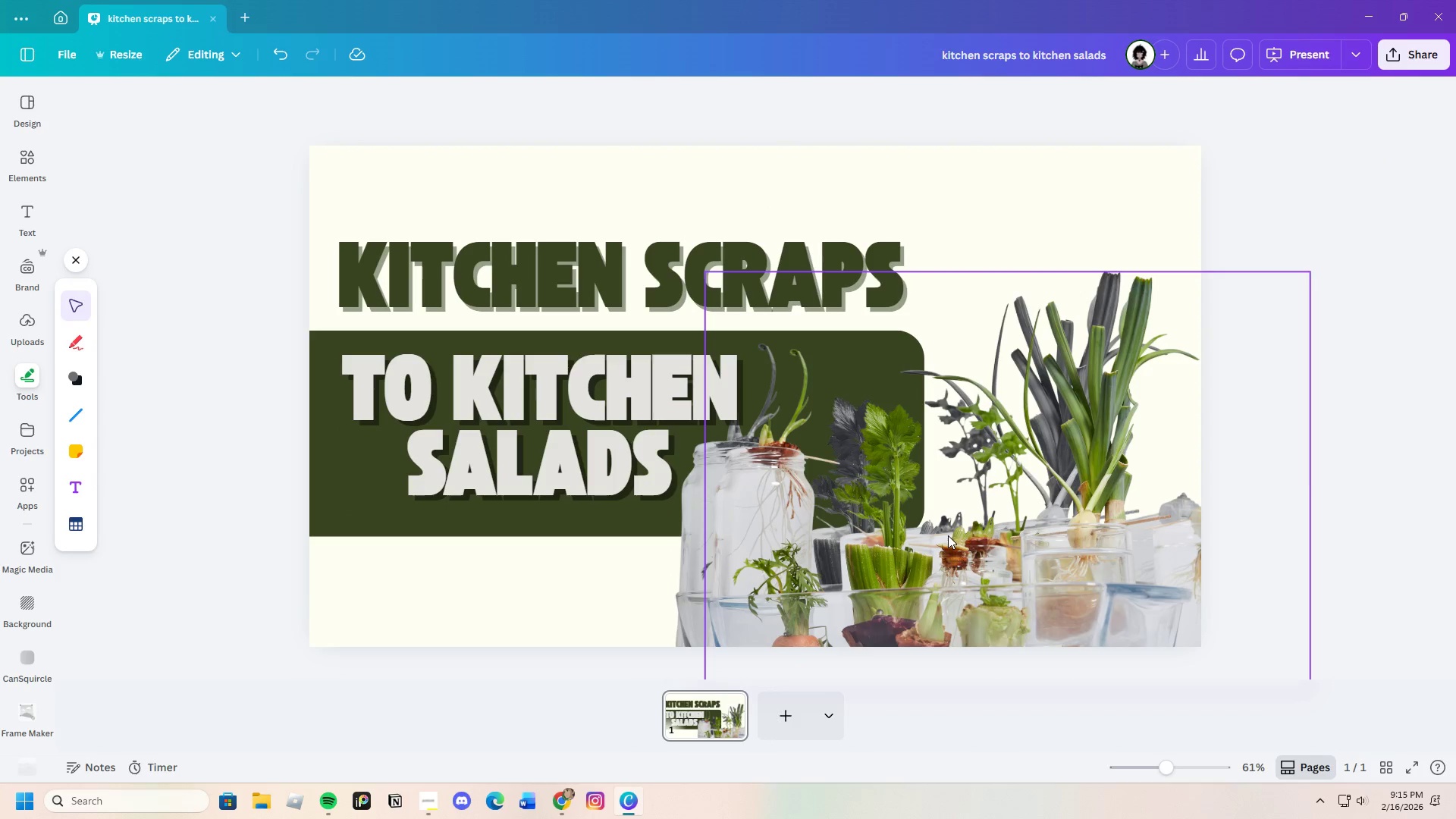 
left_click_drag(start_coordinate=[948, 535], to_coordinate=[921, 529])
 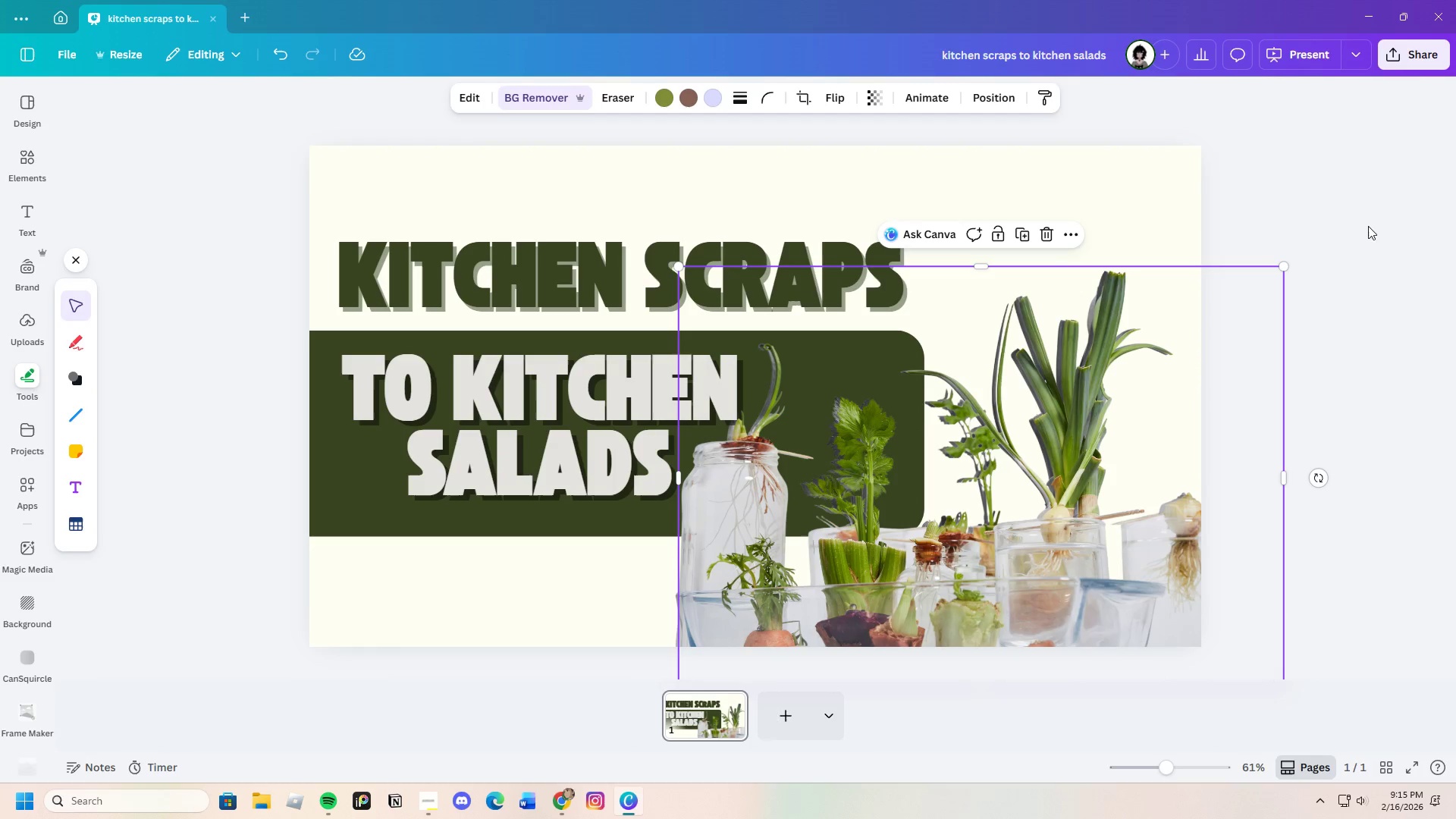 
left_click([1345, 219])
 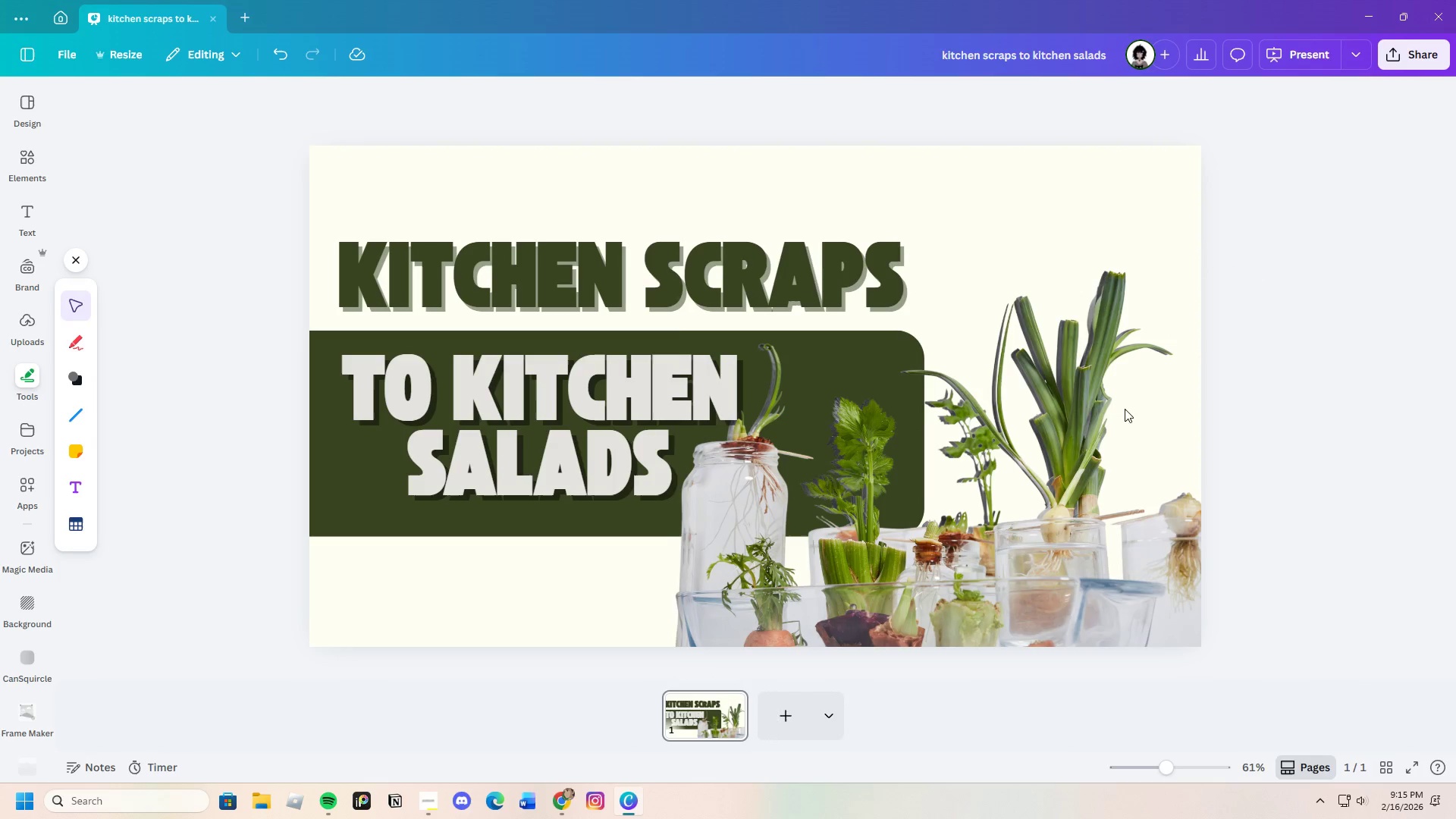 
left_click_drag(start_coordinate=[821, 539], to_coordinate=[835, 543])
 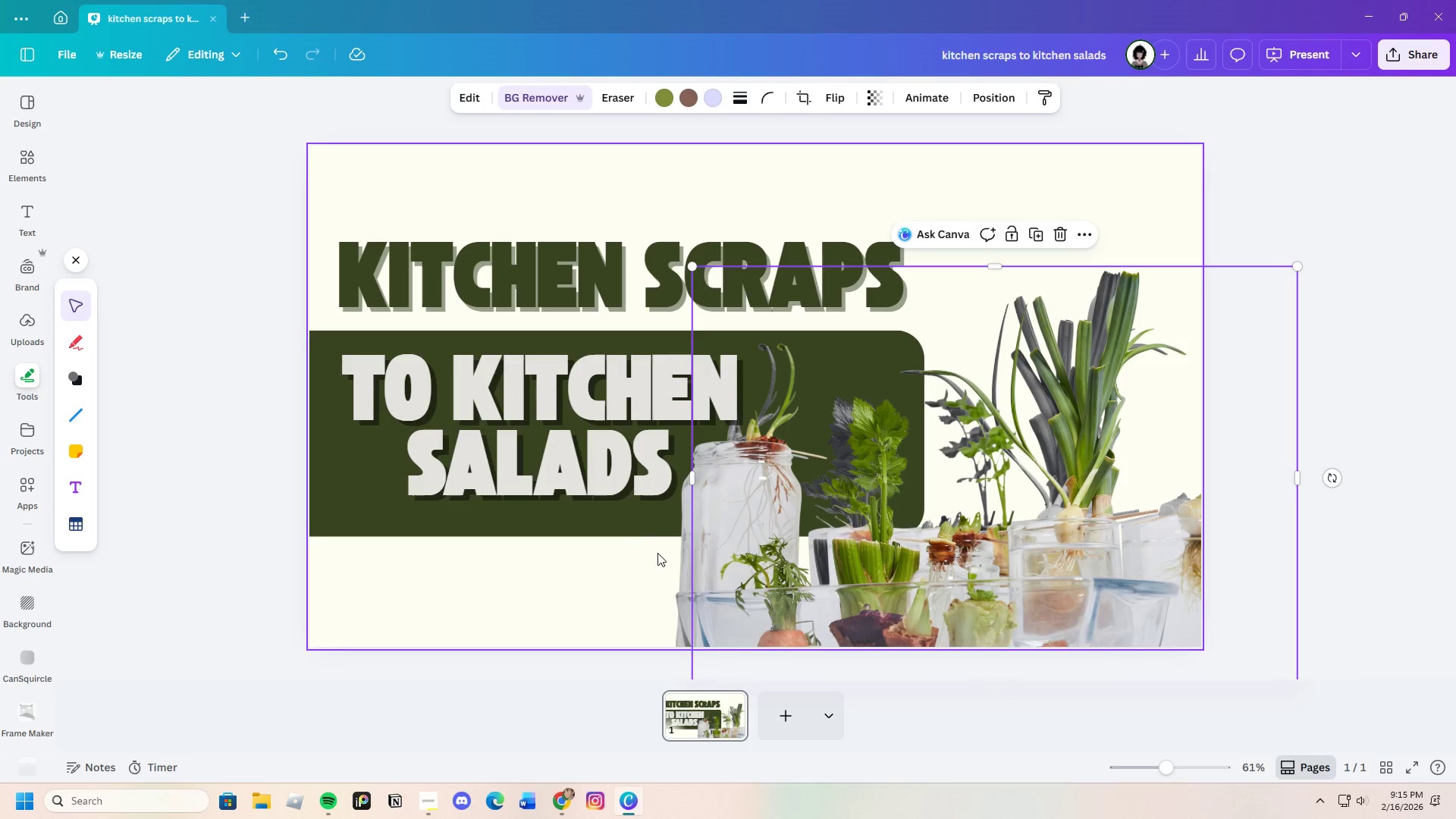 
left_click([675, 572])
 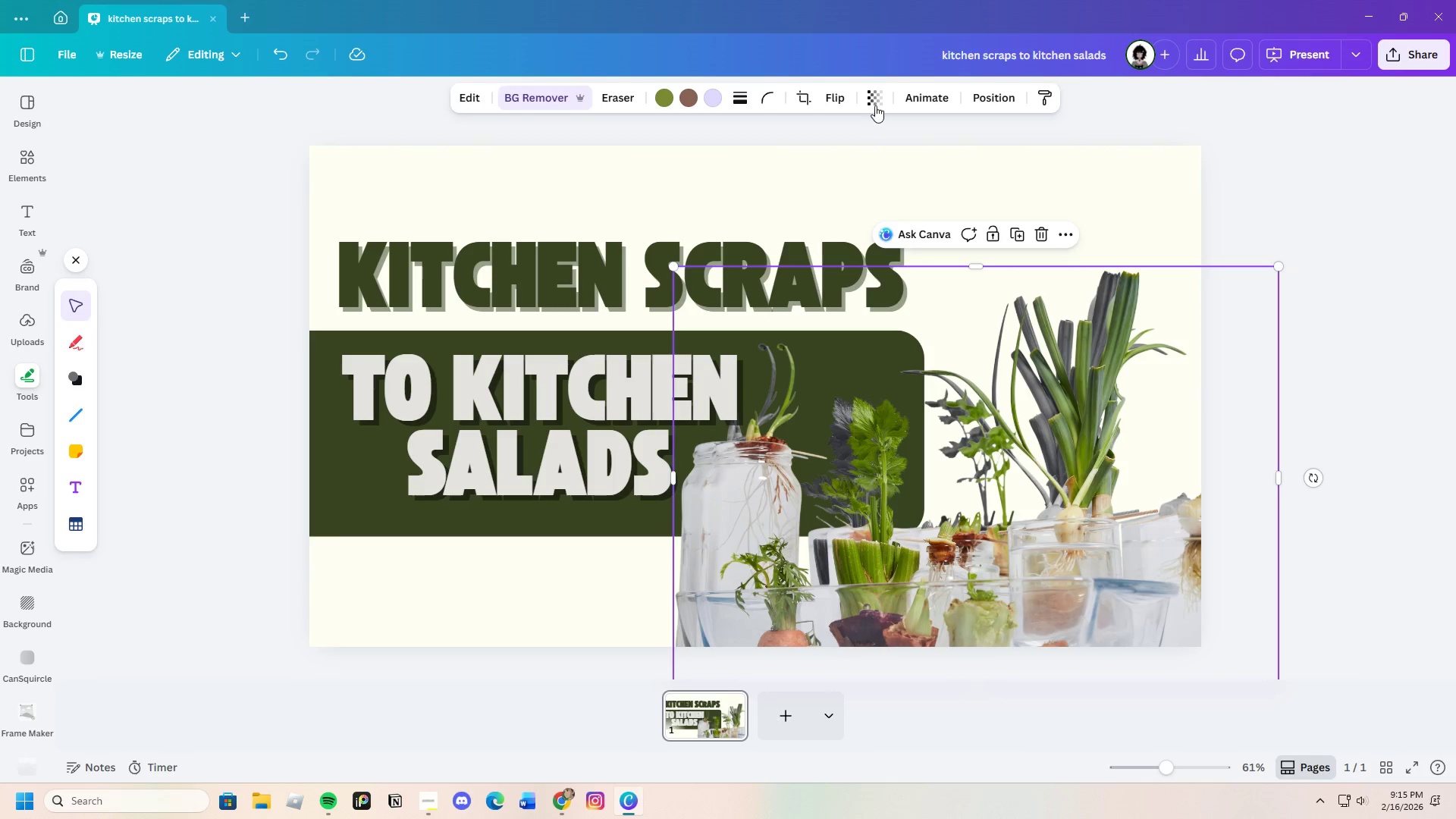 
left_click([880, 102])
 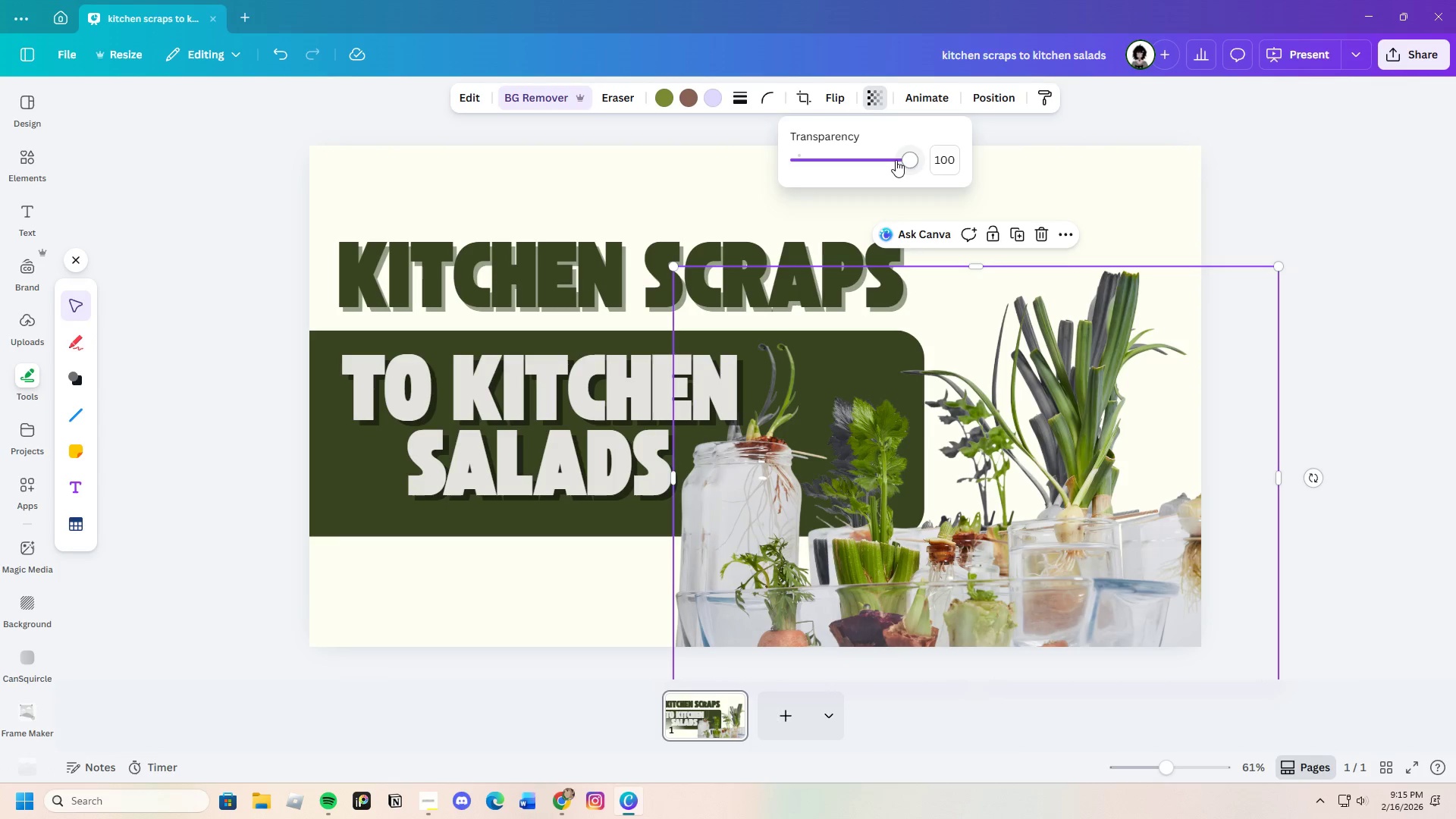 
left_click_drag(start_coordinate=[896, 160], to_coordinate=[870, 169])
 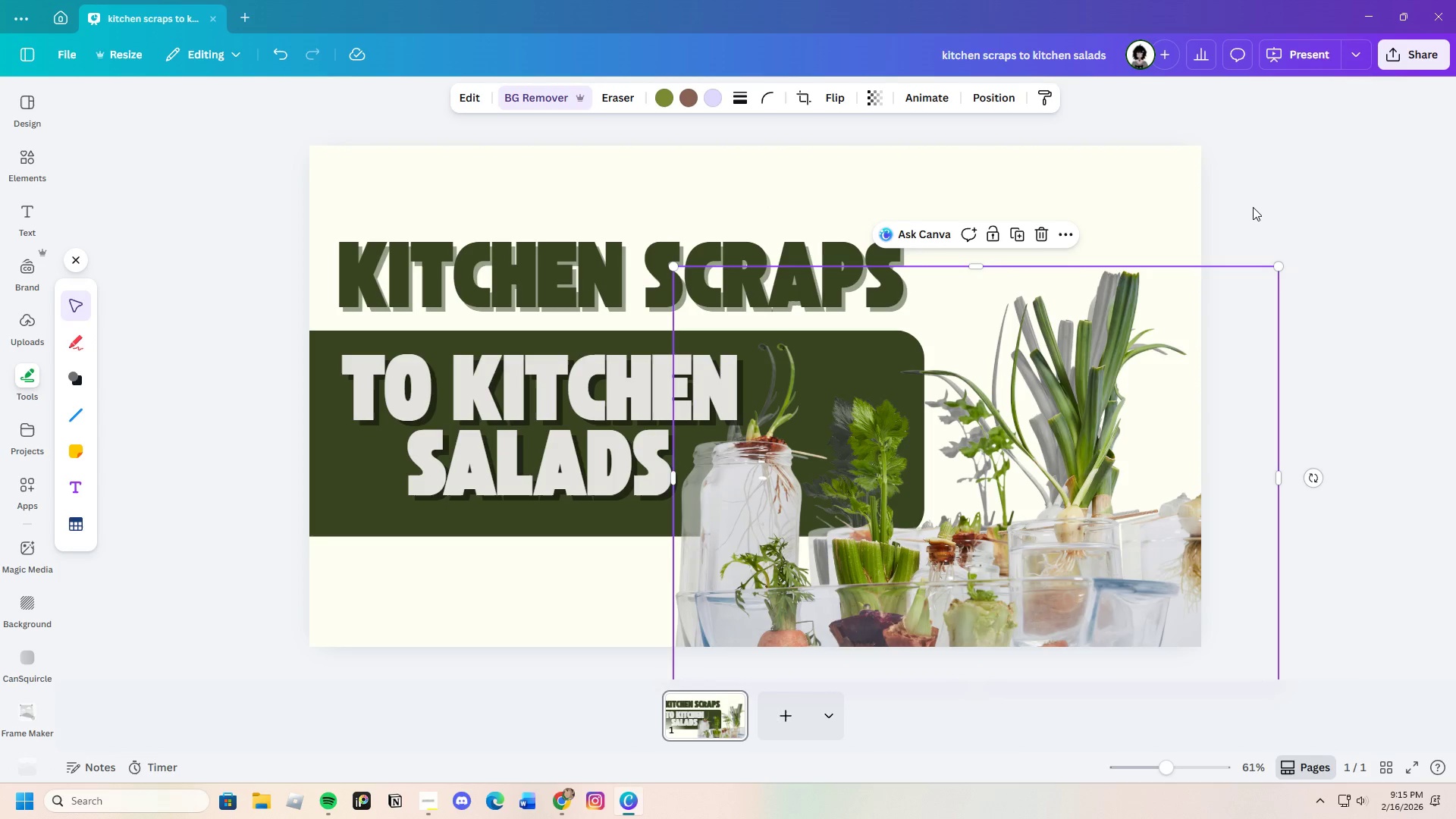 
double_click([1255, 207])
 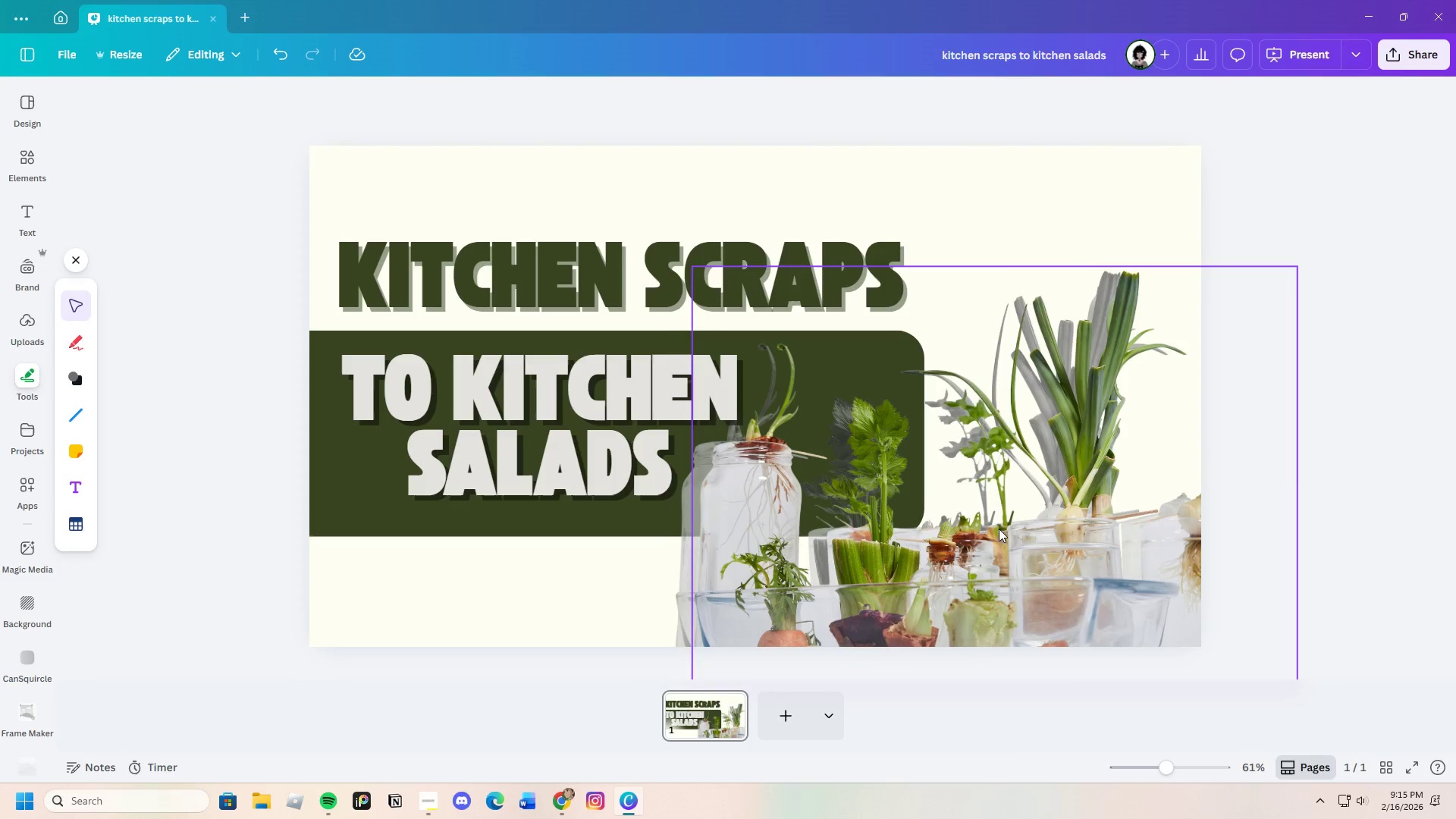 
left_click_drag(start_coordinate=[999, 529], to_coordinate=[985, 532])
 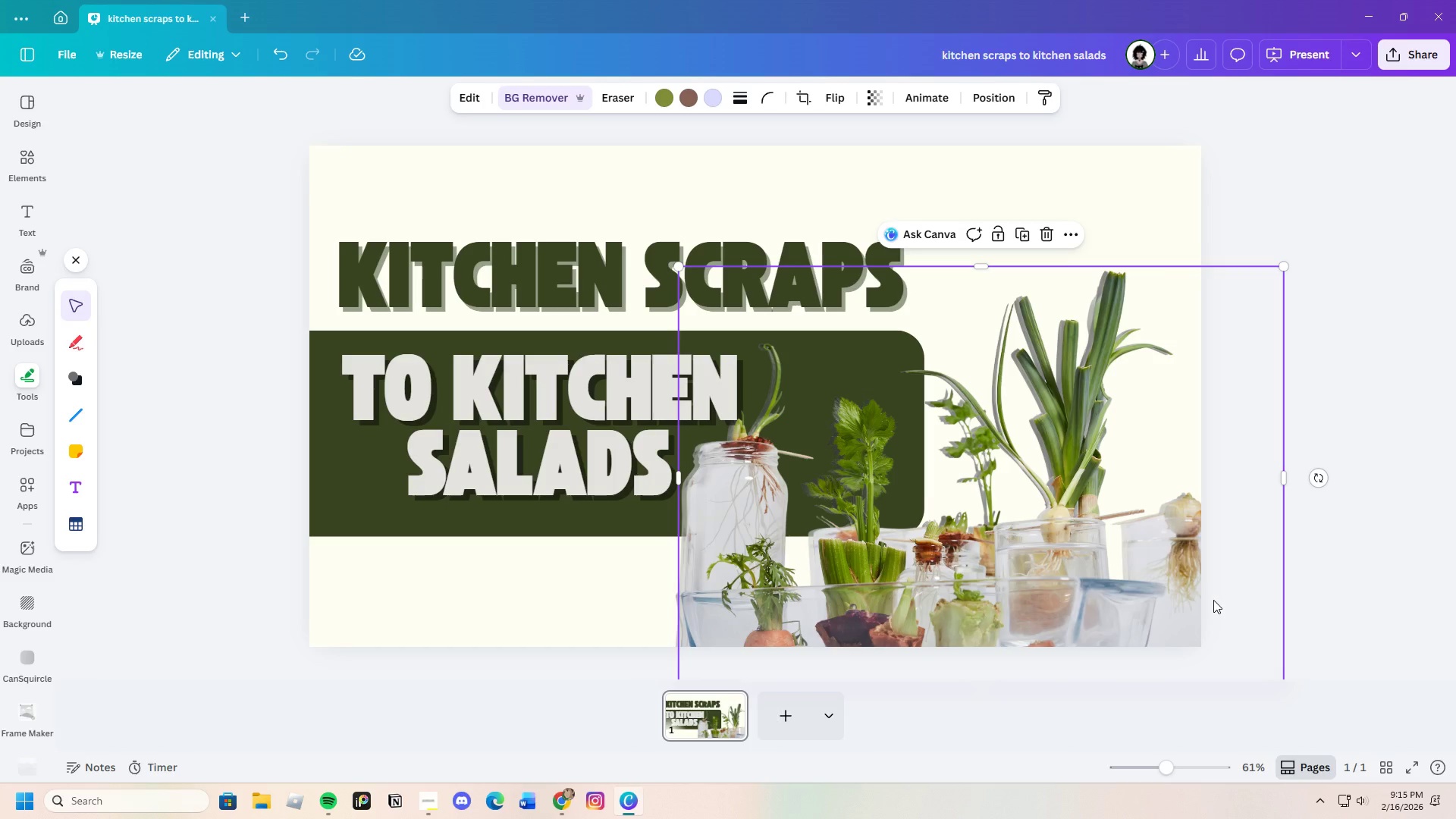 
scroll: coordinate [1212, 601], scroll_direction: down, amount: 3.0
 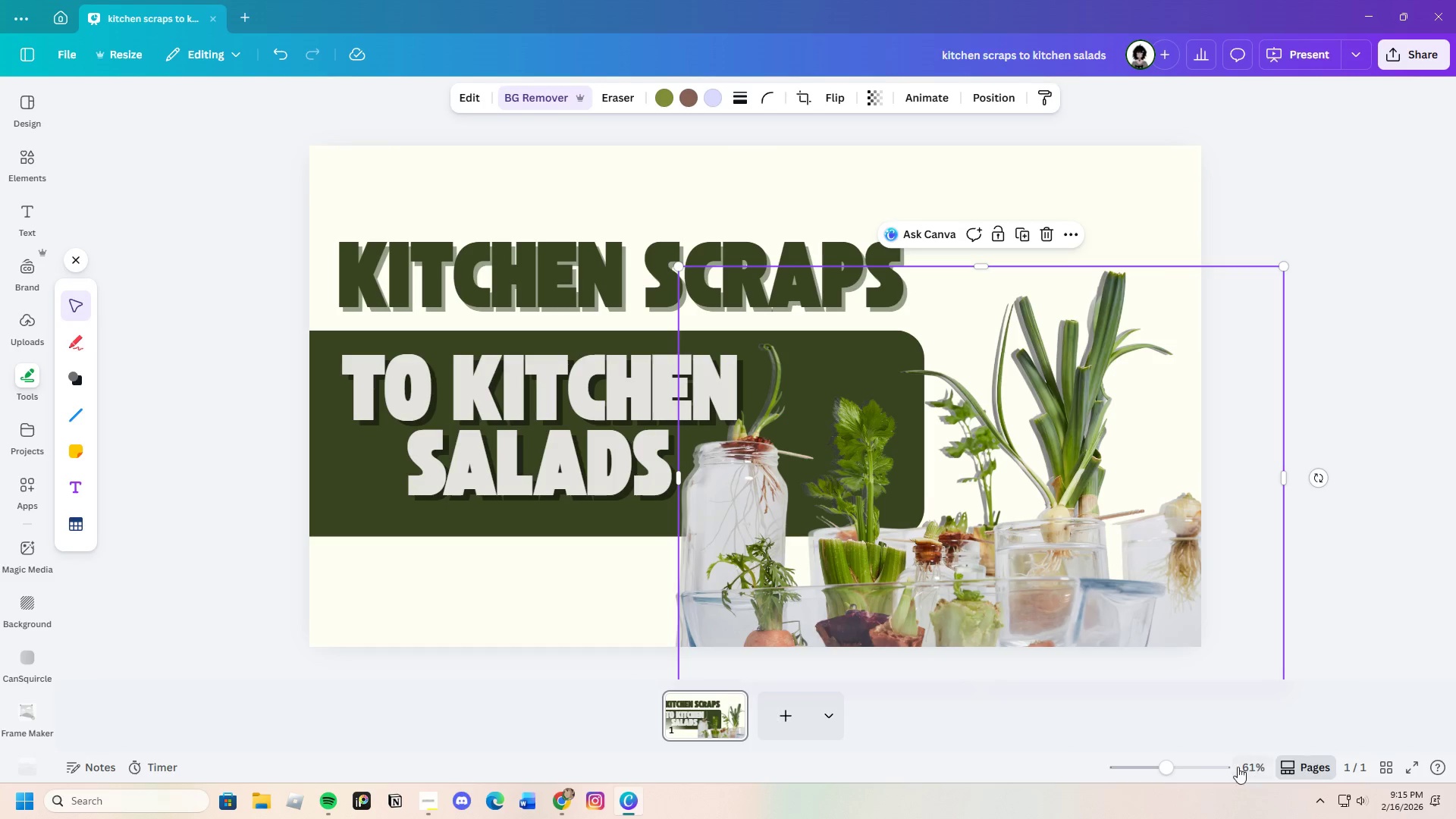 
left_click_drag(start_coordinate=[1156, 771], to_coordinate=[1158, 765])
 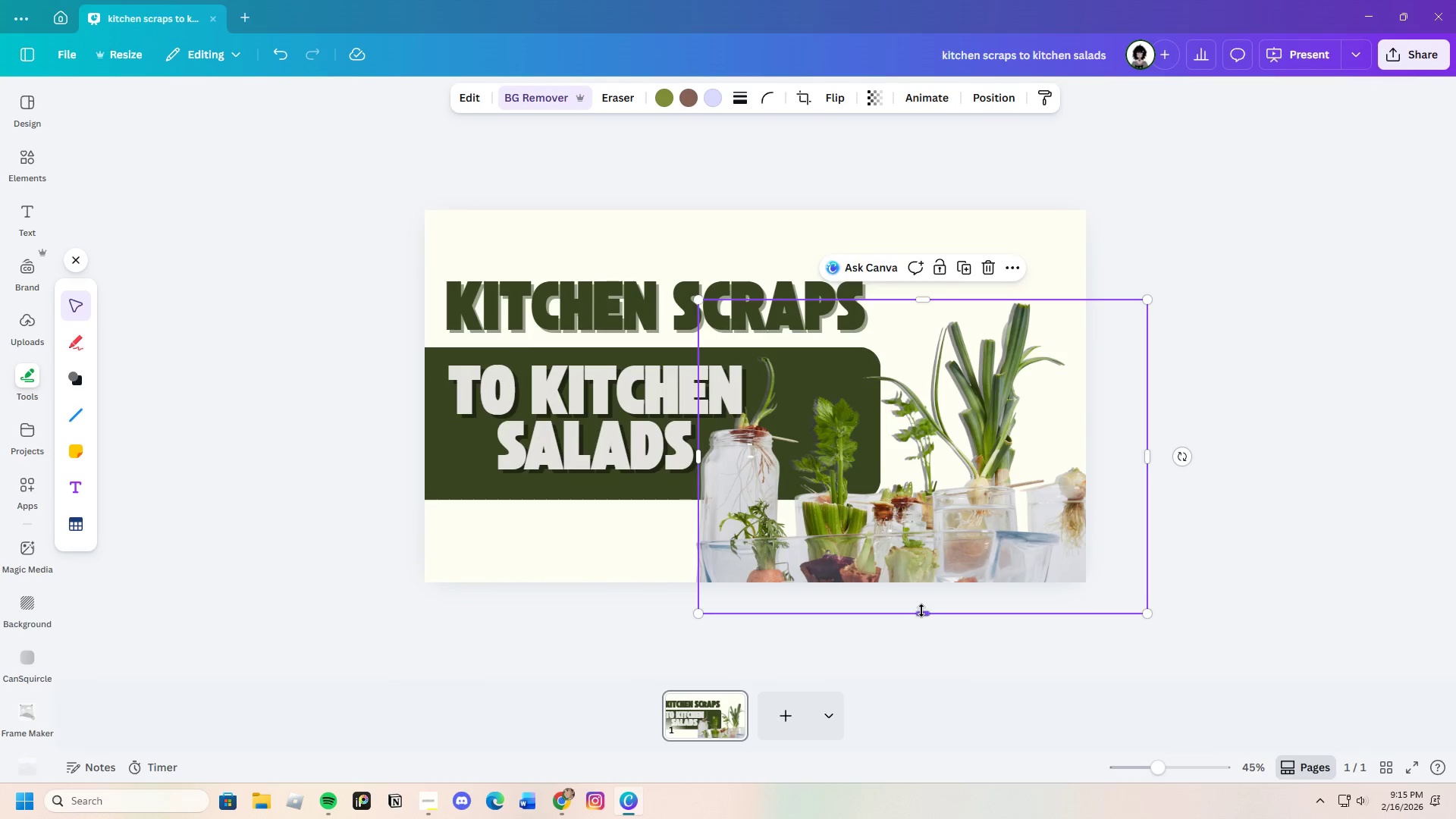 
left_click_drag(start_coordinate=[921, 610], to_coordinate=[925, 590])
 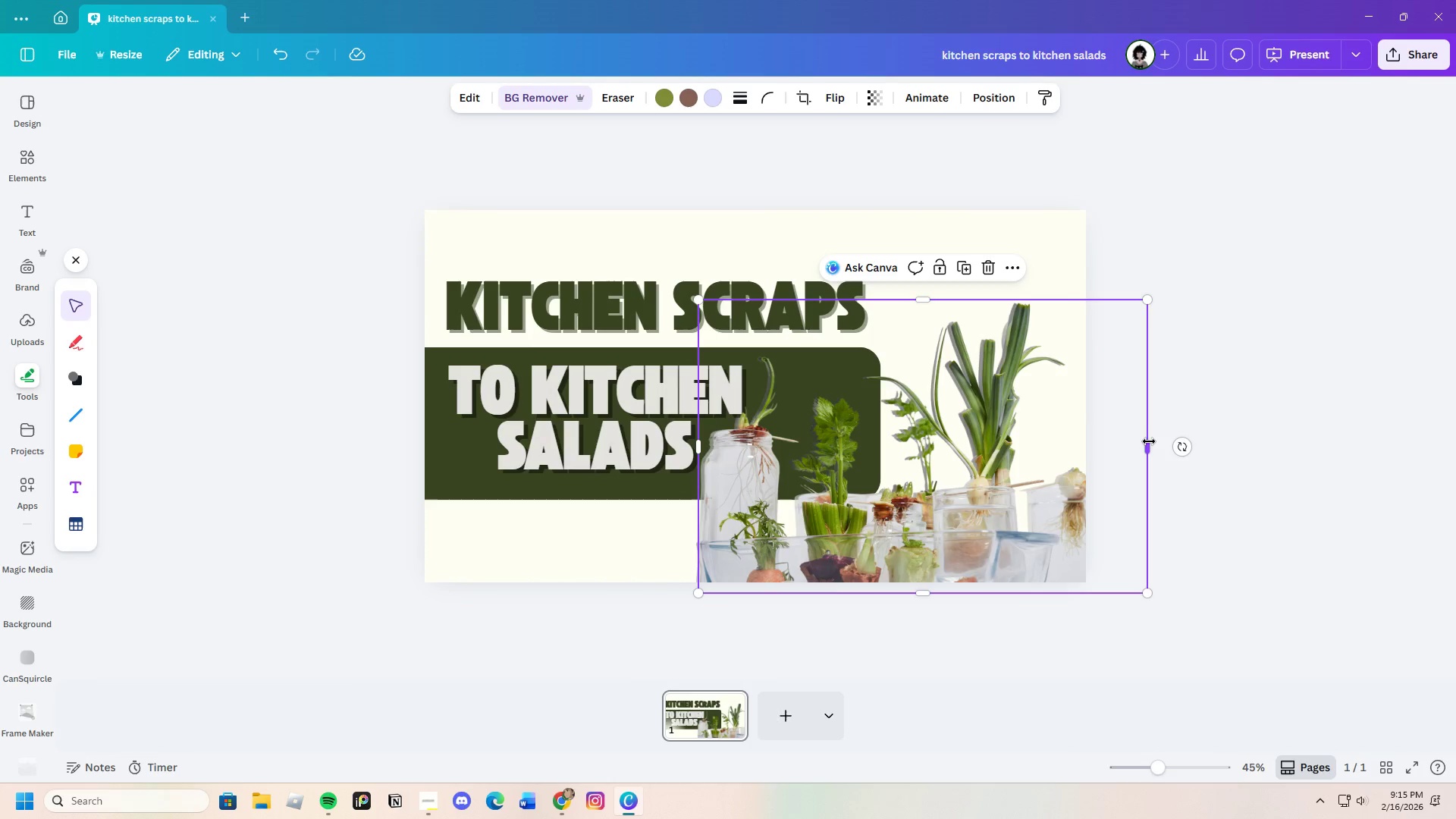 
left_click_drag(start_coordinate=[1149, 442], to_coordinate=[1103, 459])
 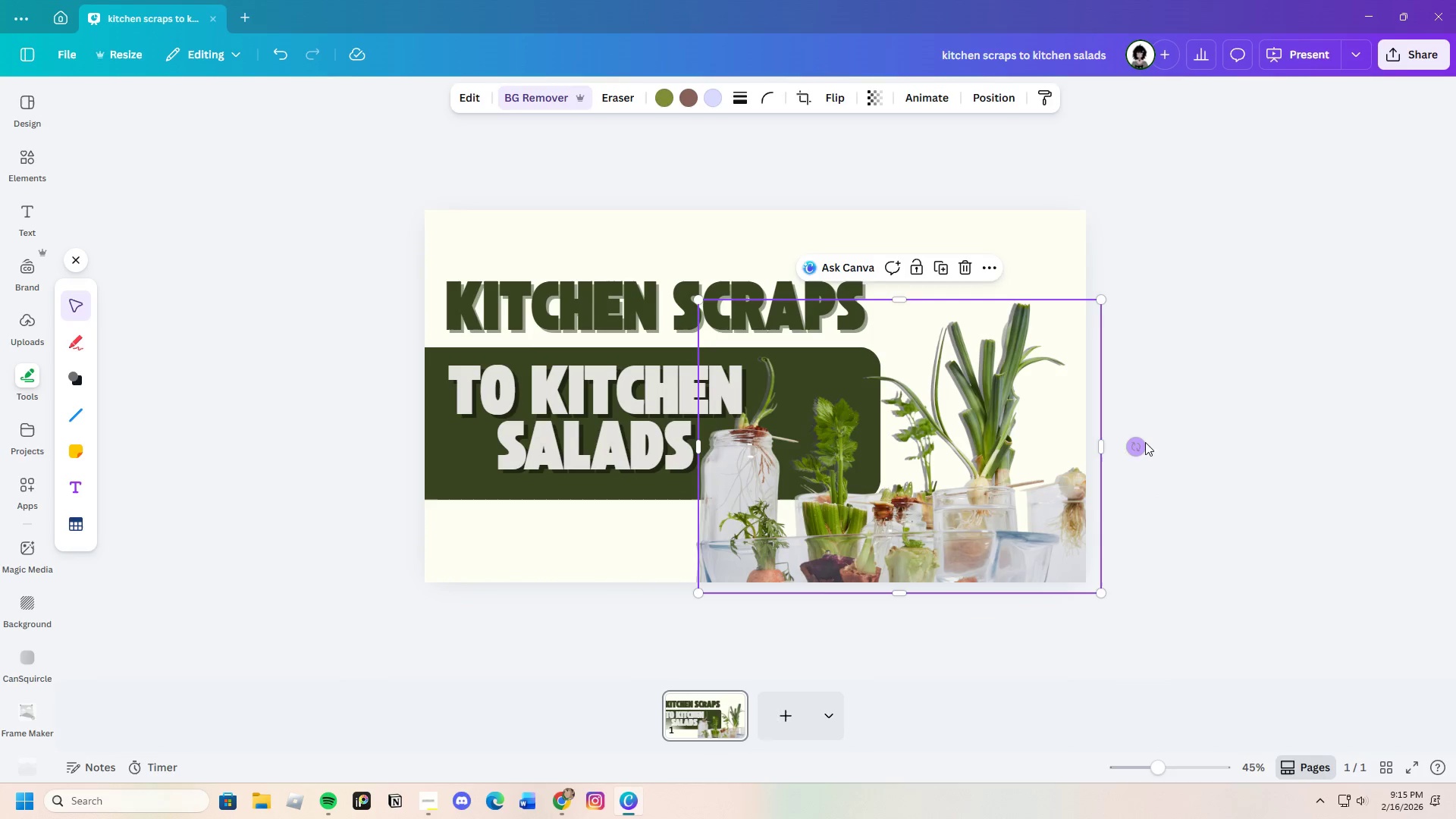 
left_click([1145, 442])
 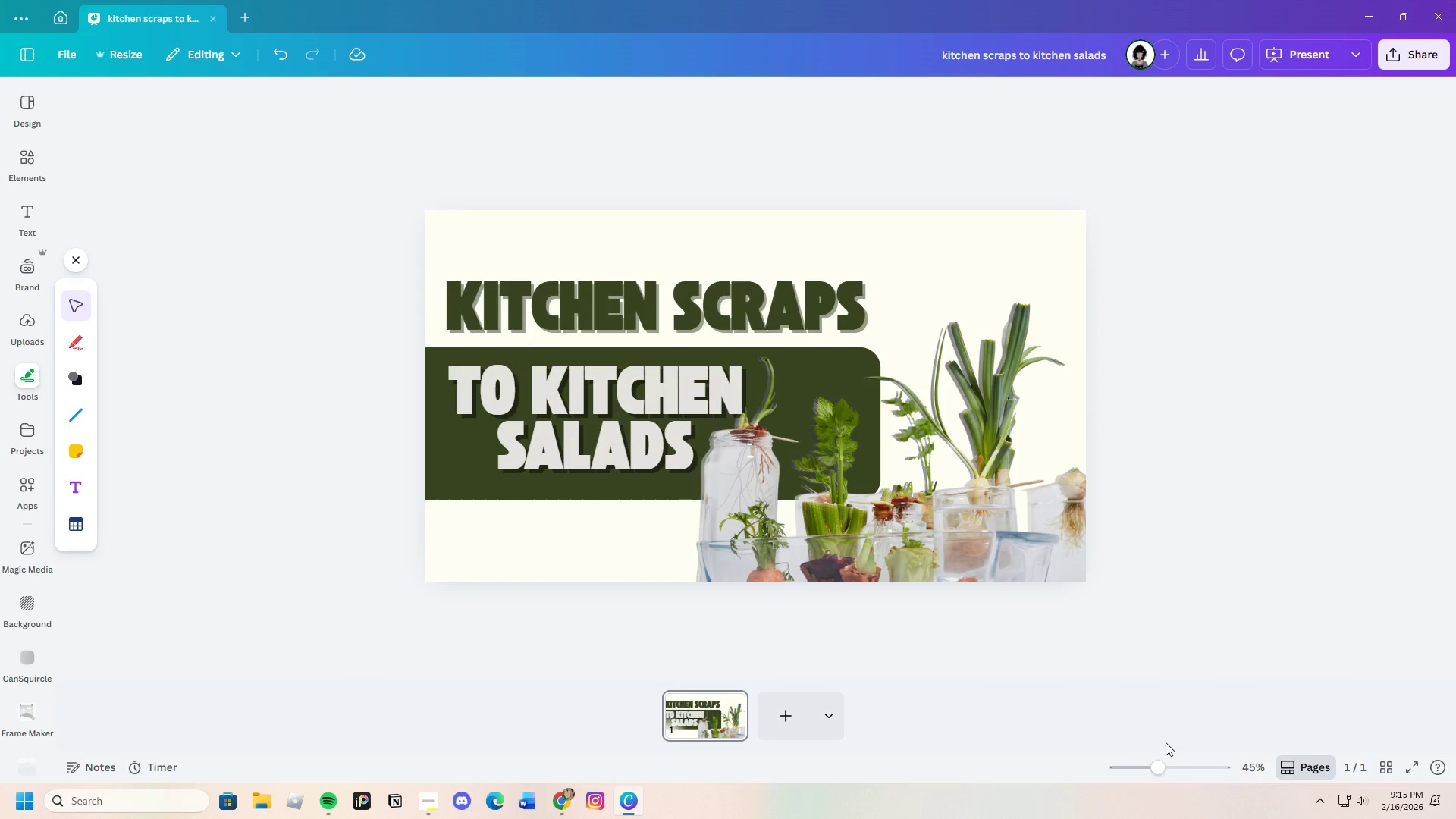 
left_click_drag(start_coordinate=[1148, 761], to_coordinate=[1169, 743])
 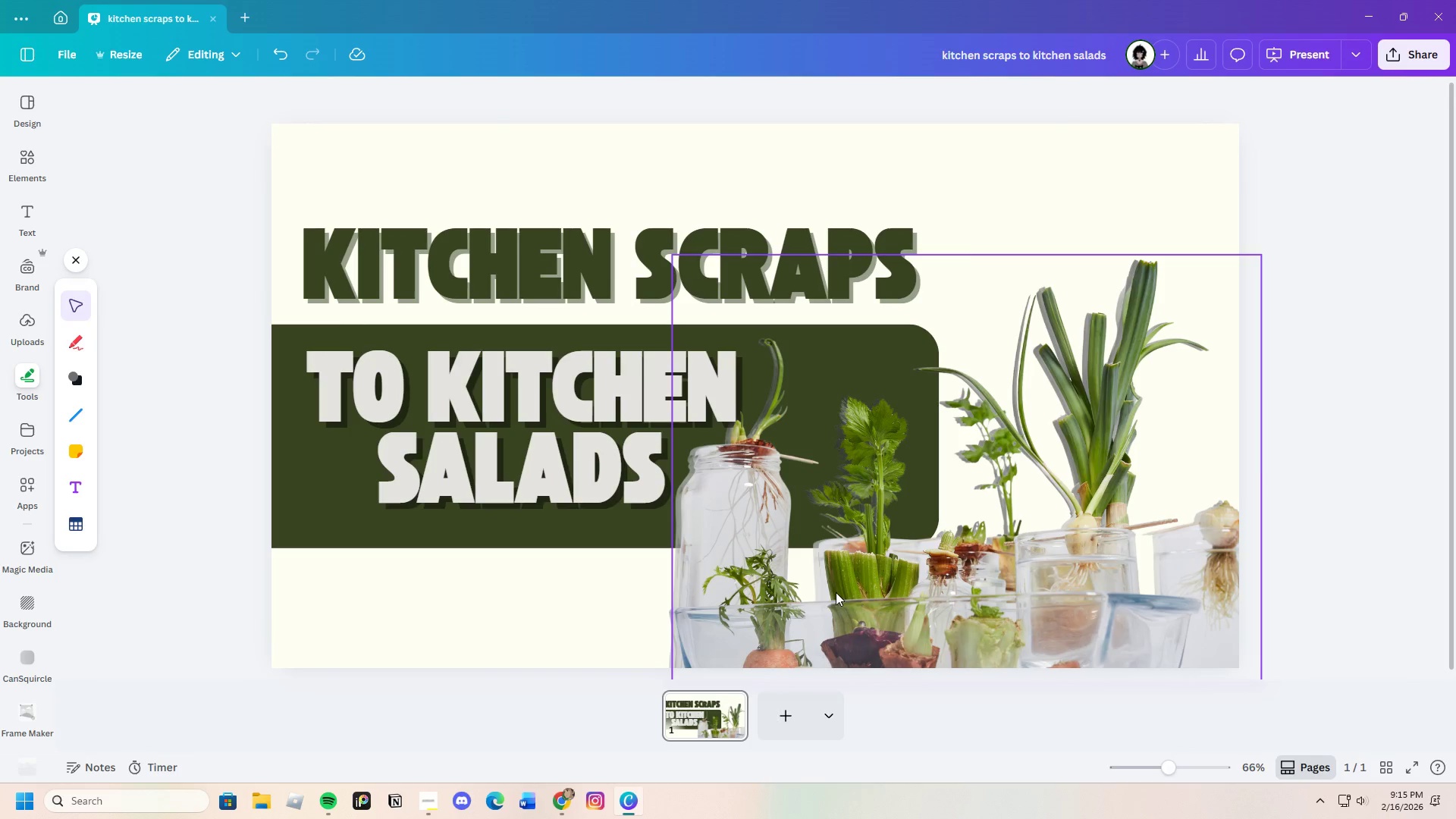 
left_click([836, 592])
 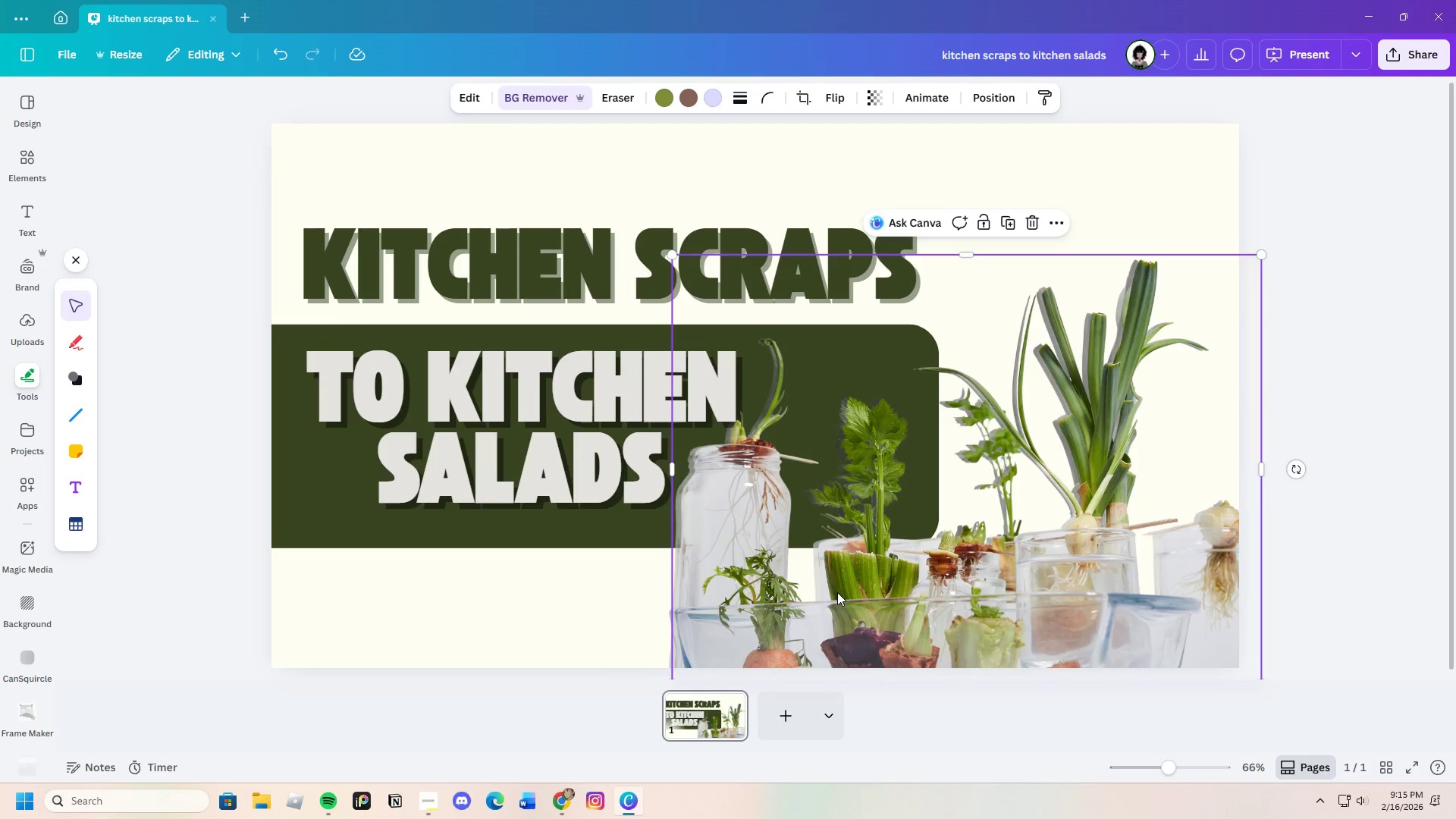 
left_click_drag(start_coordinate=[836, 592], to_coordinate=[839, 597])
 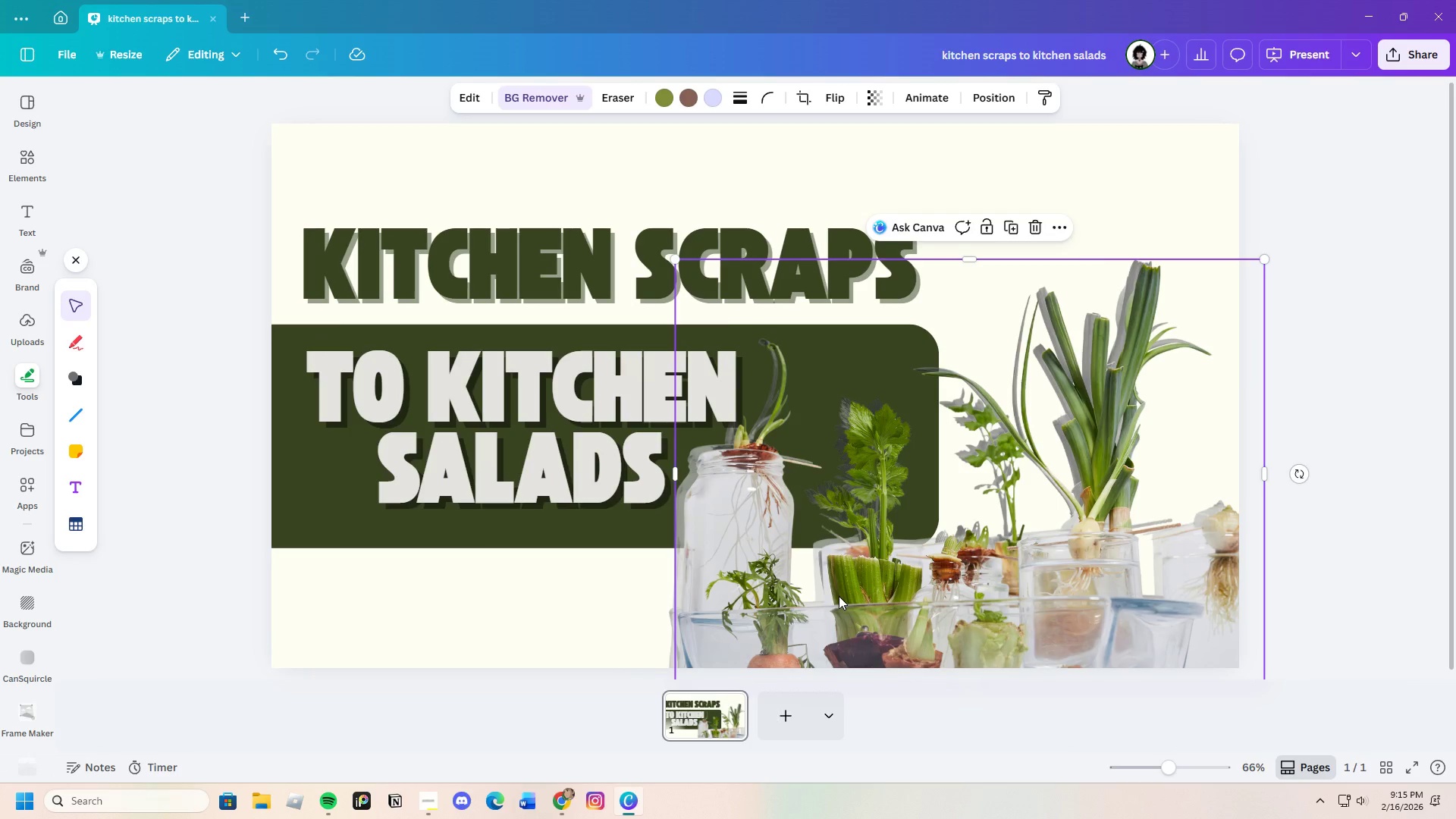 
left_click_drag(start_coordinate=[839, 596], to_coordinate=[944, 592])
 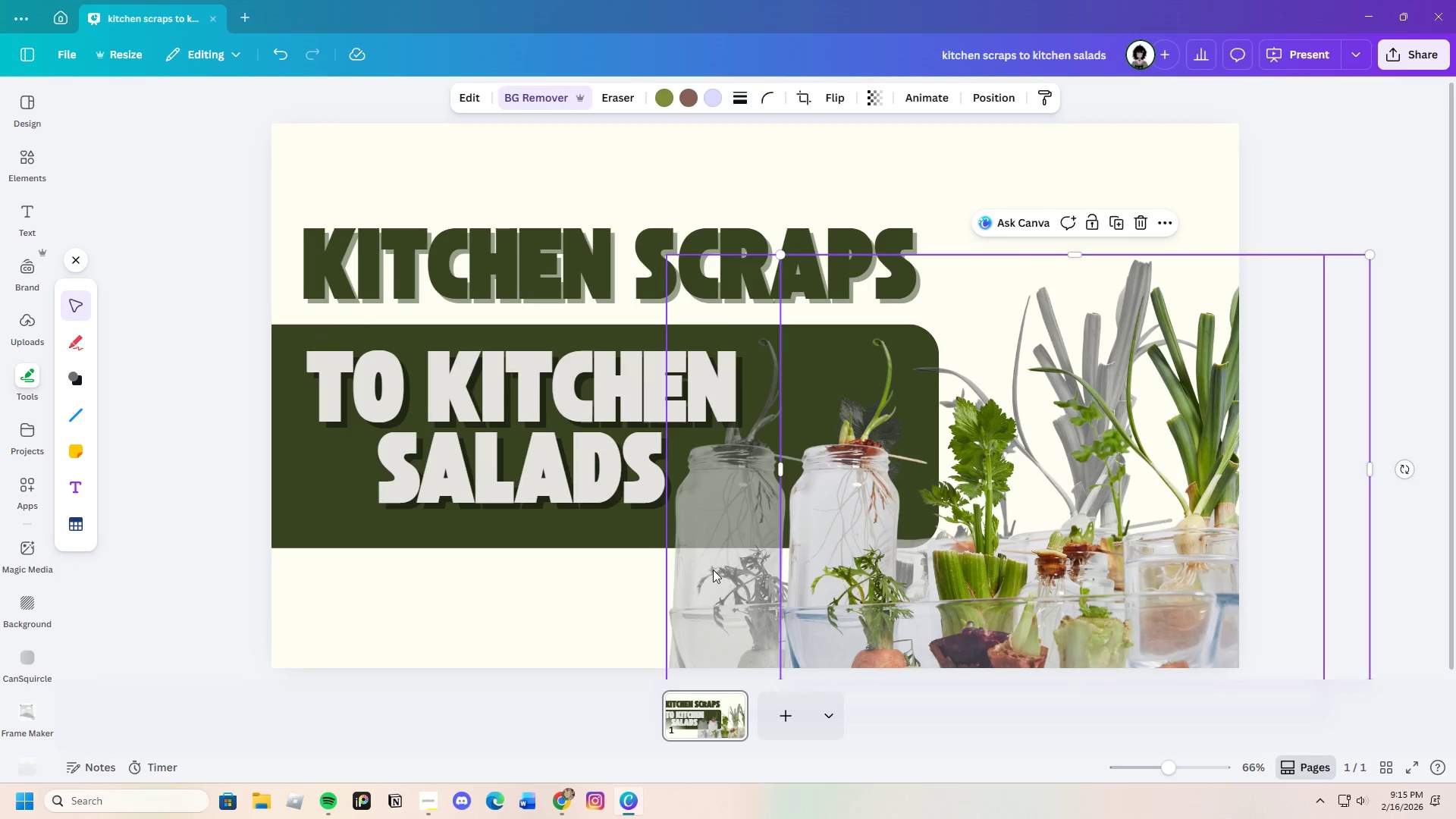 
left_click([713, 570])
 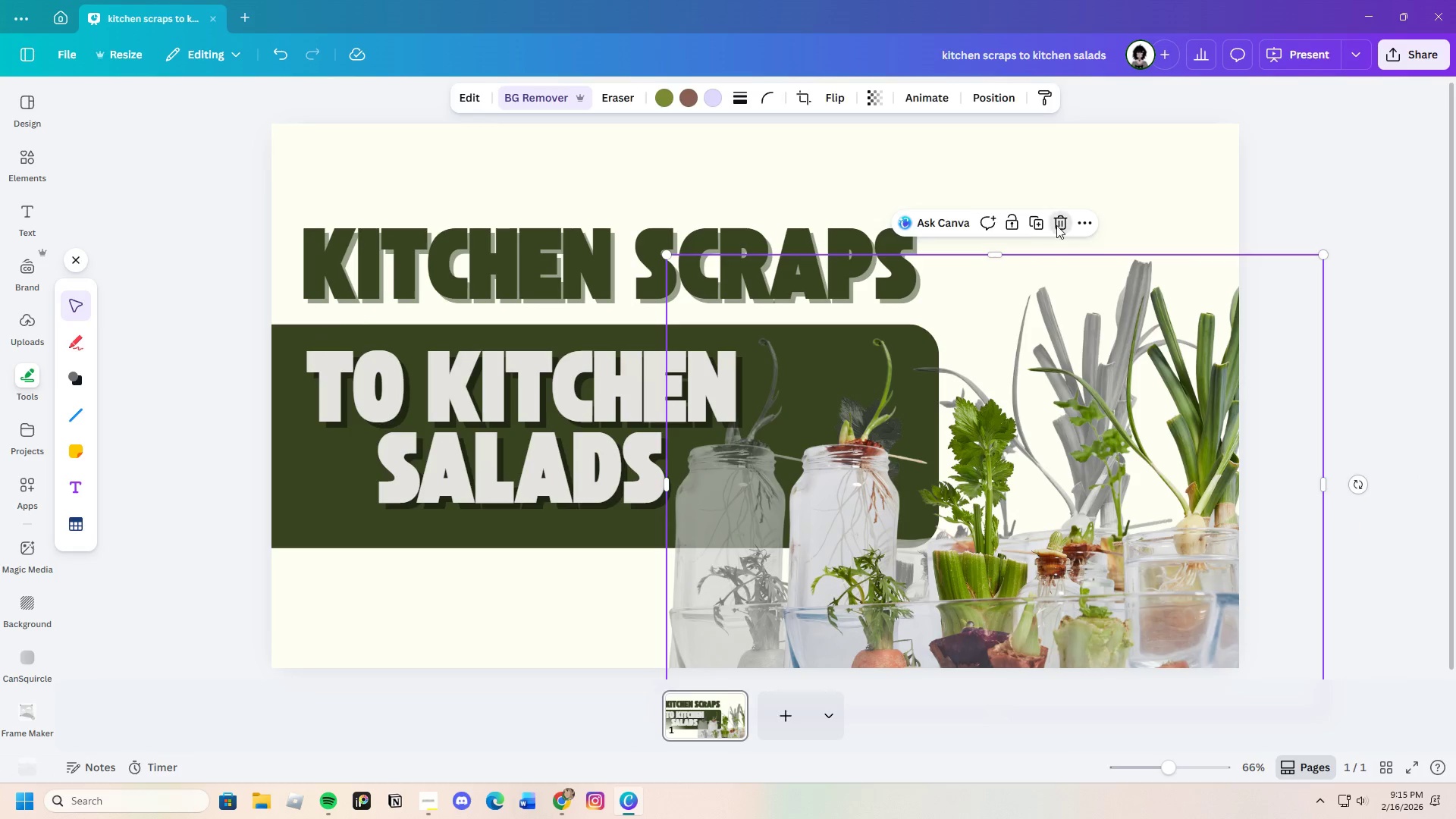 
left_click_drag(start_coordinate=[1047, 493], to_coordinate=[951, 489])
 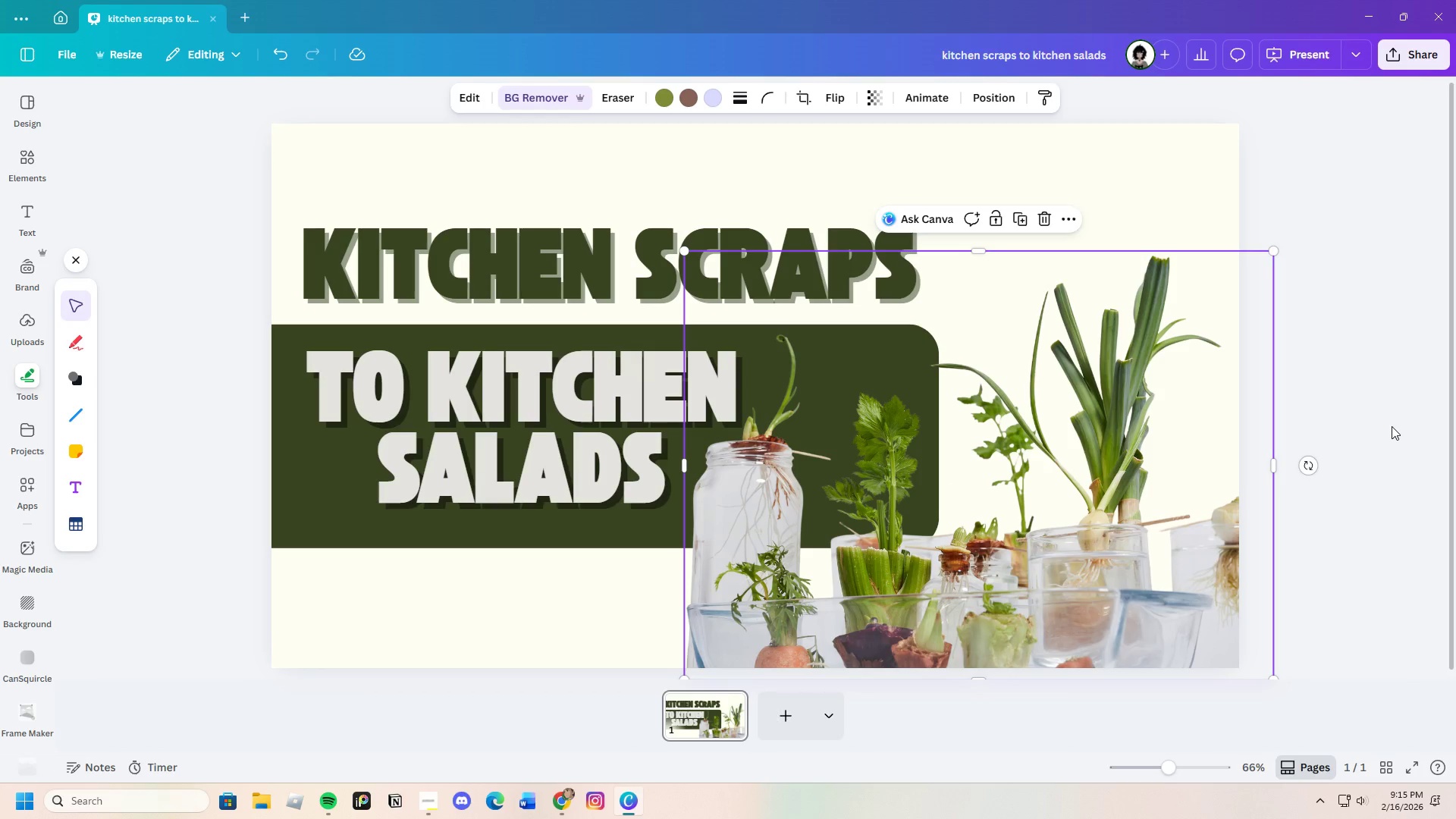 
left_click([1392, 426])
 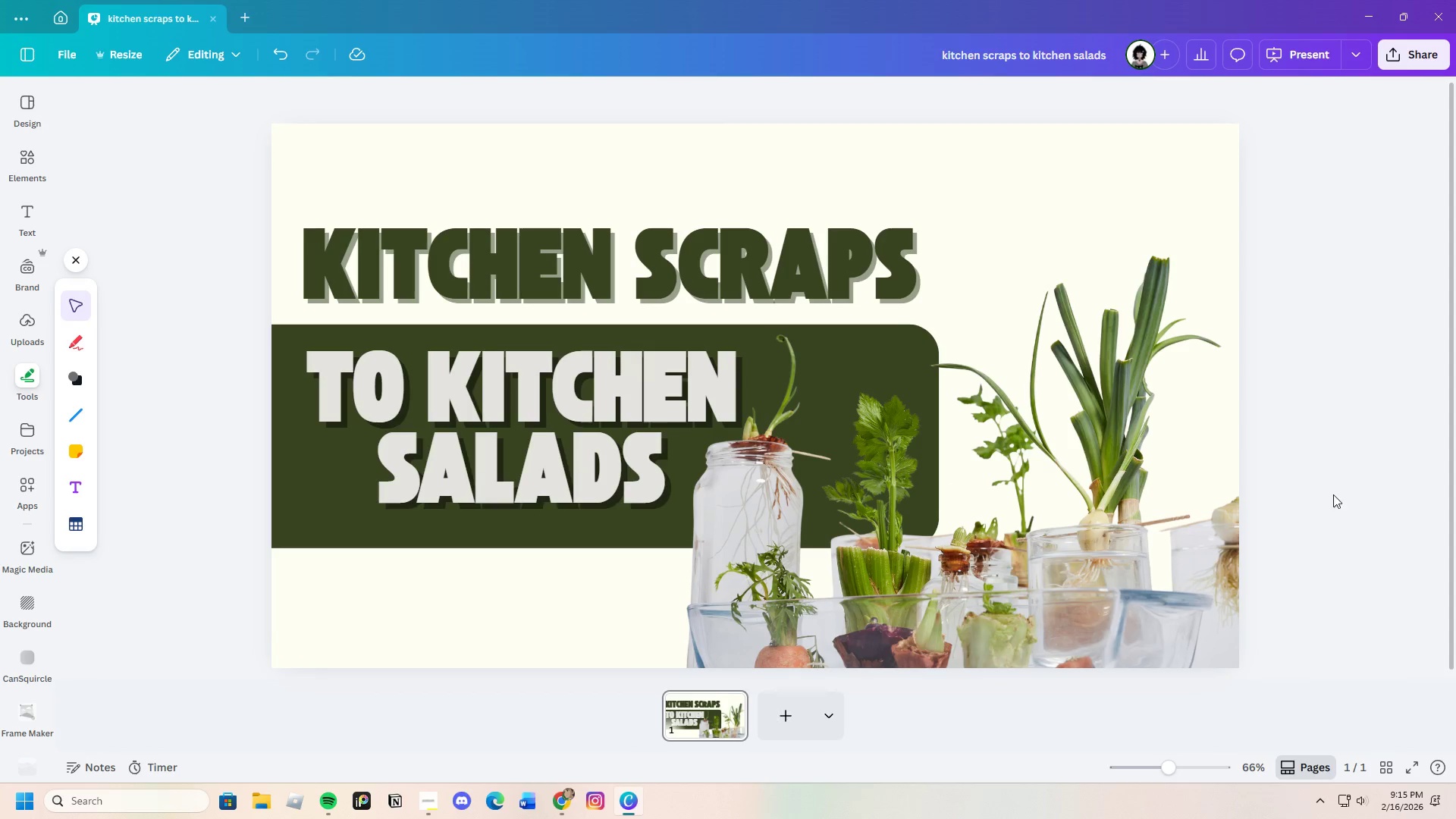 
scroll: coordinate [1271, 569], scroll_direction: none, amount: 0.0
 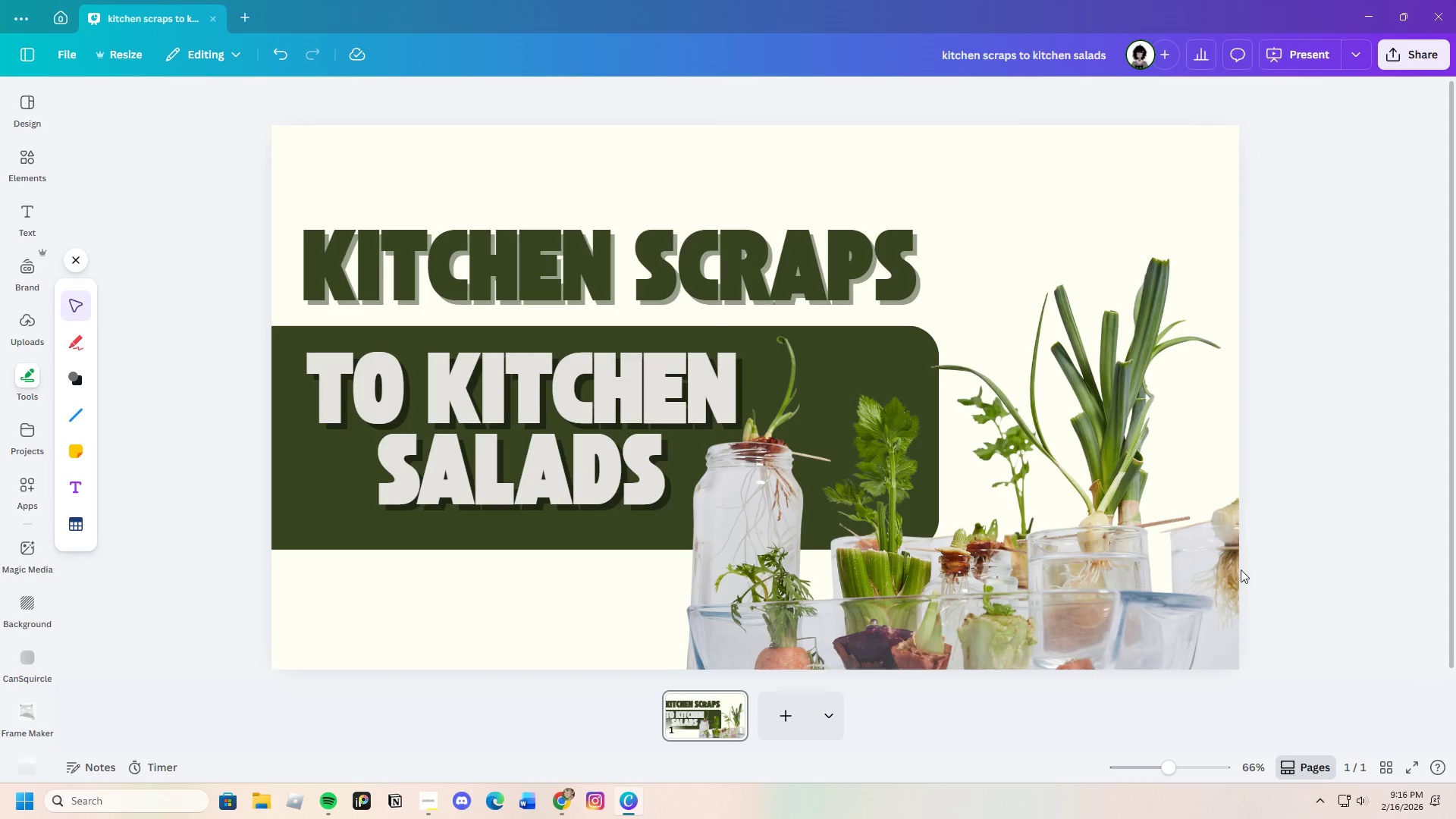 
left_click_drag(start_coordinate=[548, 414], to_coordinate=[547, 420])
 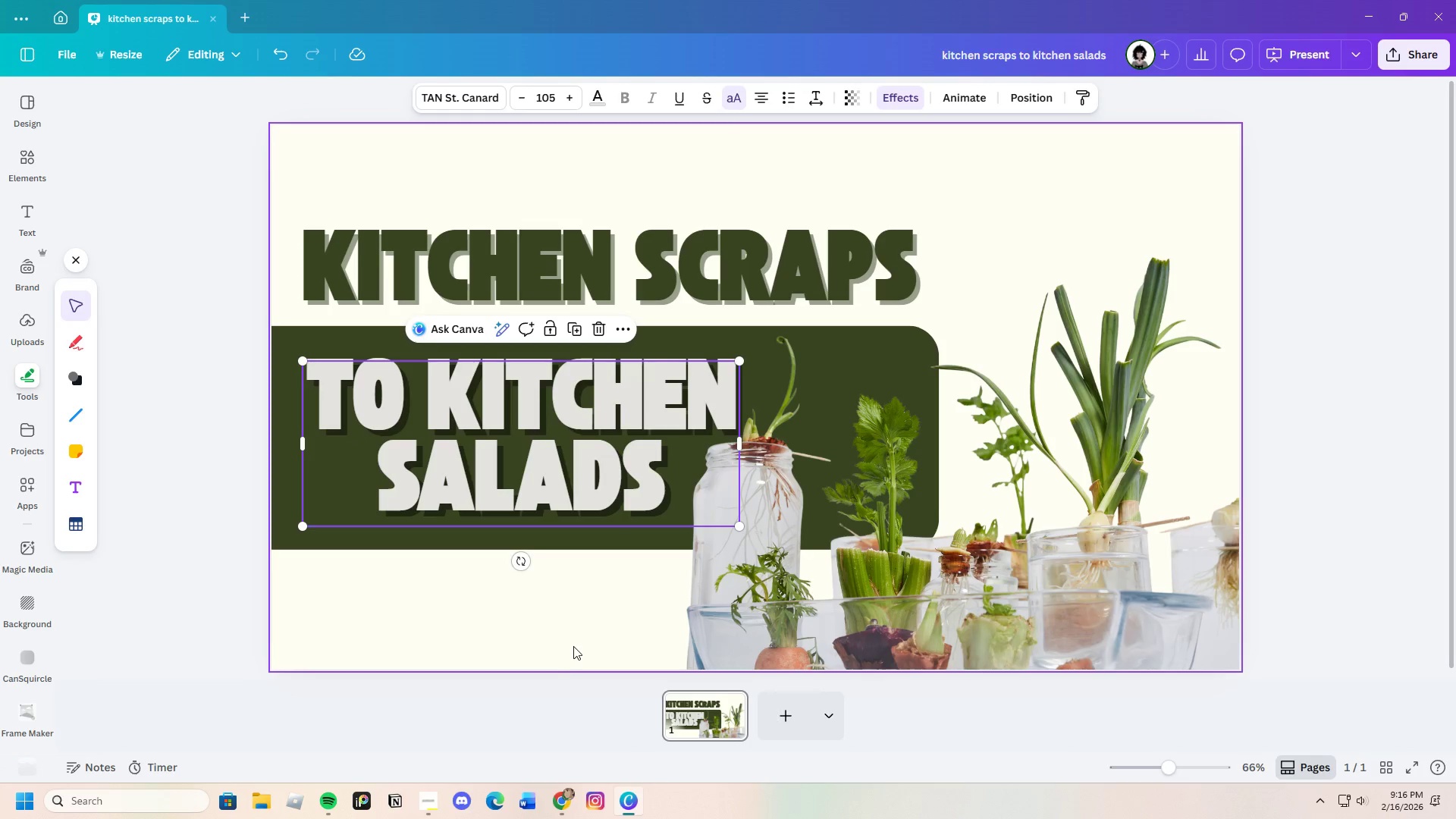 
left_click([575, 645])
 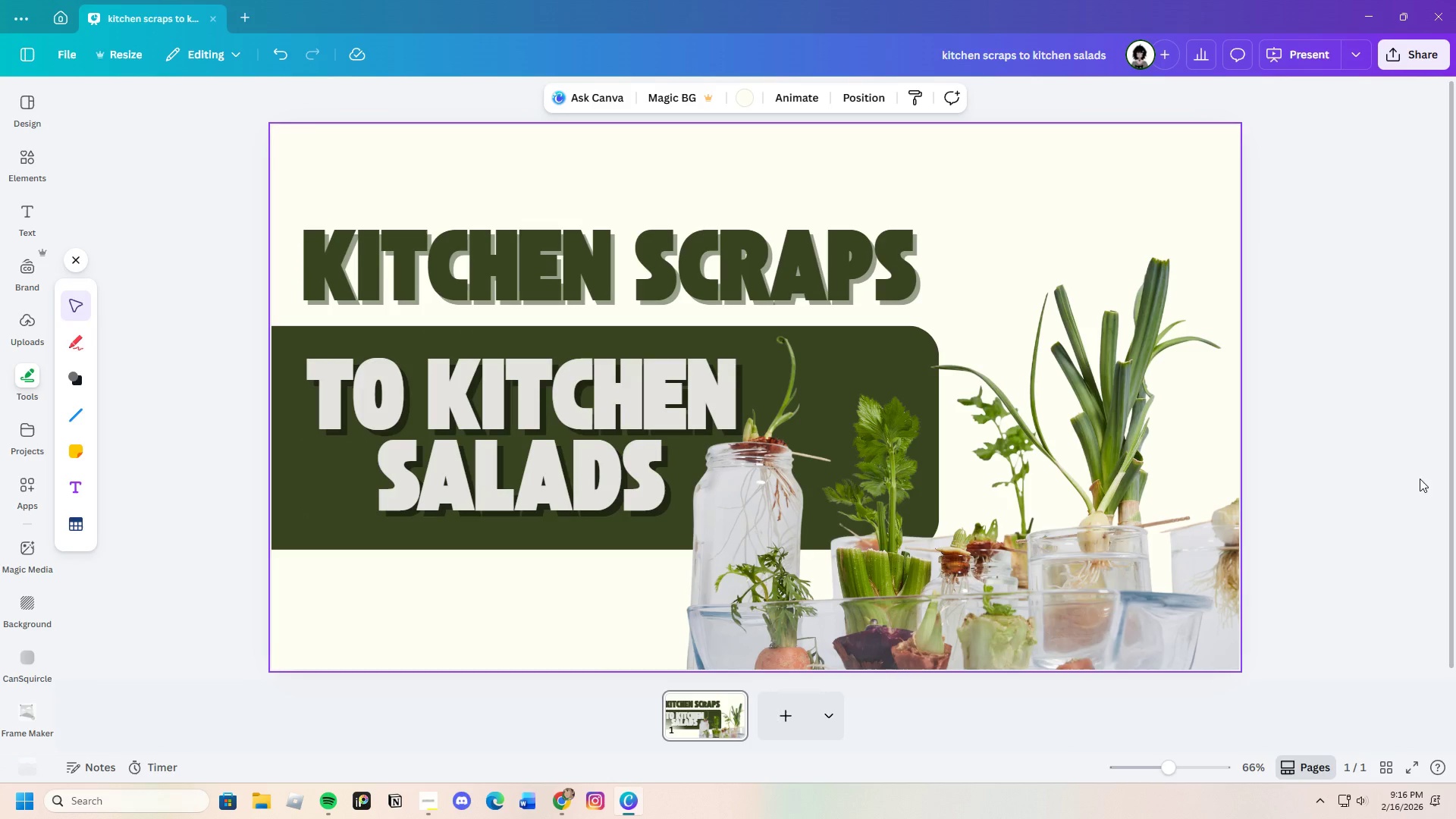 
wait(8.39)
 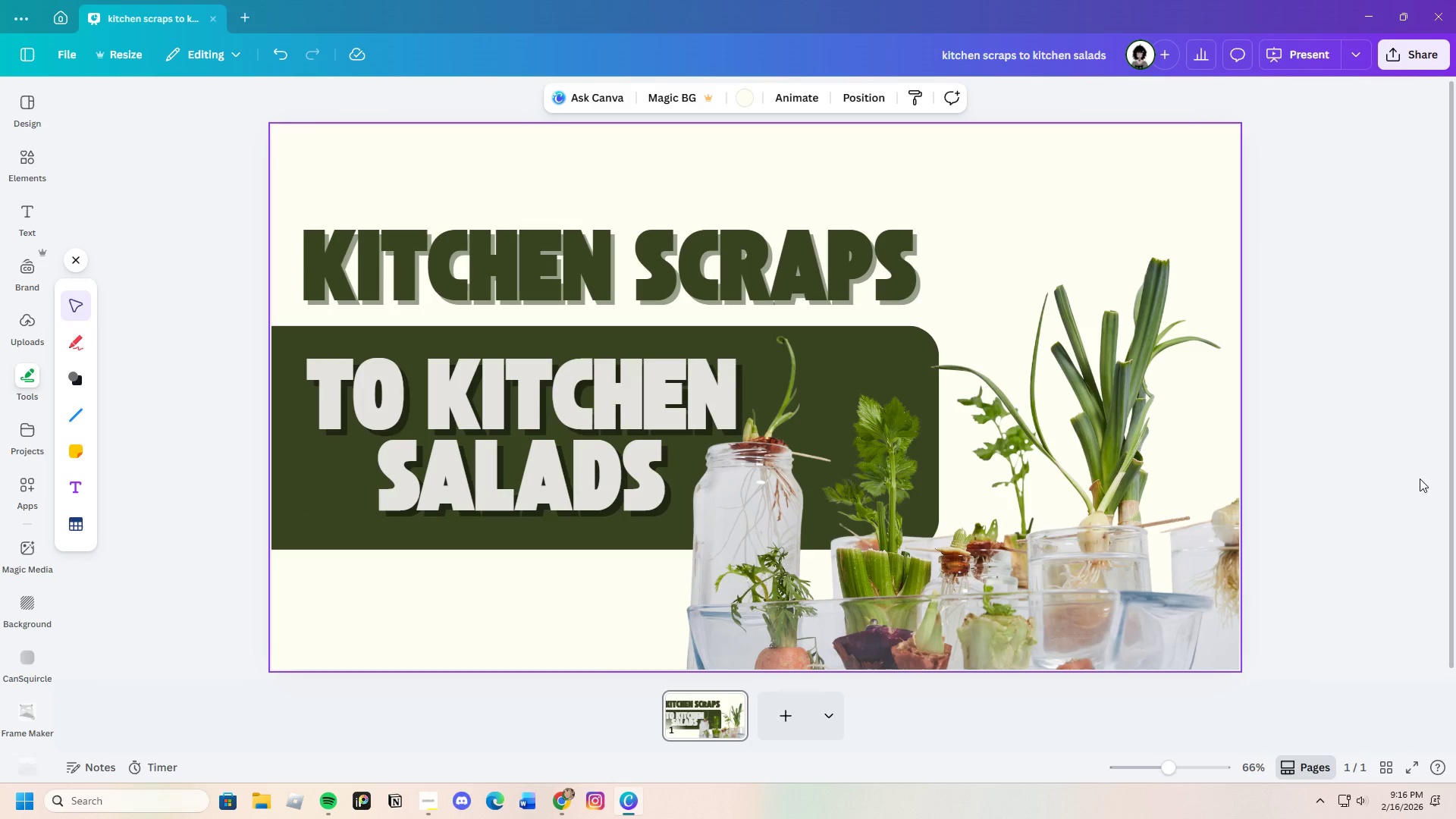 
left_click([549, 166])
 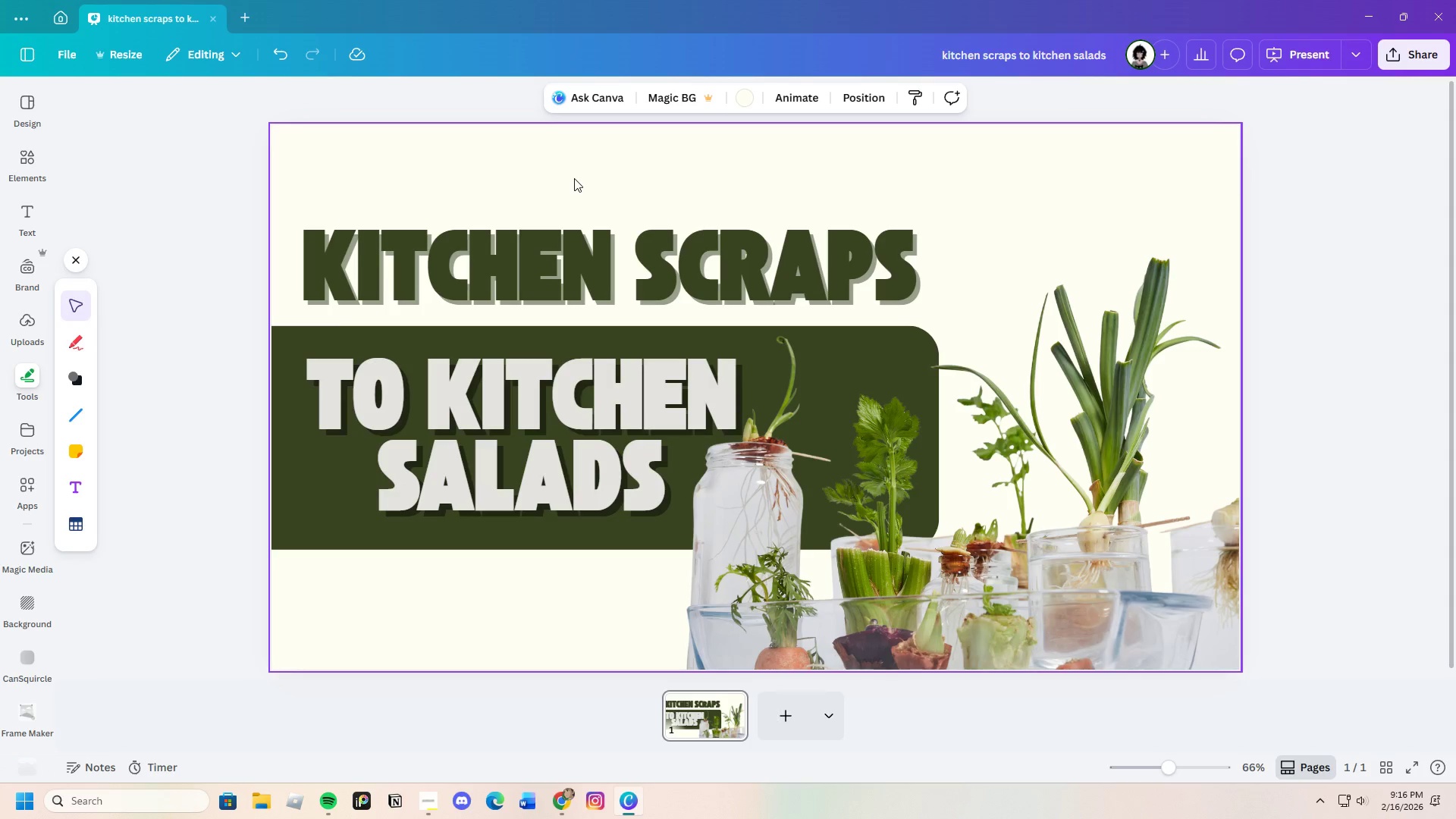 
left_click([573, 179])
 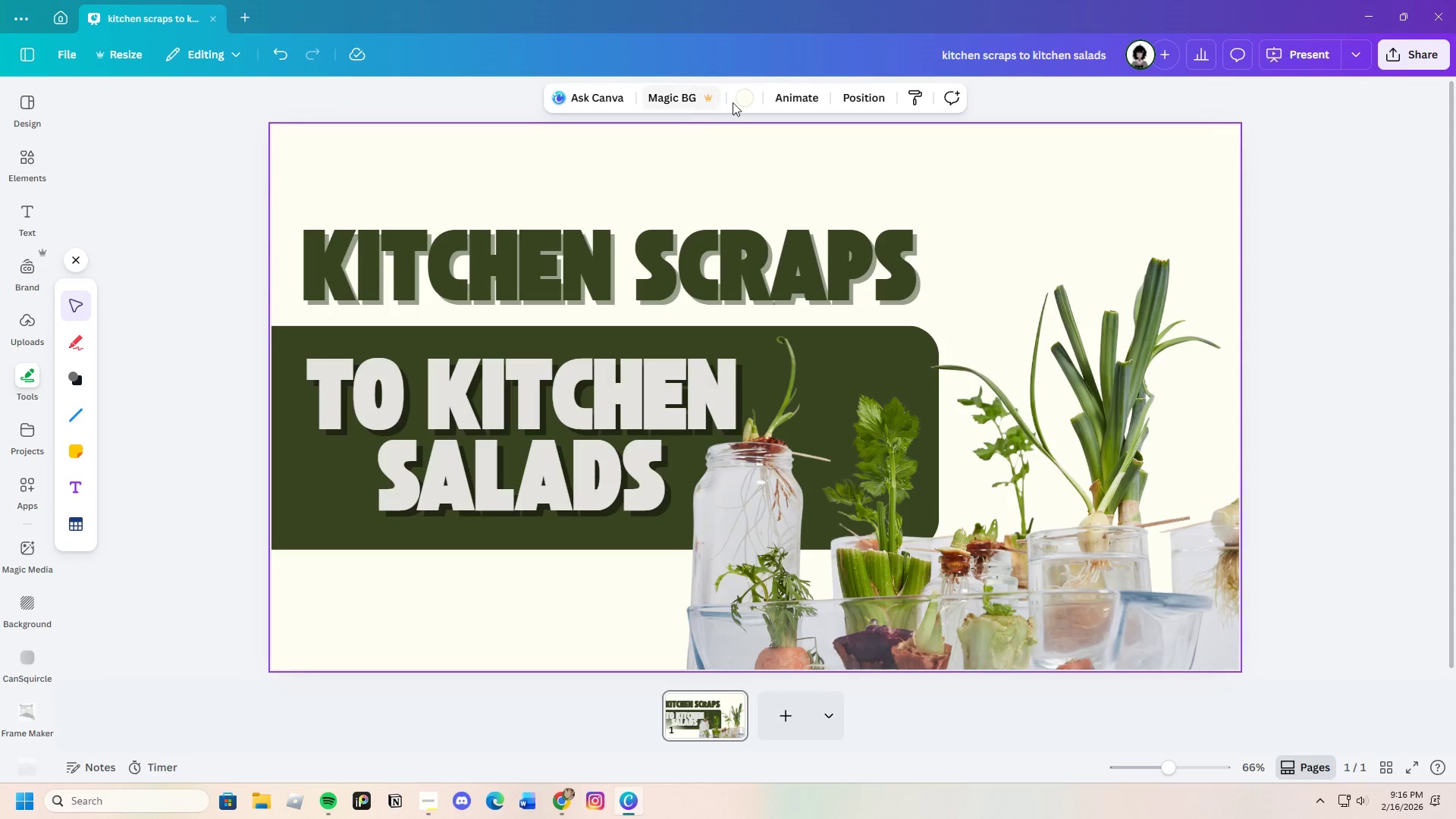 
left_click([745, 97])
 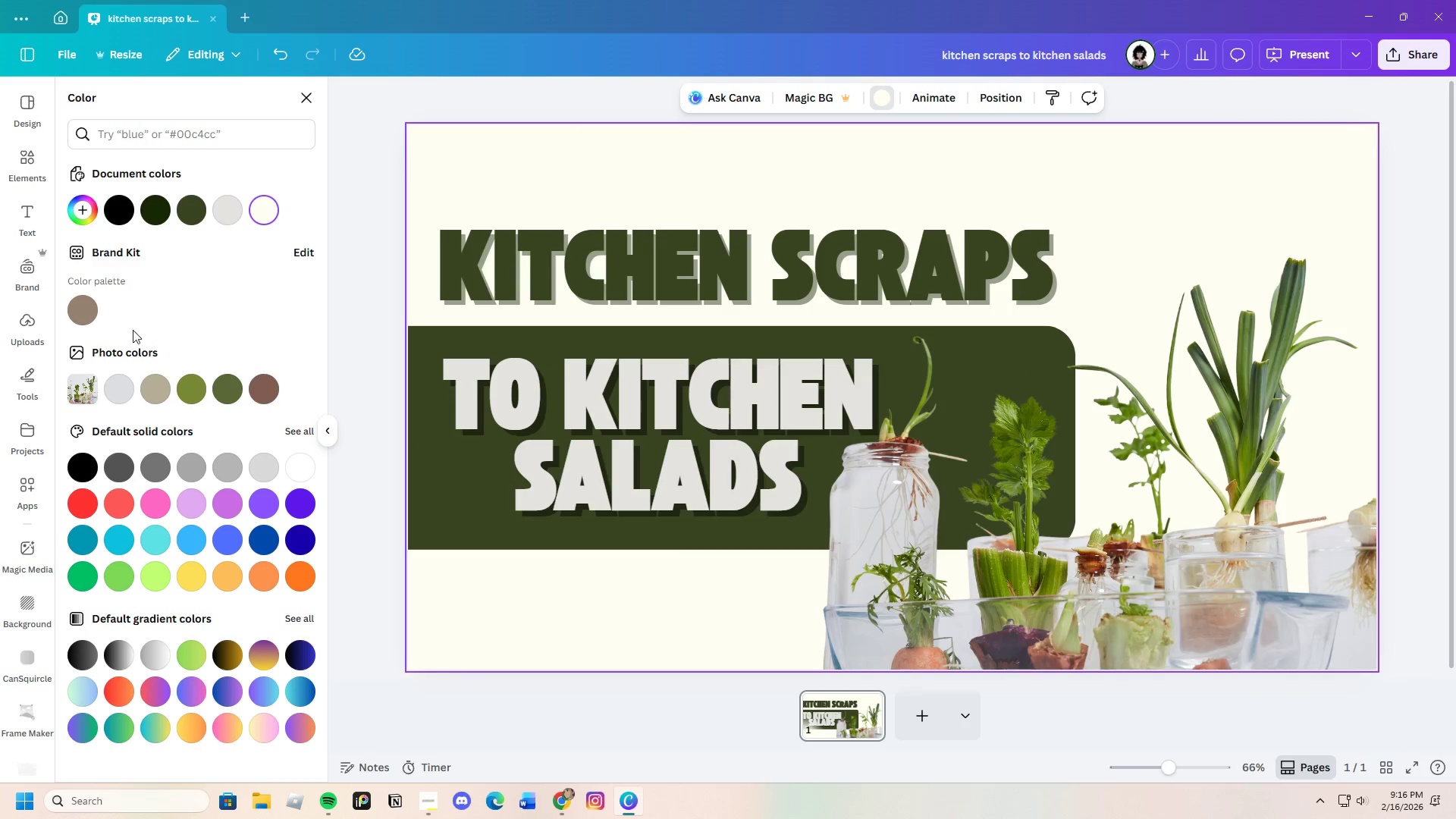 
left_click([90, 313])
 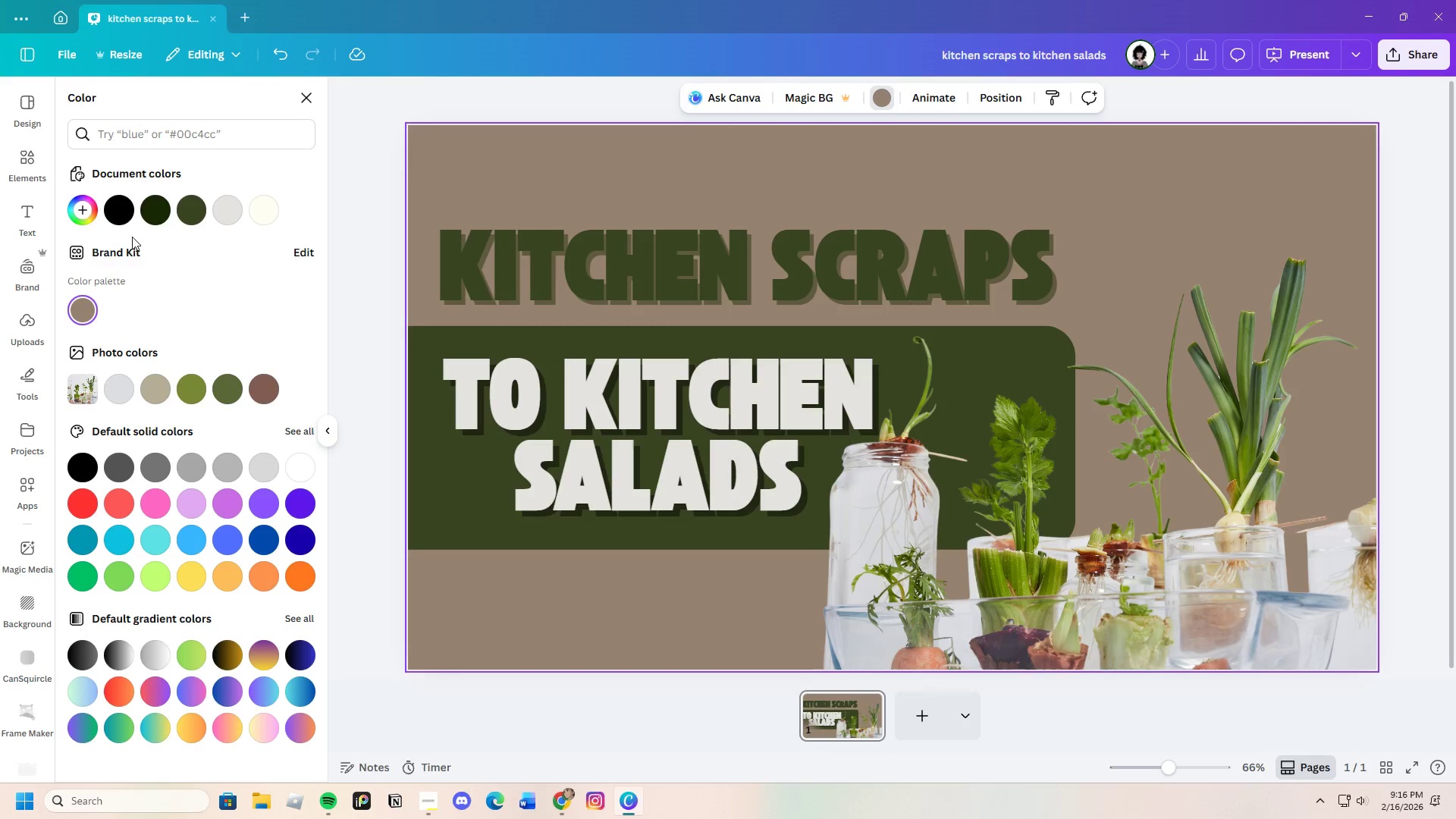 
left_click([84, 207])
 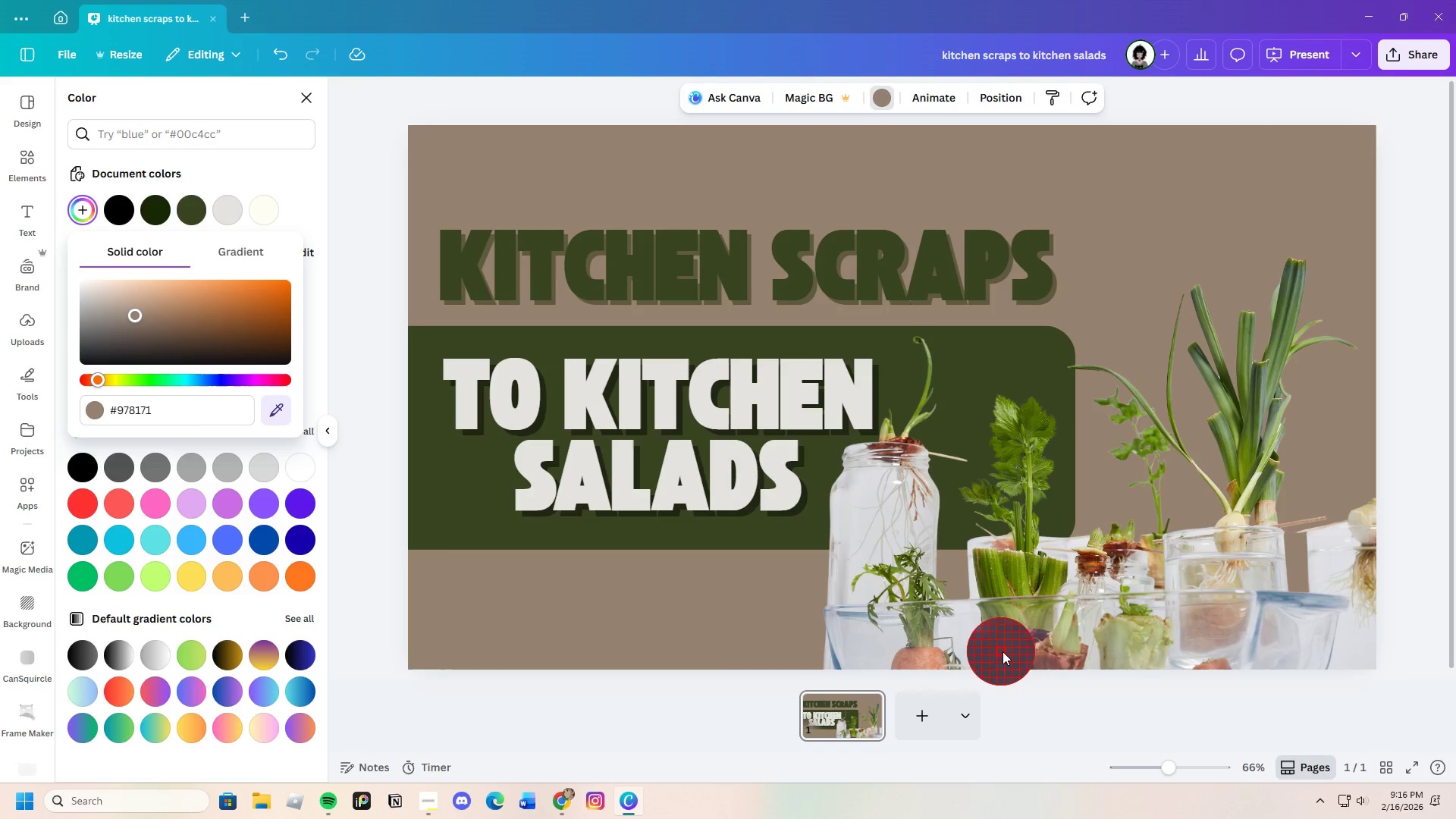 
left_click([1011, 651])
 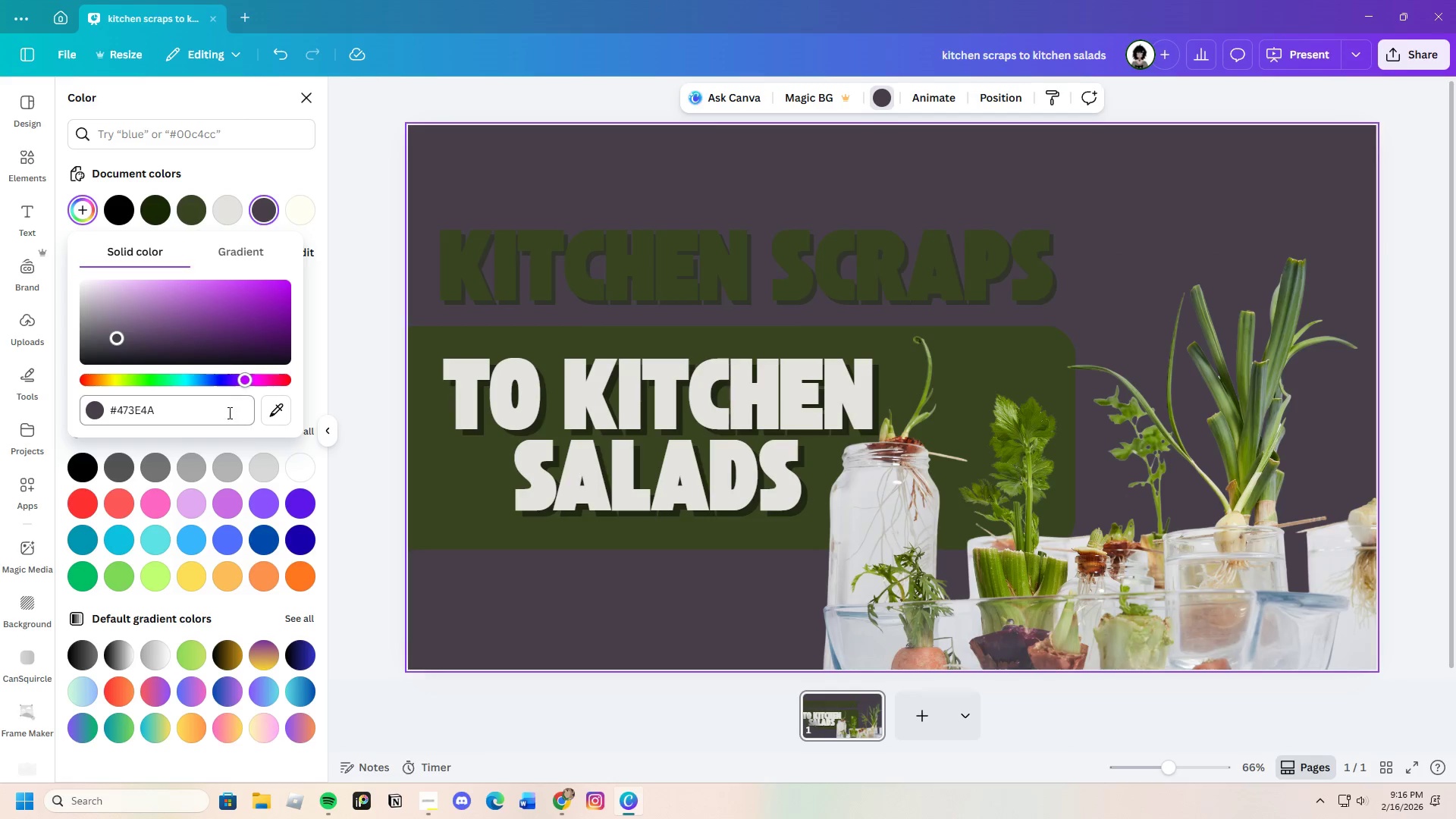 
left_click([284, 414])
 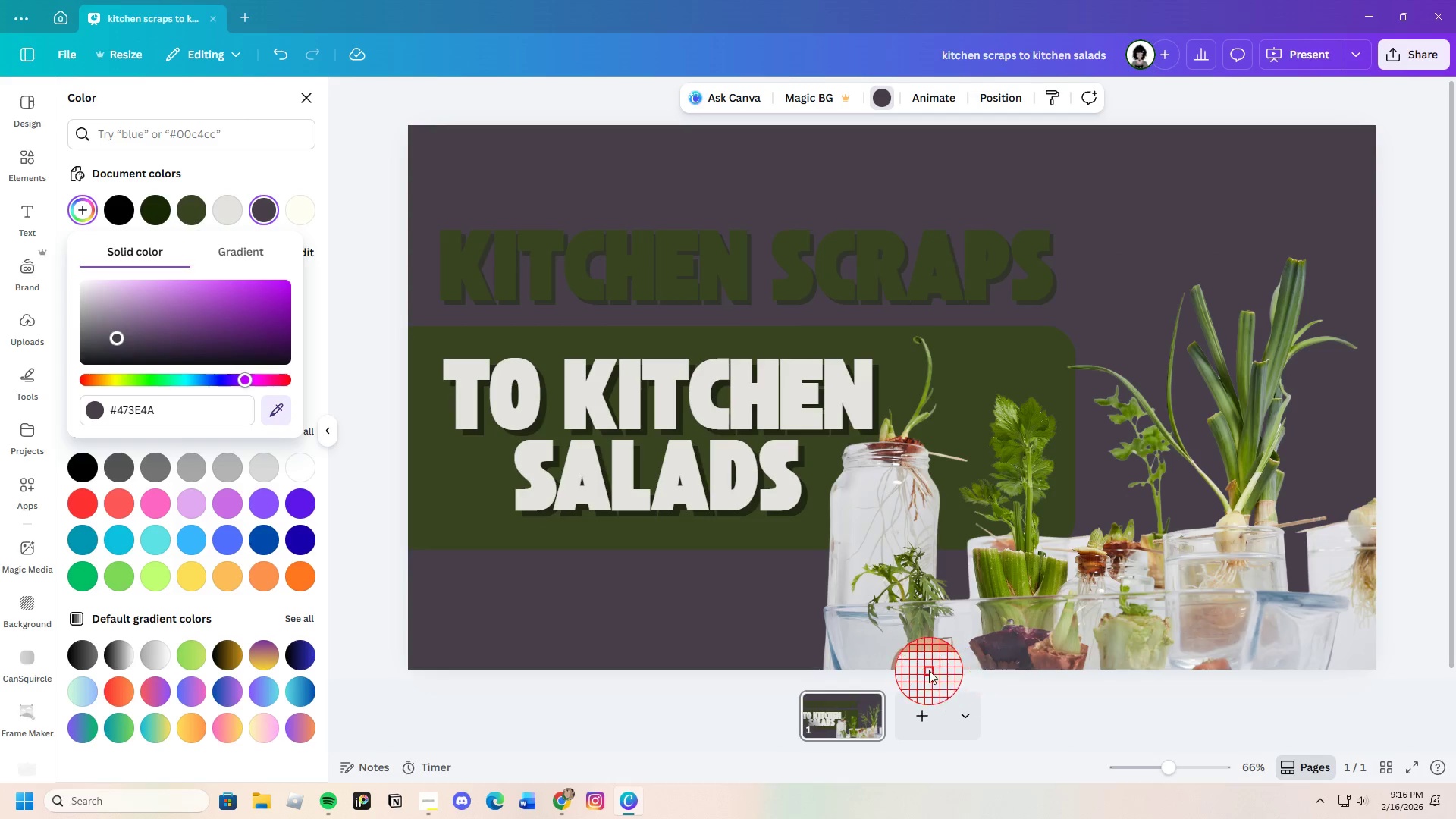 
left_click([927, 665])
 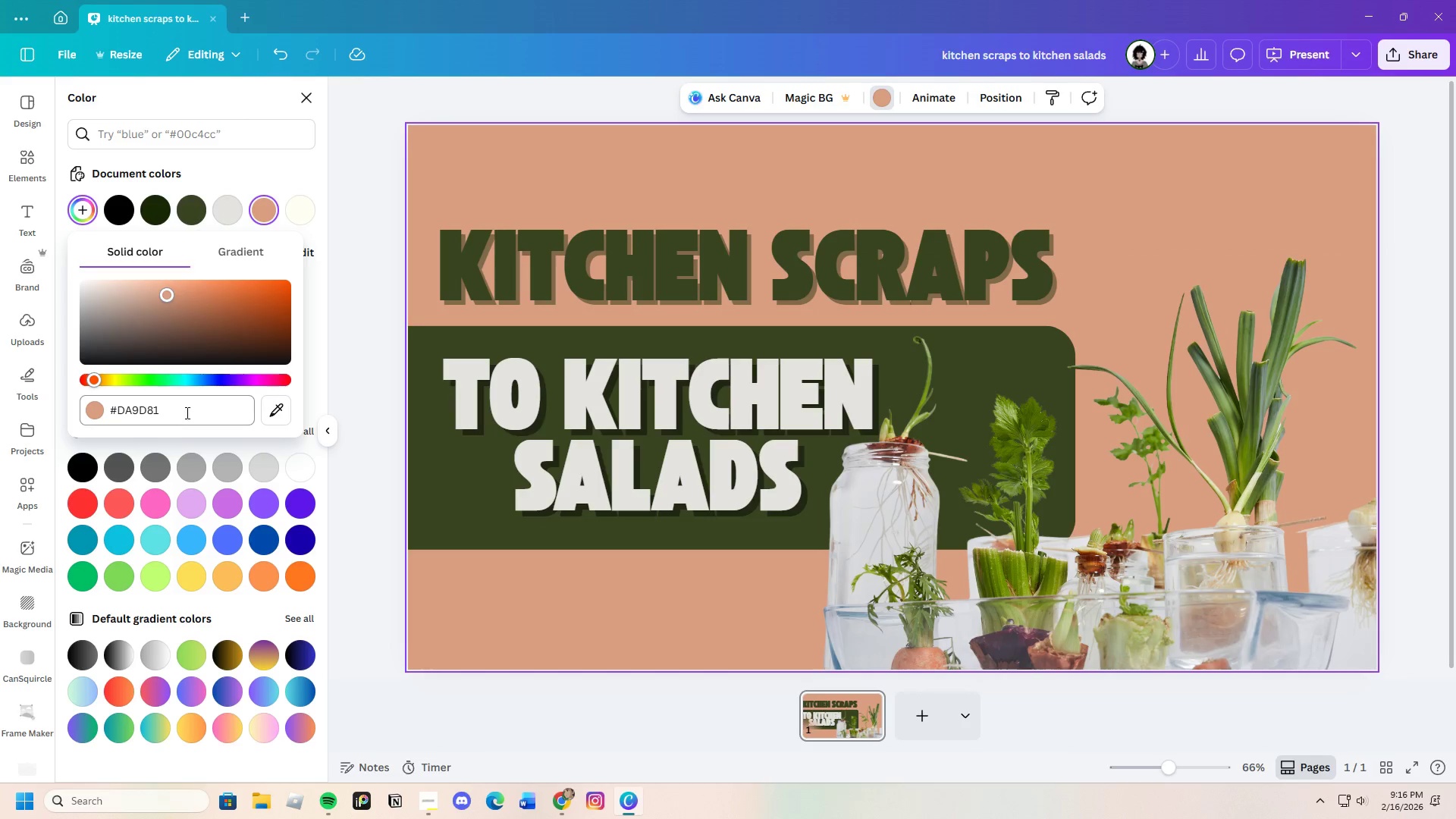 
left_click([291, 411])
 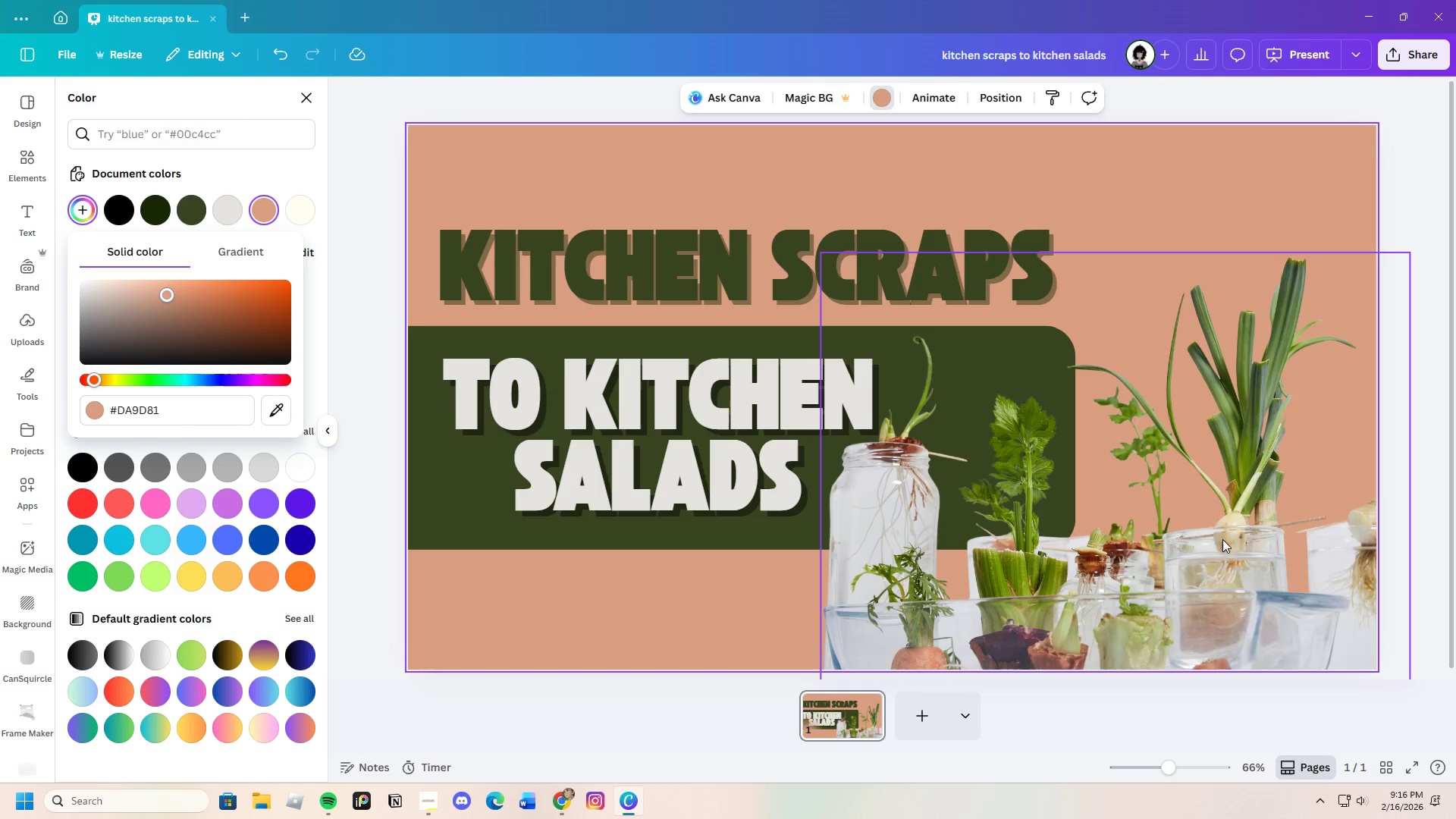 
left_click([1233, 522])
 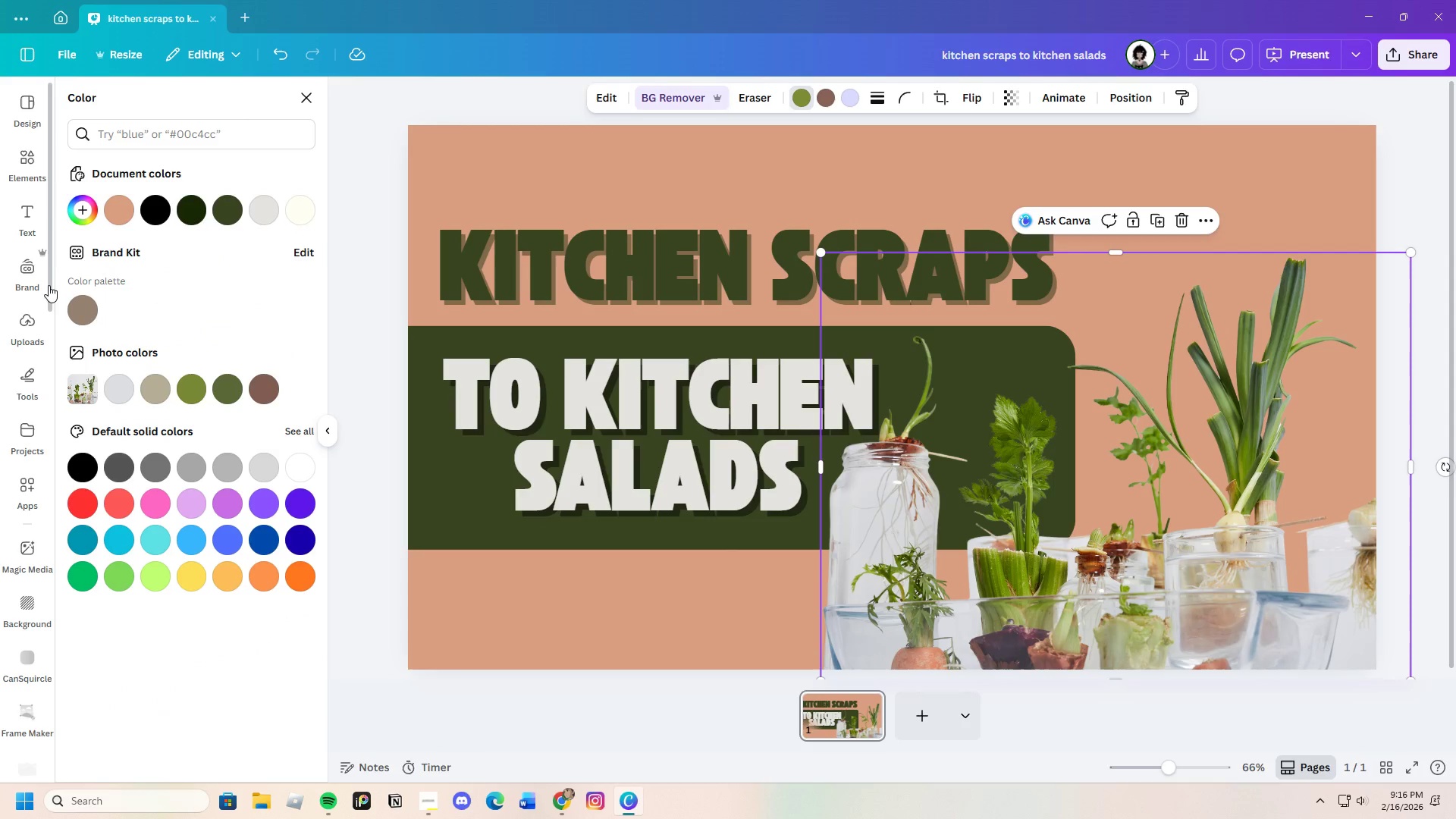 
left_click([85, 214])
 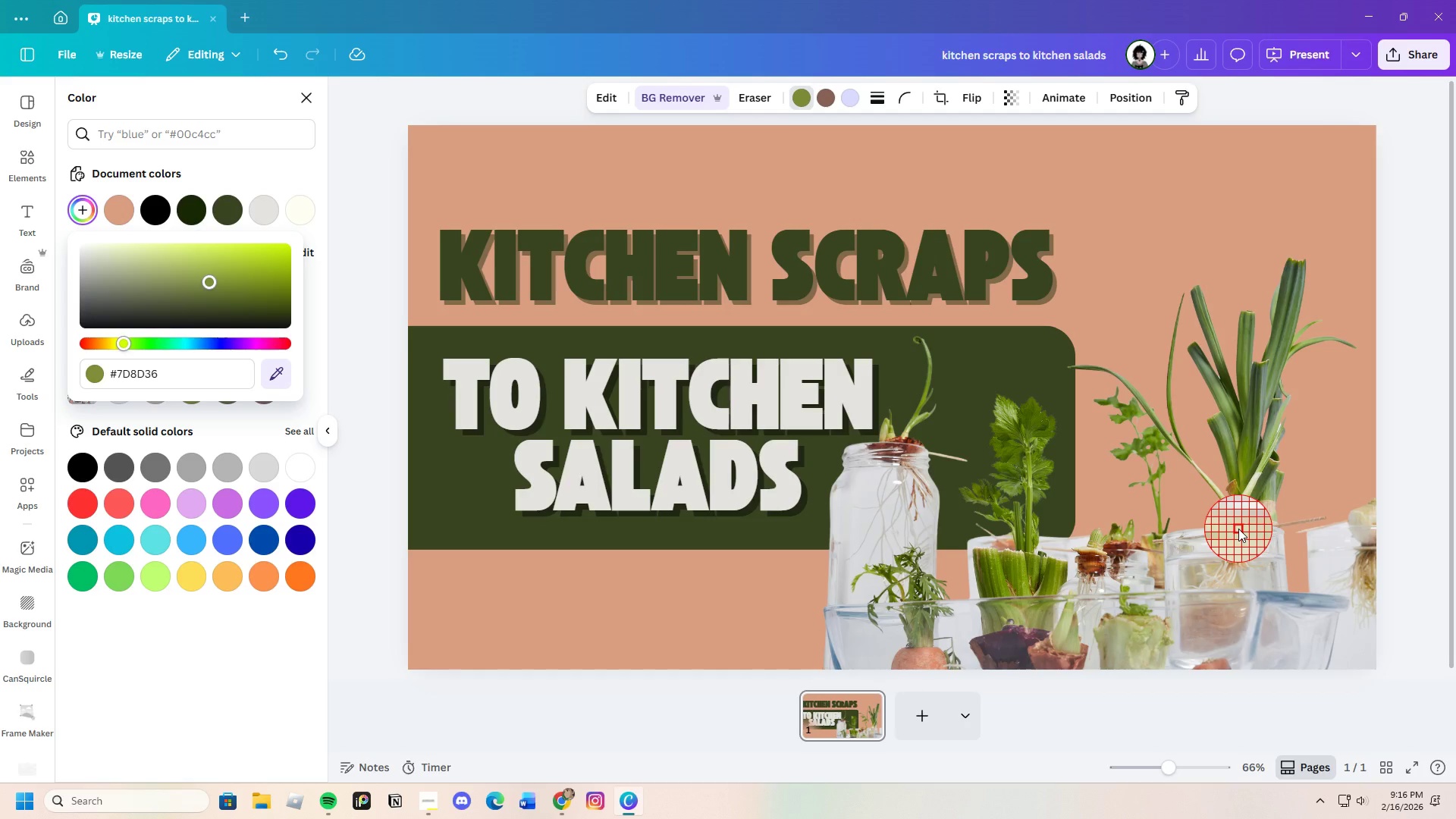 
left_click([1238, 530])
 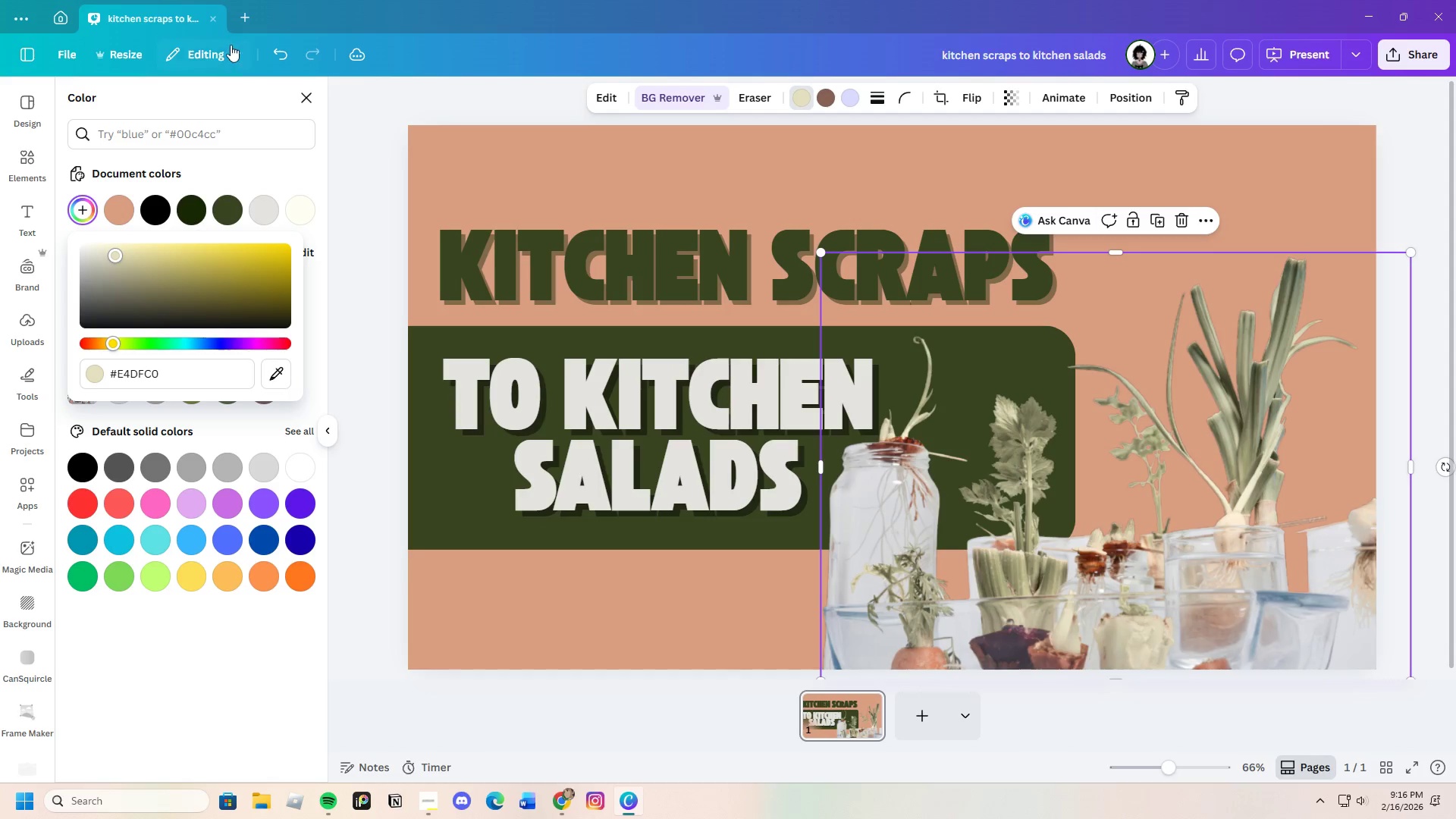 
left_click([278, 52])
 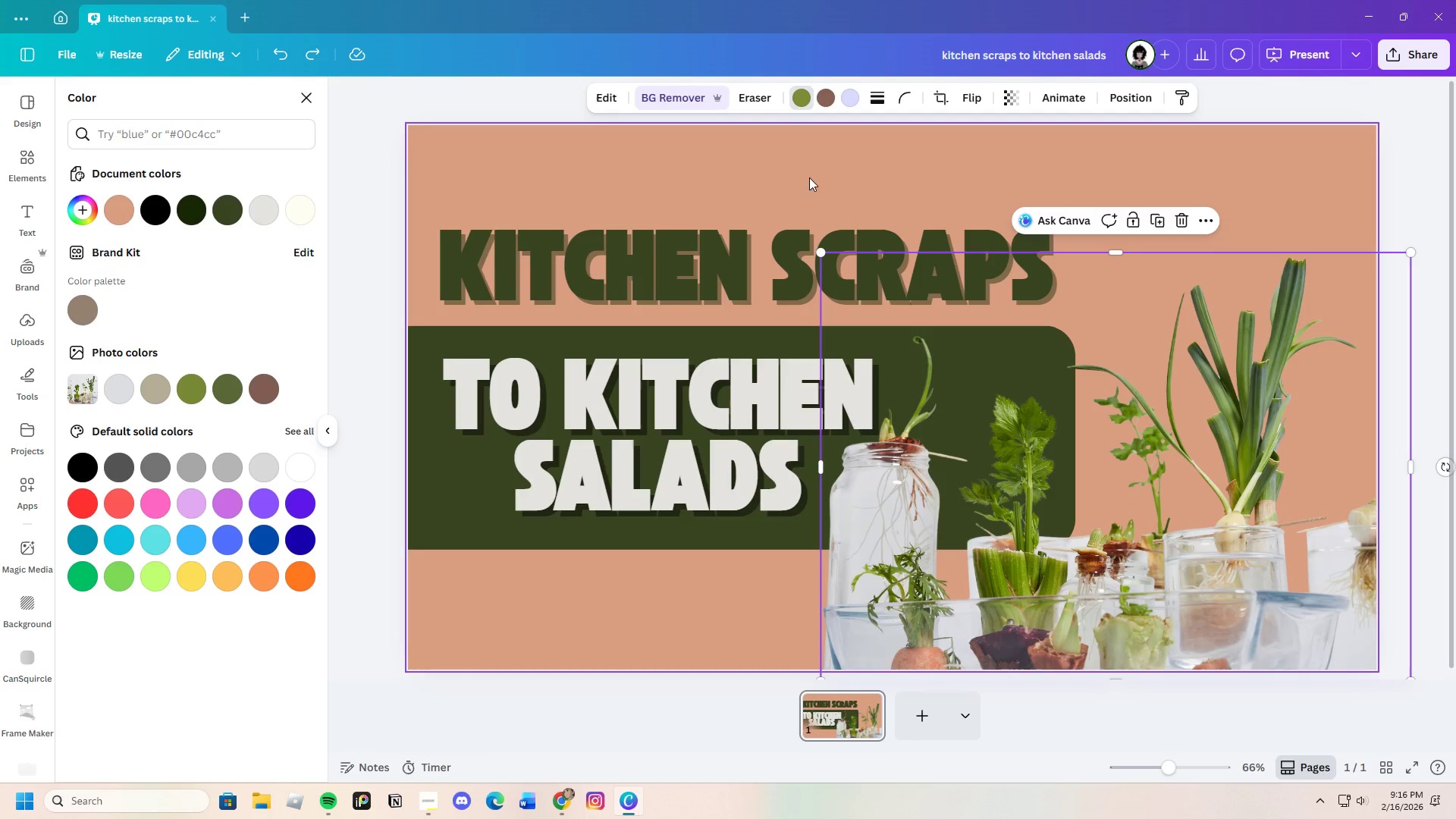 
left_click([658, 156])
 